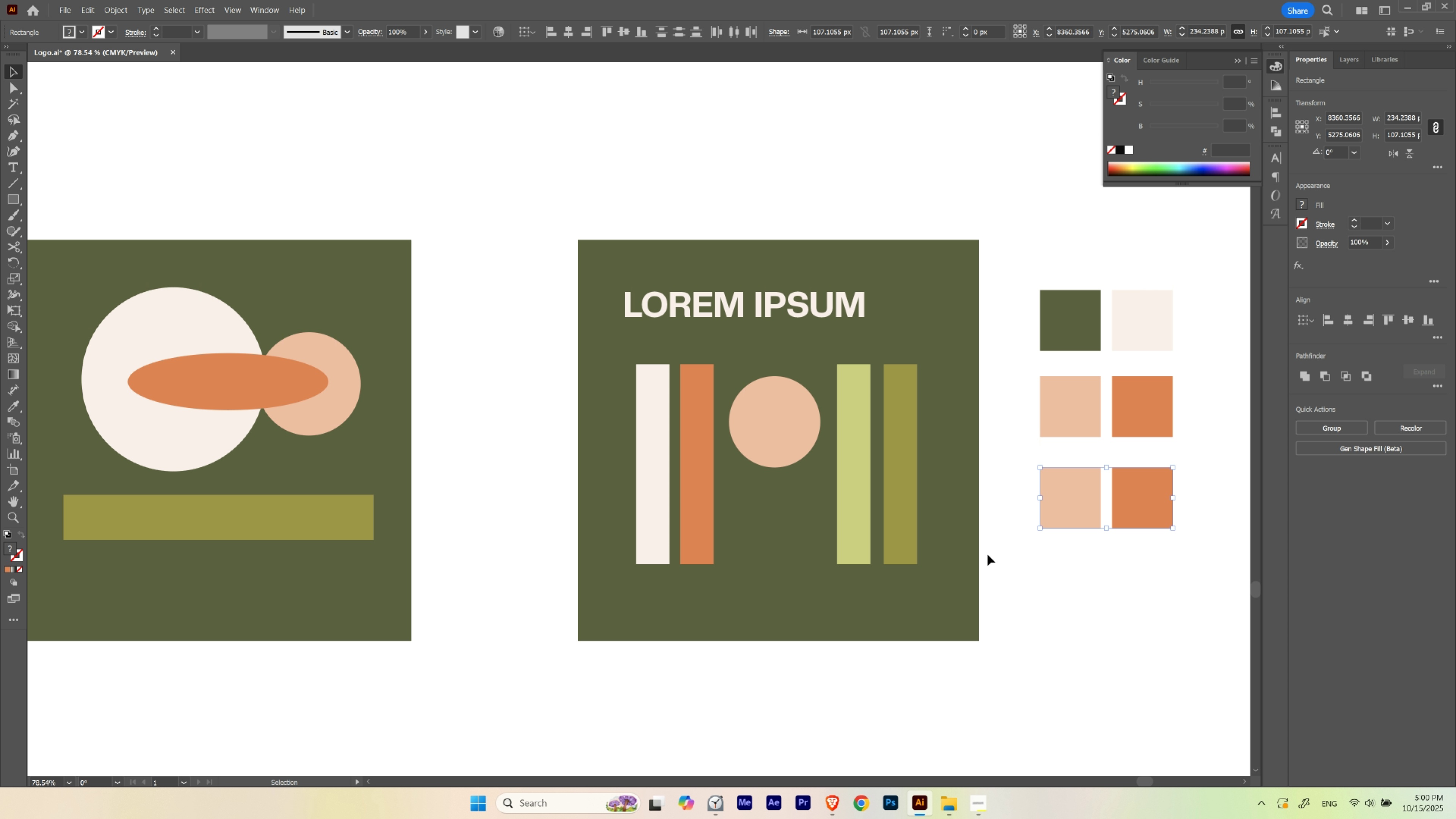 
hold_key(key=Space, duration=1.94)
 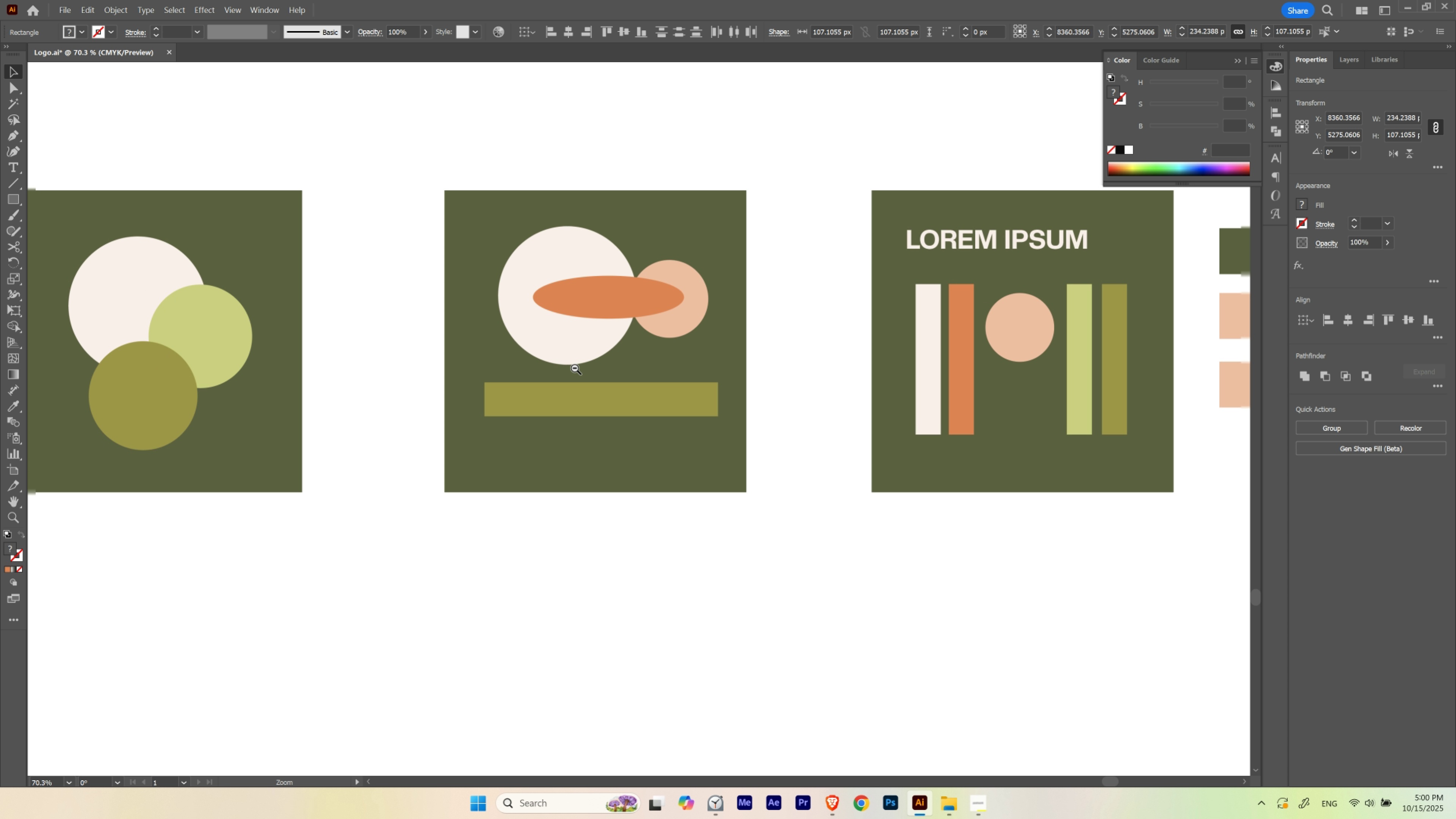 
hold_key(key=ControlLeft, duration=0.47)
 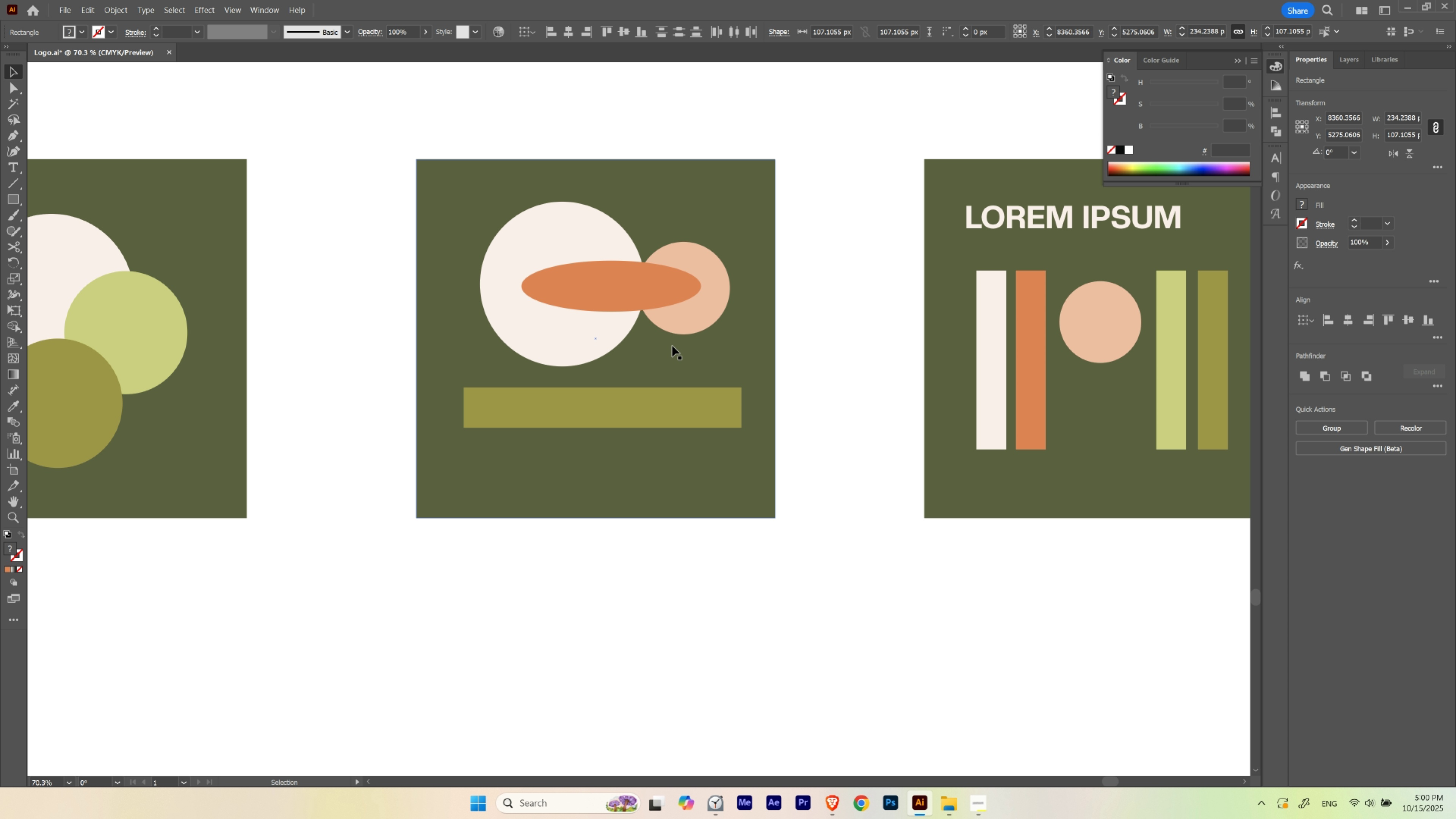 
hold_key(key=Space, duration=1.17)
 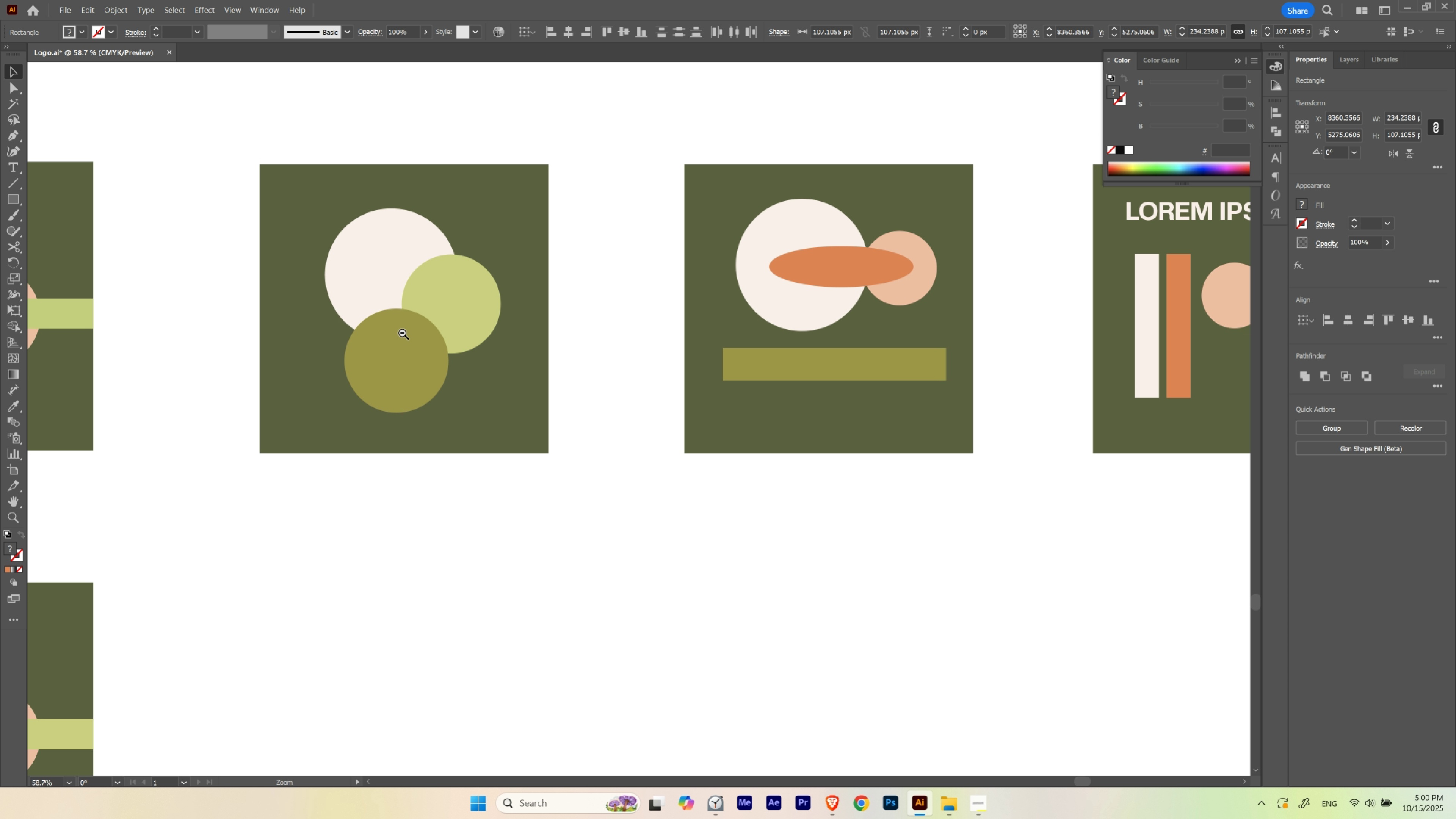 
hold_key(key=ControlLeft, duration=0.38)
 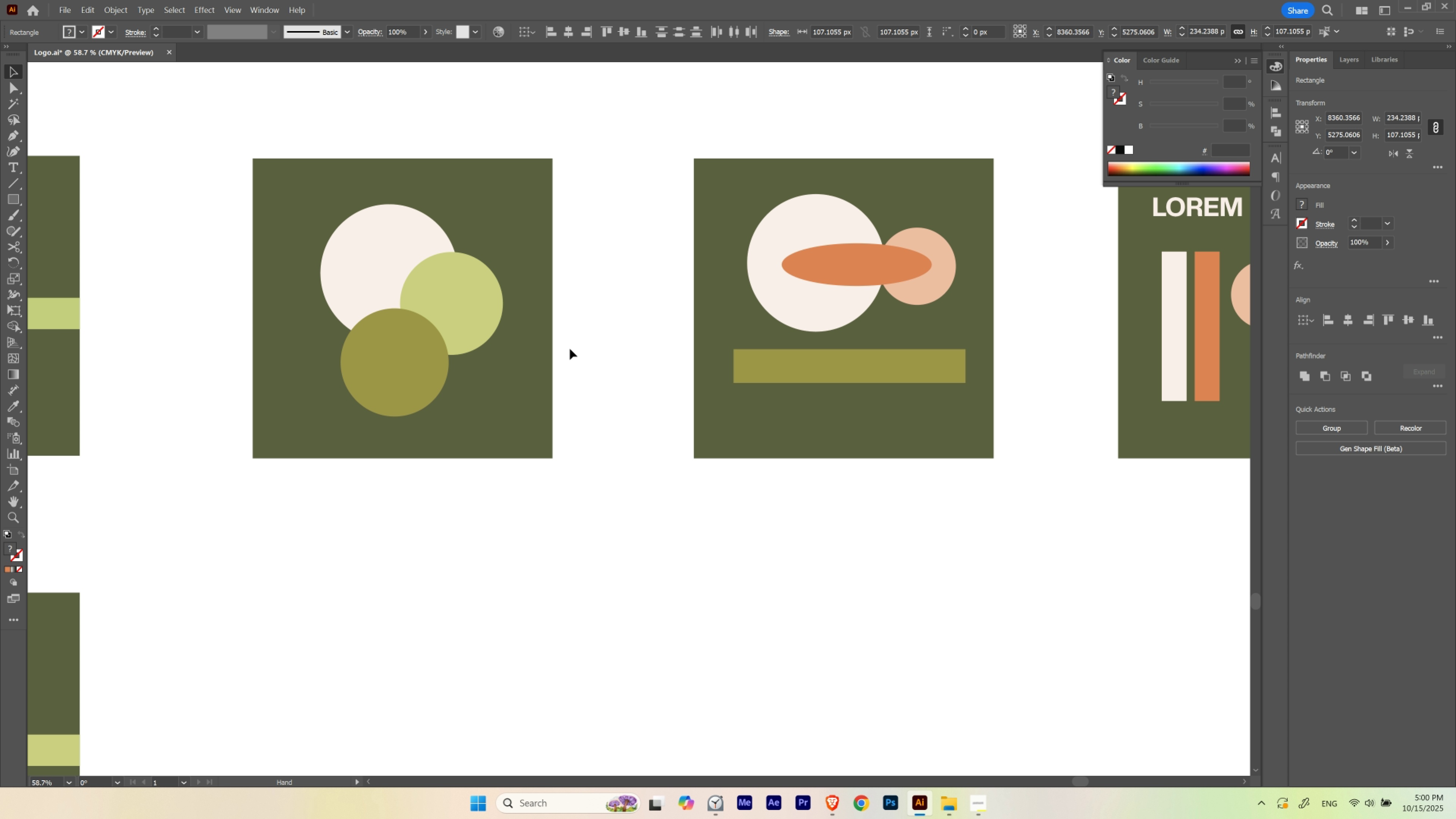 
key(V)
 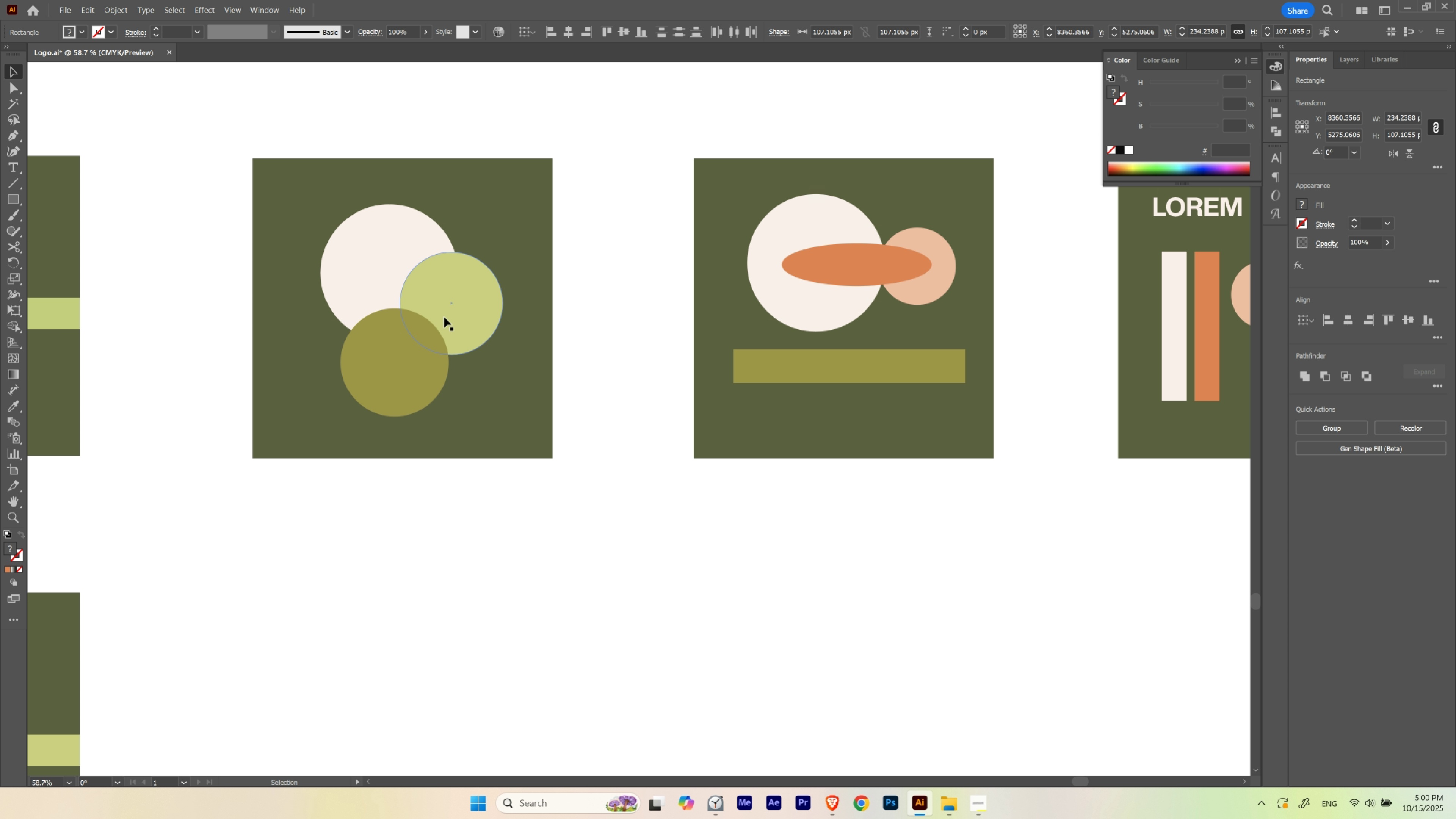 
hold_key(key=Space, duration=1.14)
 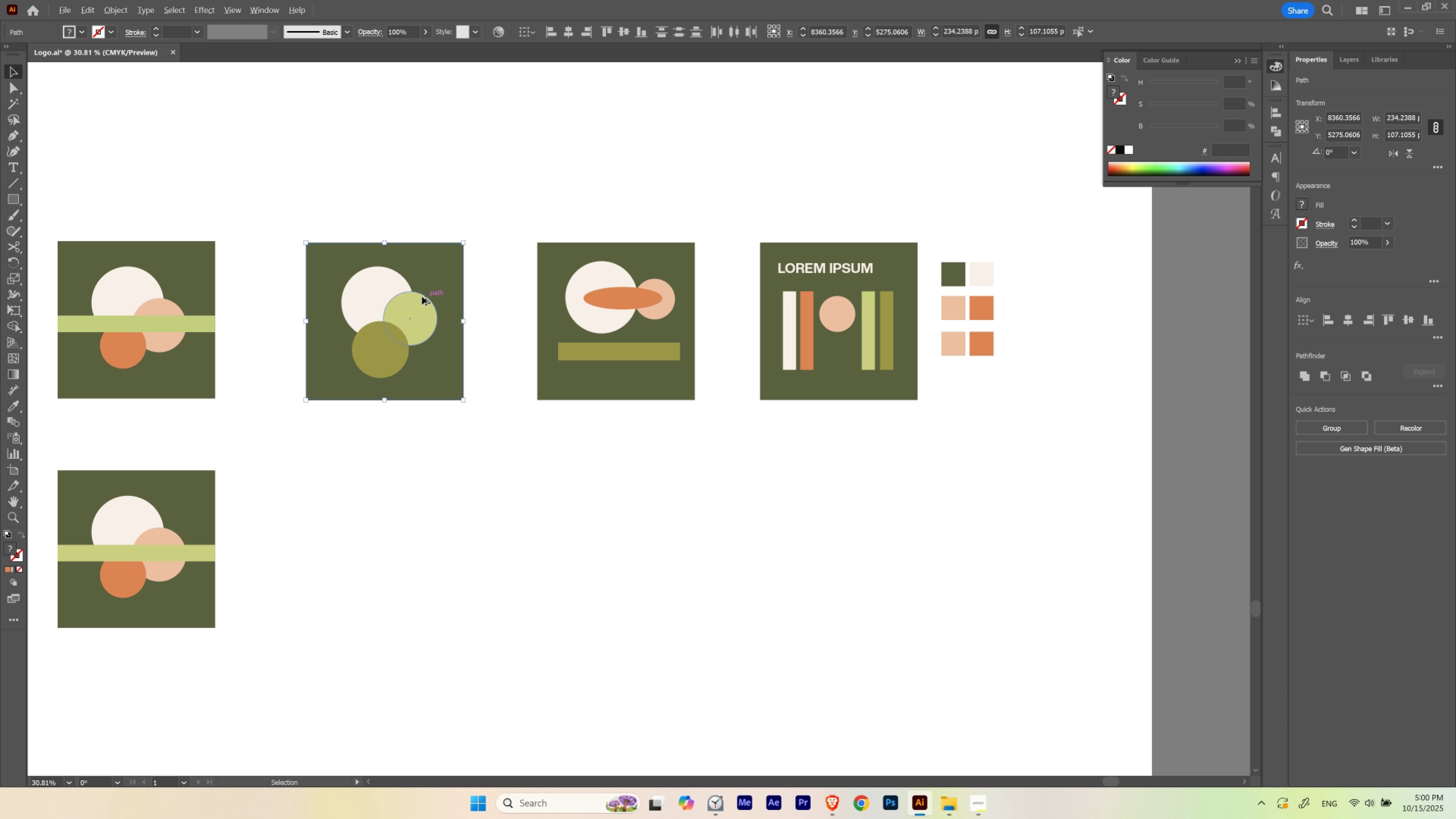 
hold_key(key=ControlLeft, duration=0.35)
 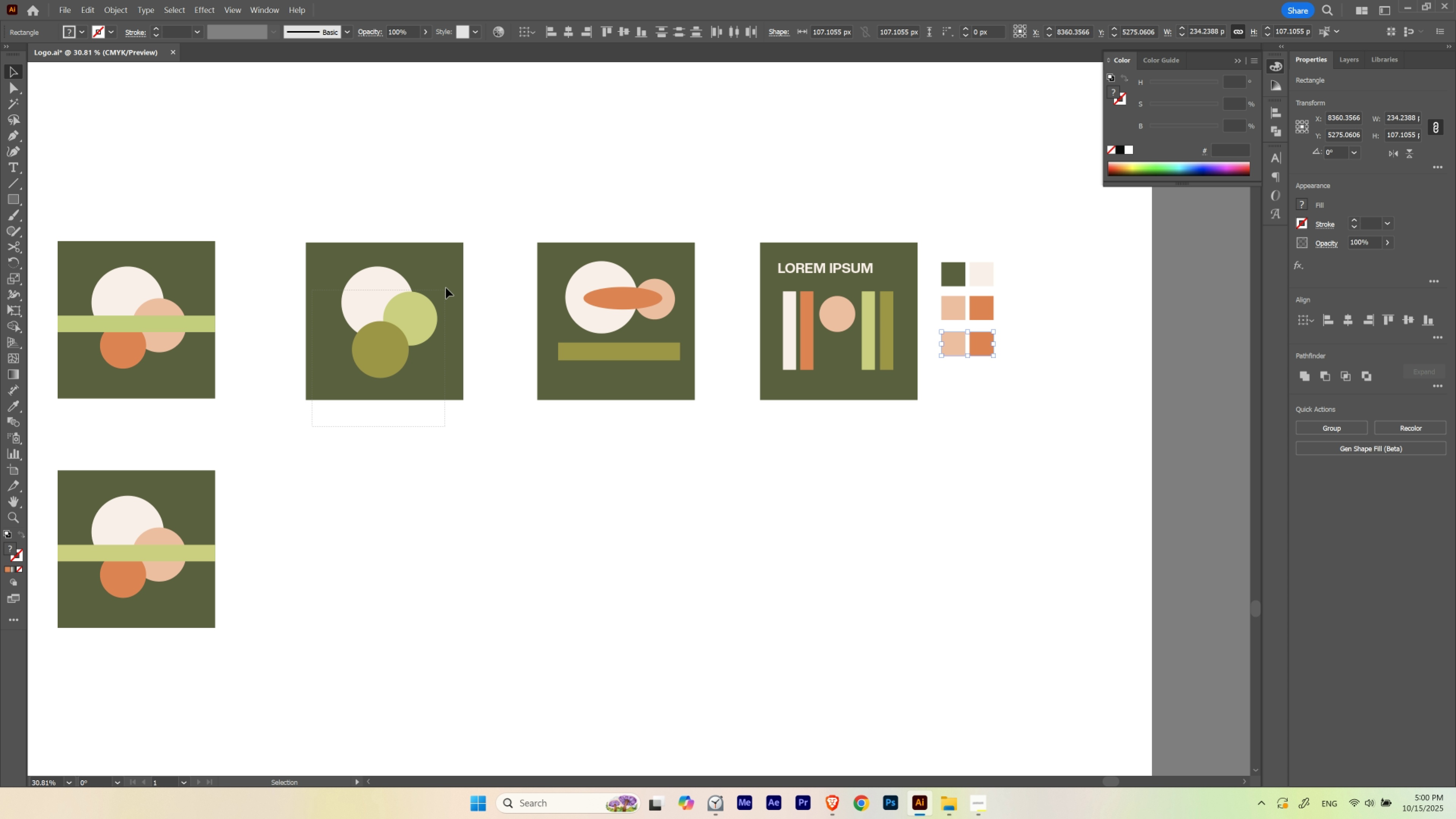 
hold_key(key=AltLeft, duration=1.53)
 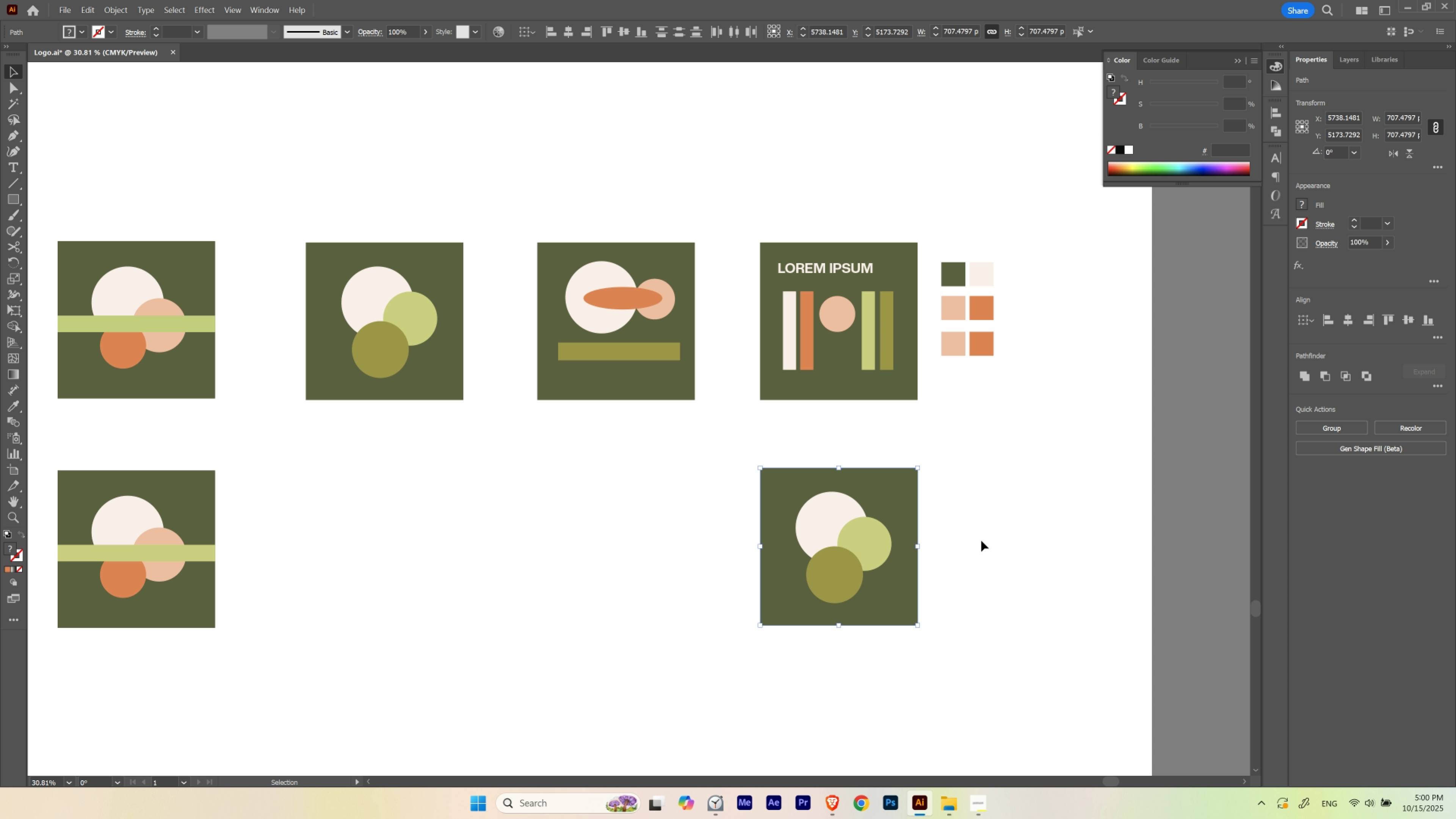 
key(Alt+AltLeft)
 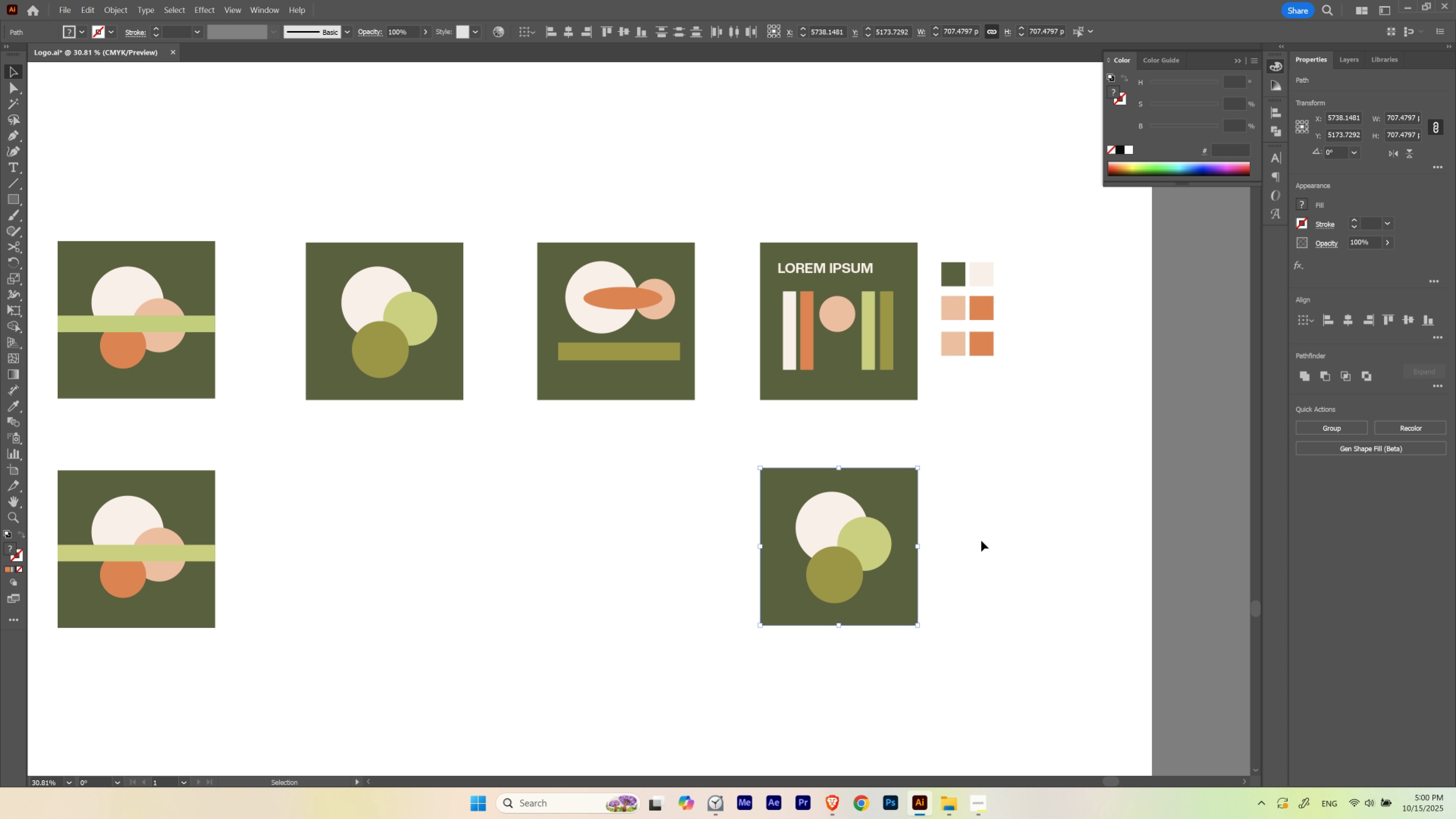 
key(Alt+AltLeft)
 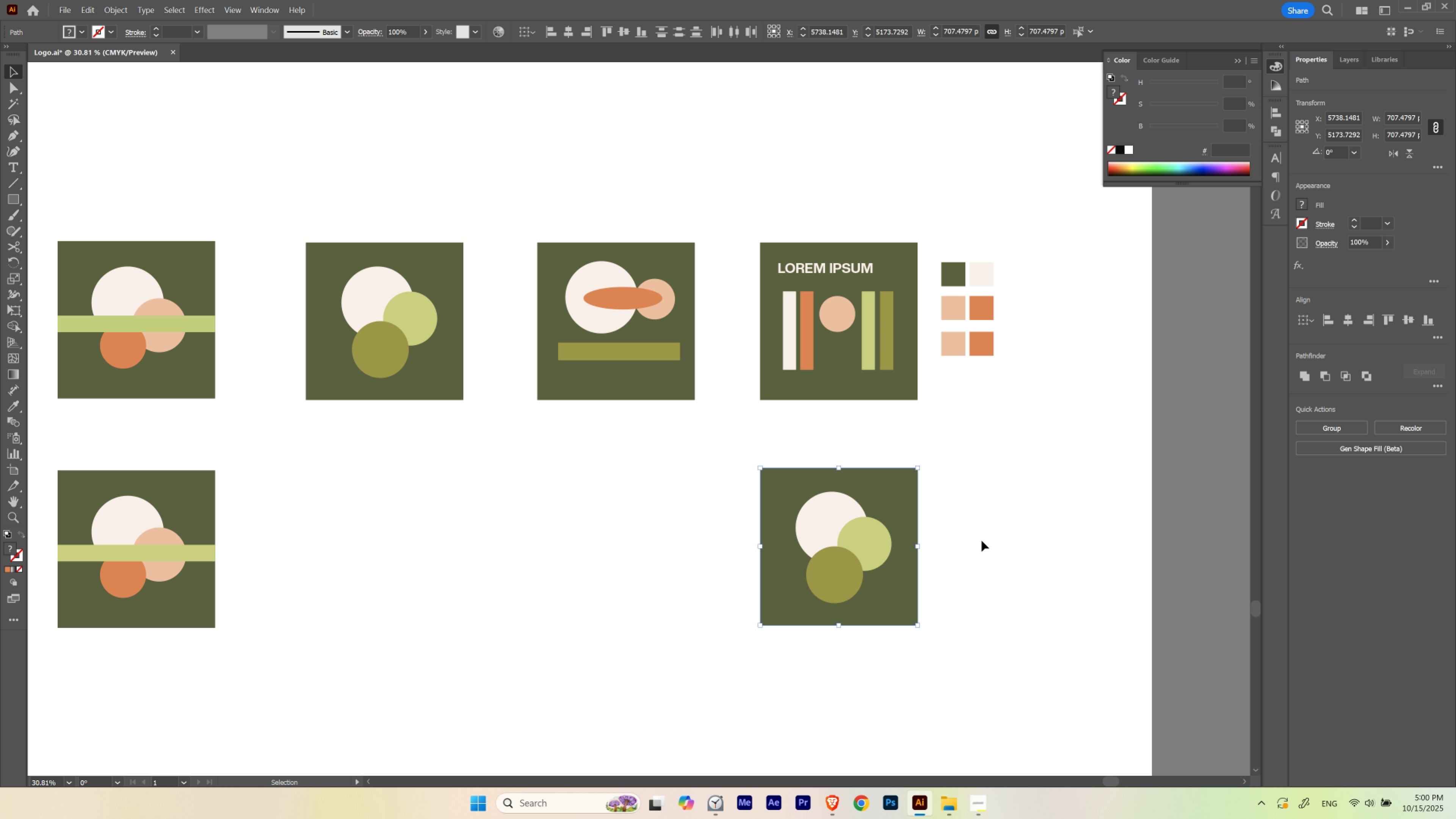 
key(Alt+AltLeft)
 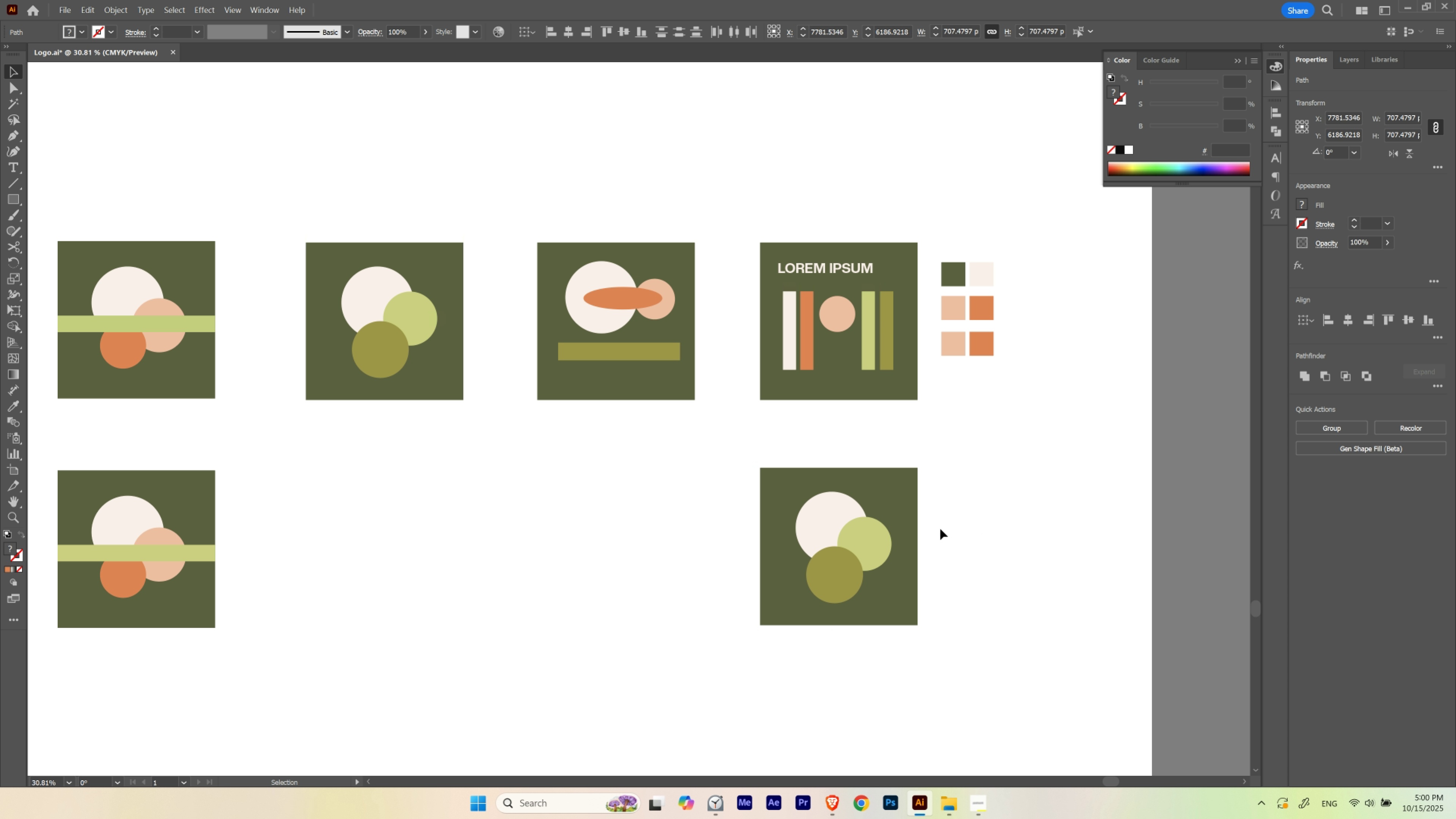 
left_click([981, 540])
 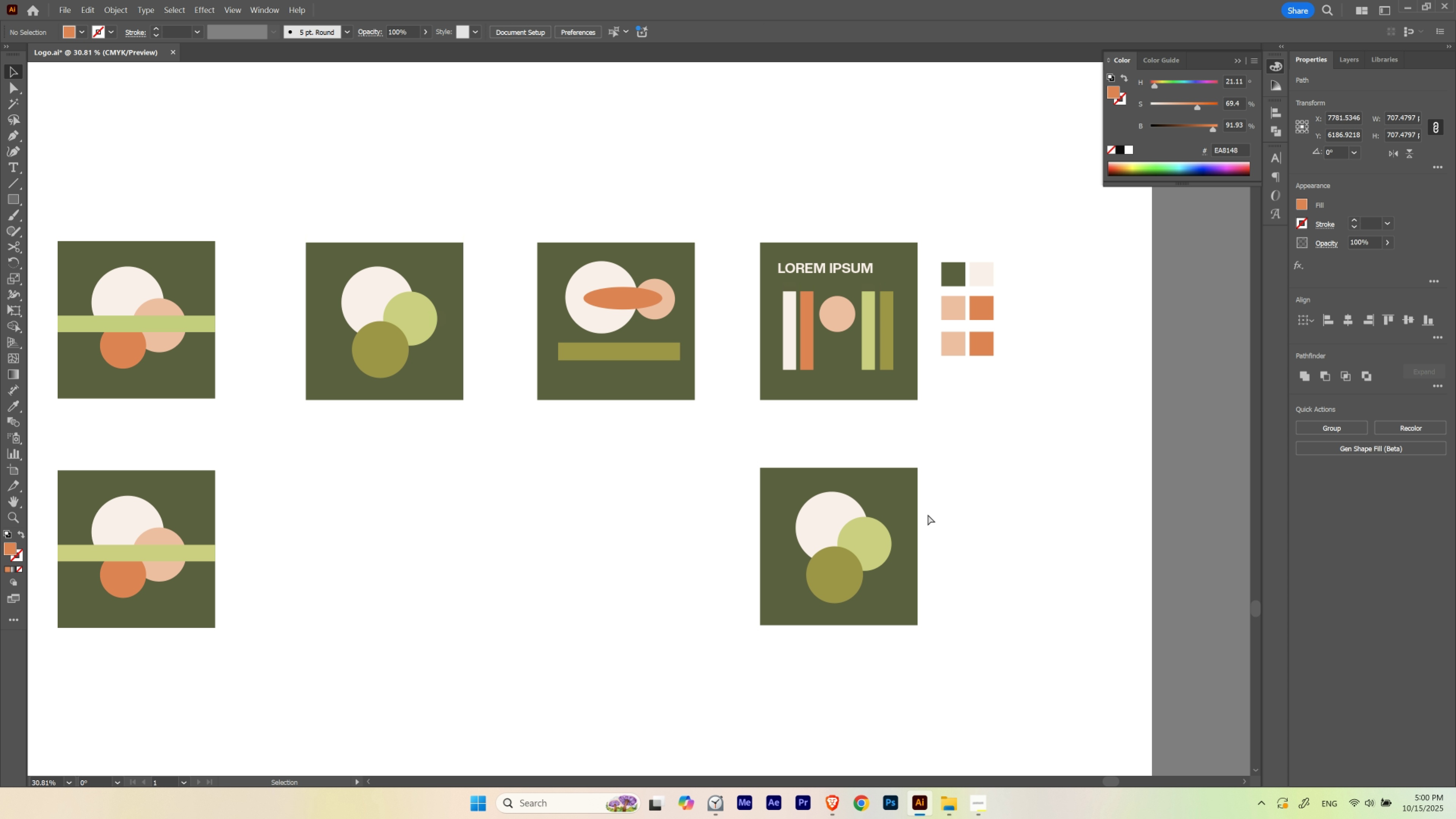 
hold_key(key=ControlLeft, duration=0.43)
 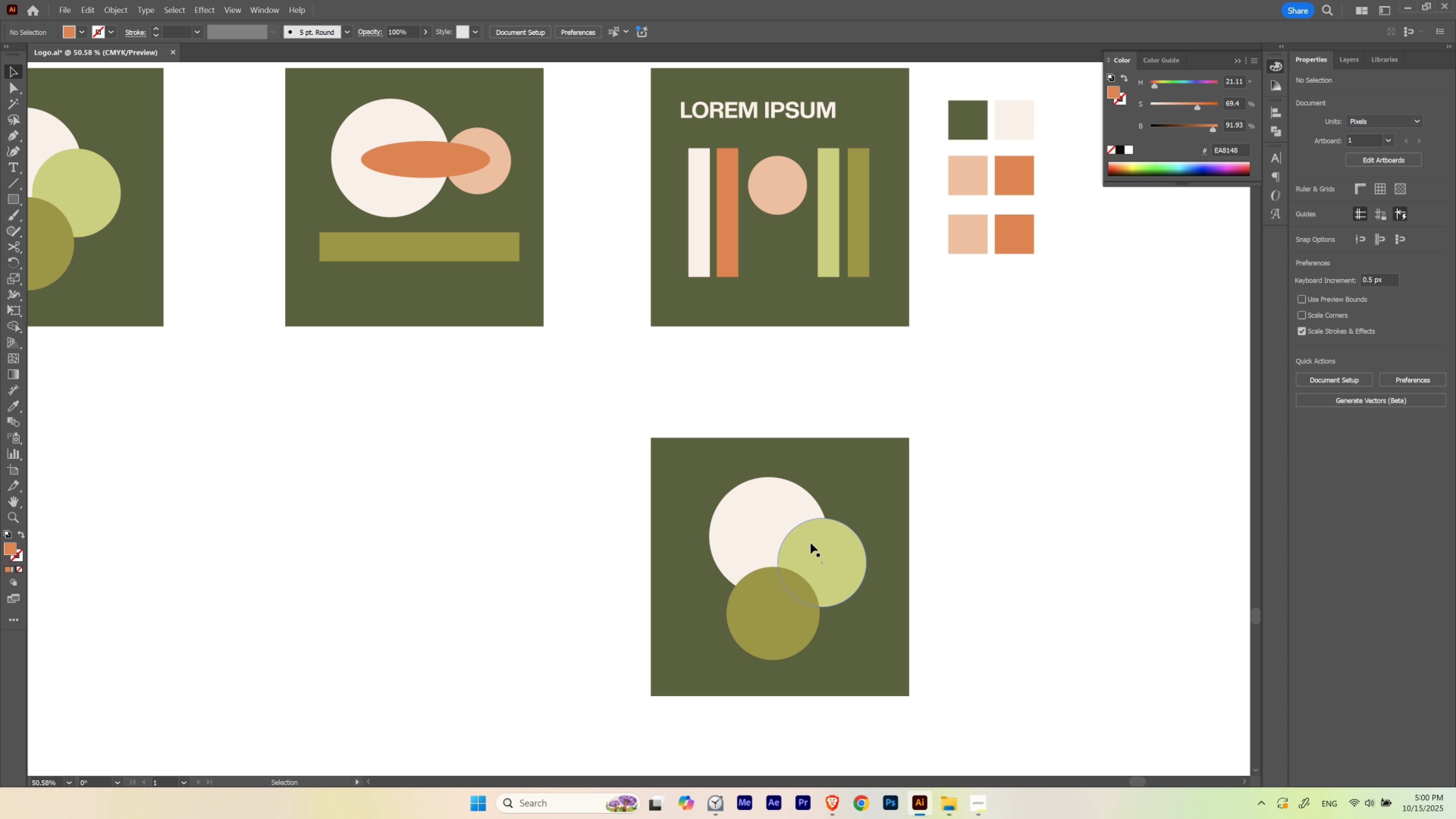 
hold_key(key=Space, duration=0.57)
 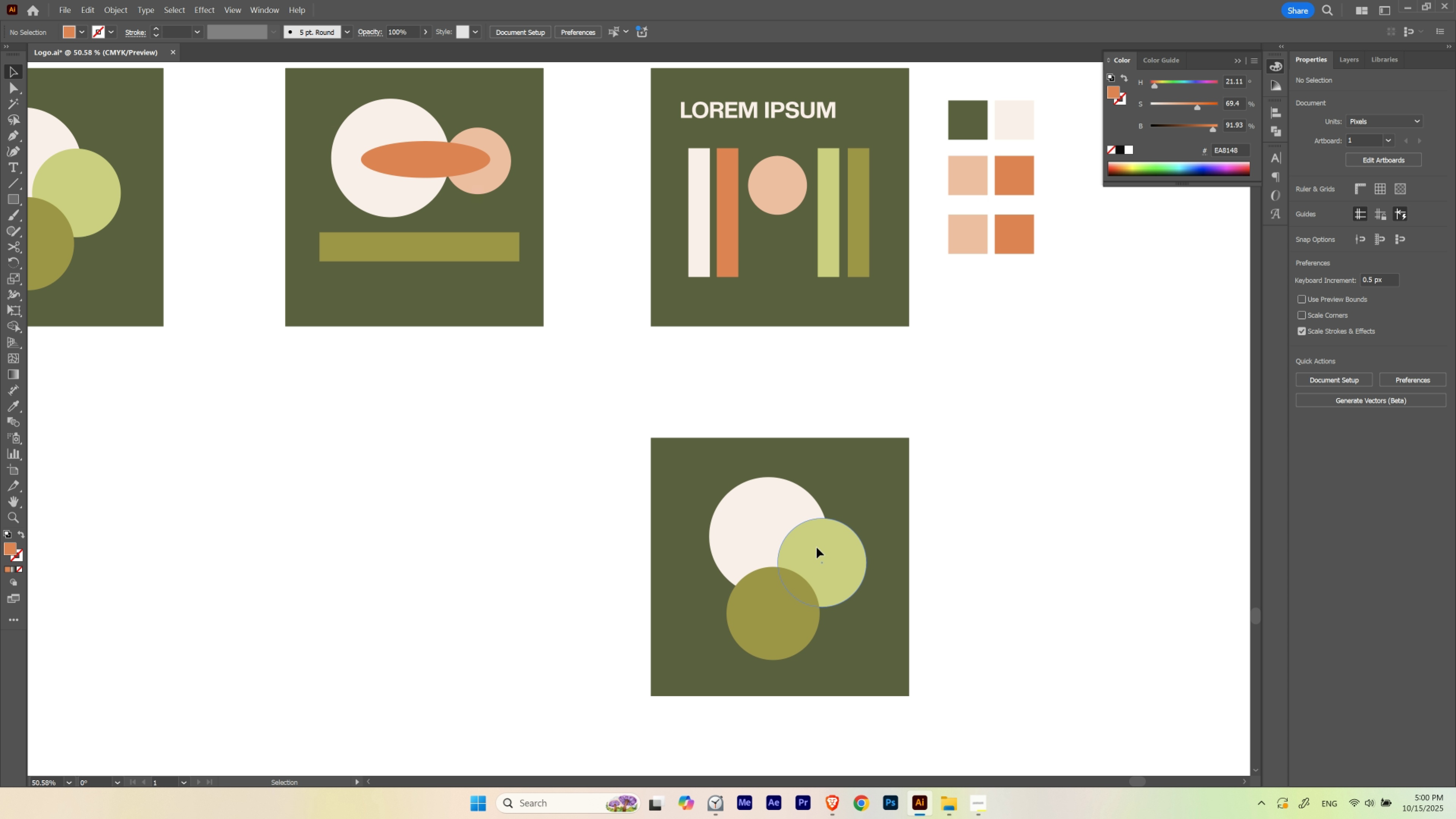 
left_click([817, 547])
 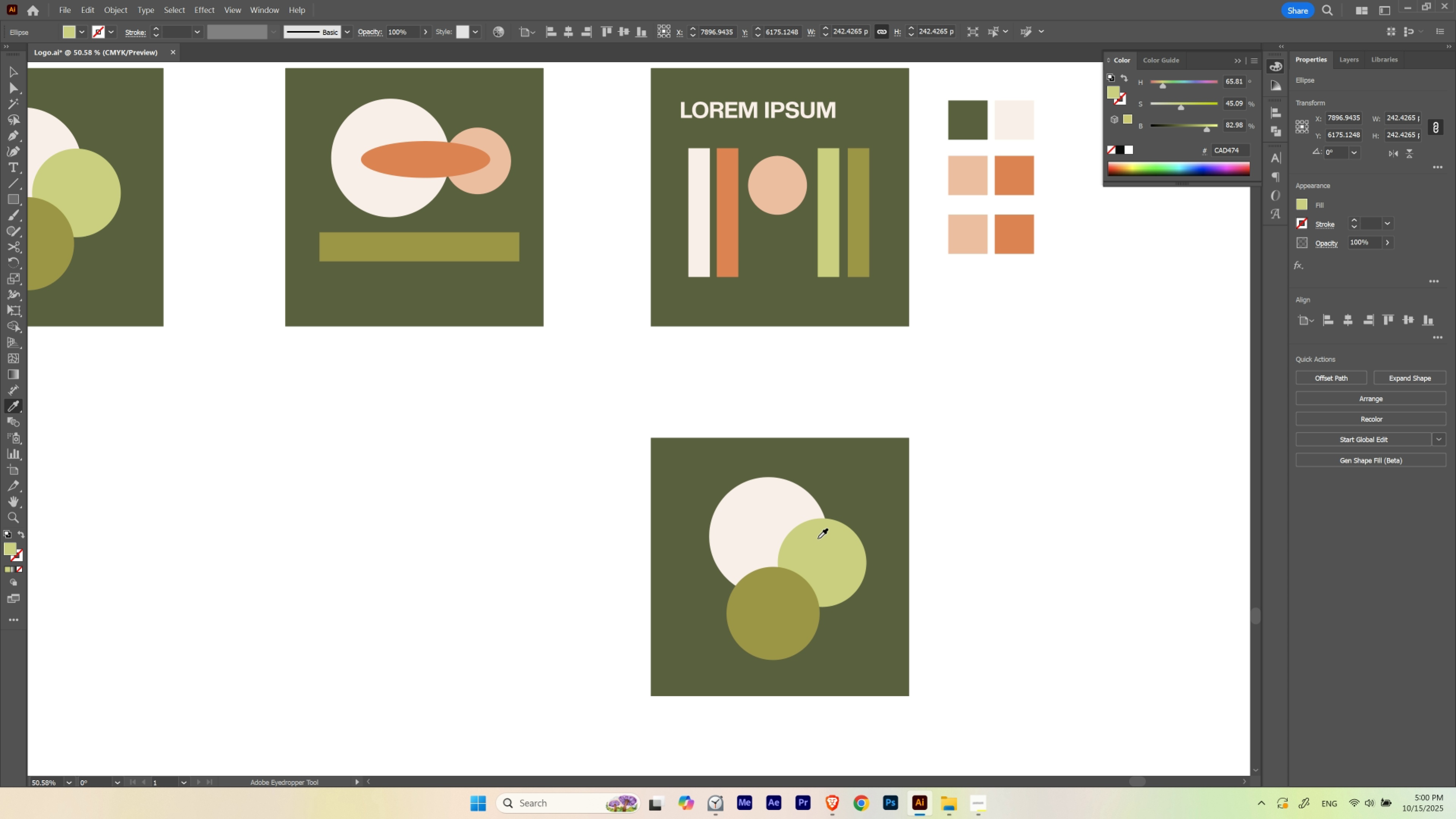 
key(I)
 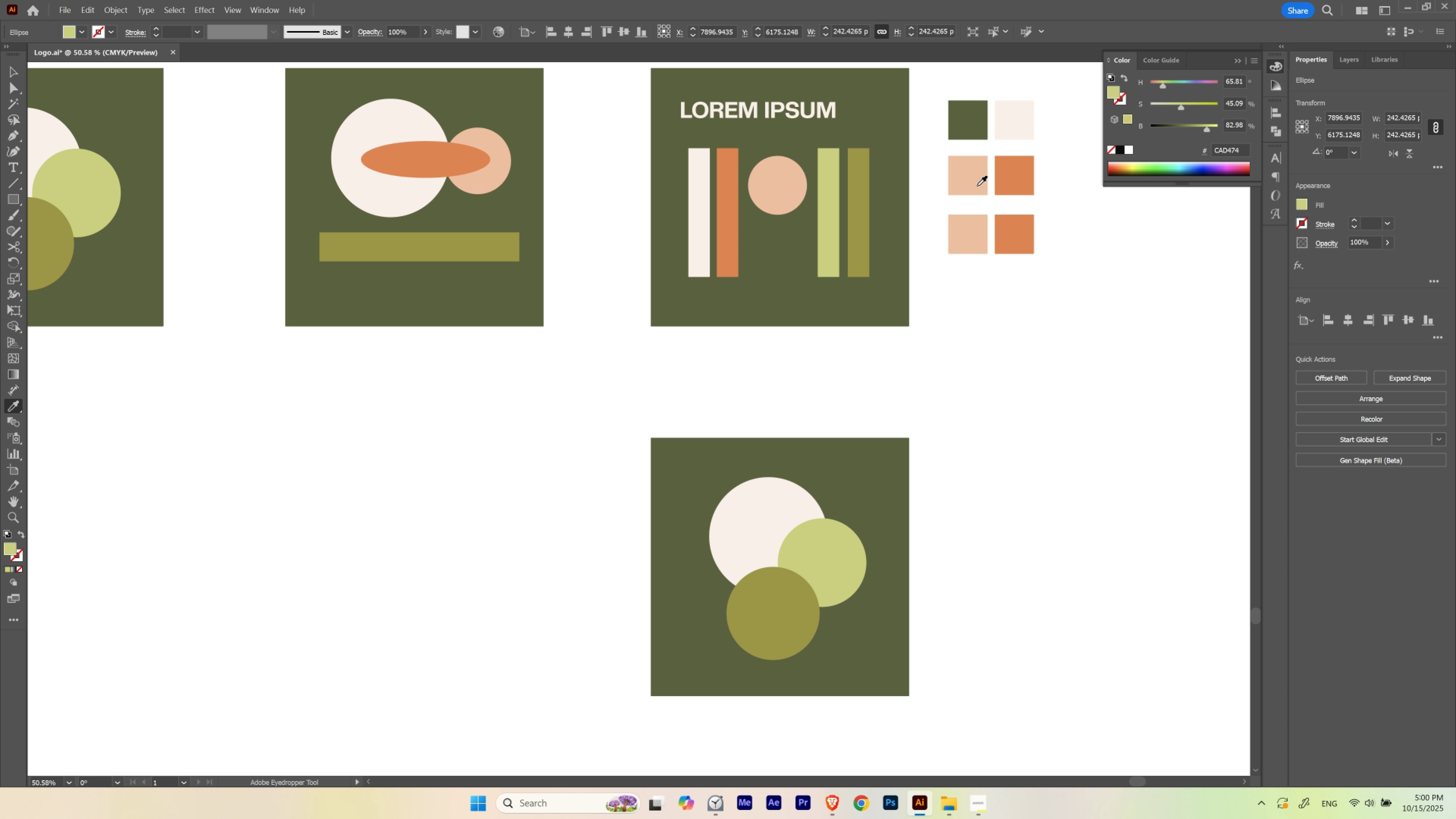 
left_click([977, 185])
 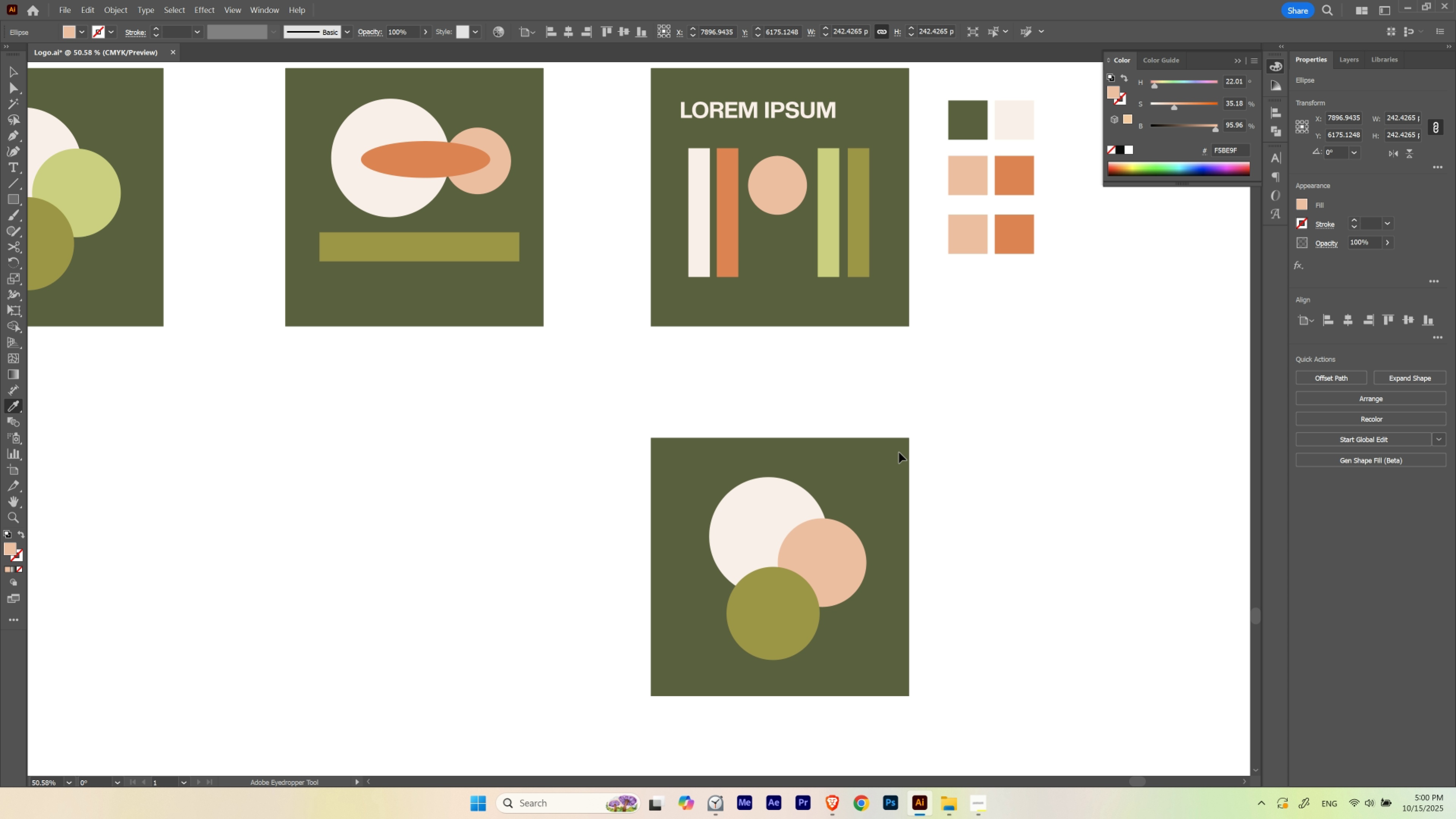 
hold_key(key=ControlLeft, duration=1.06)
left_click([764, 608])
 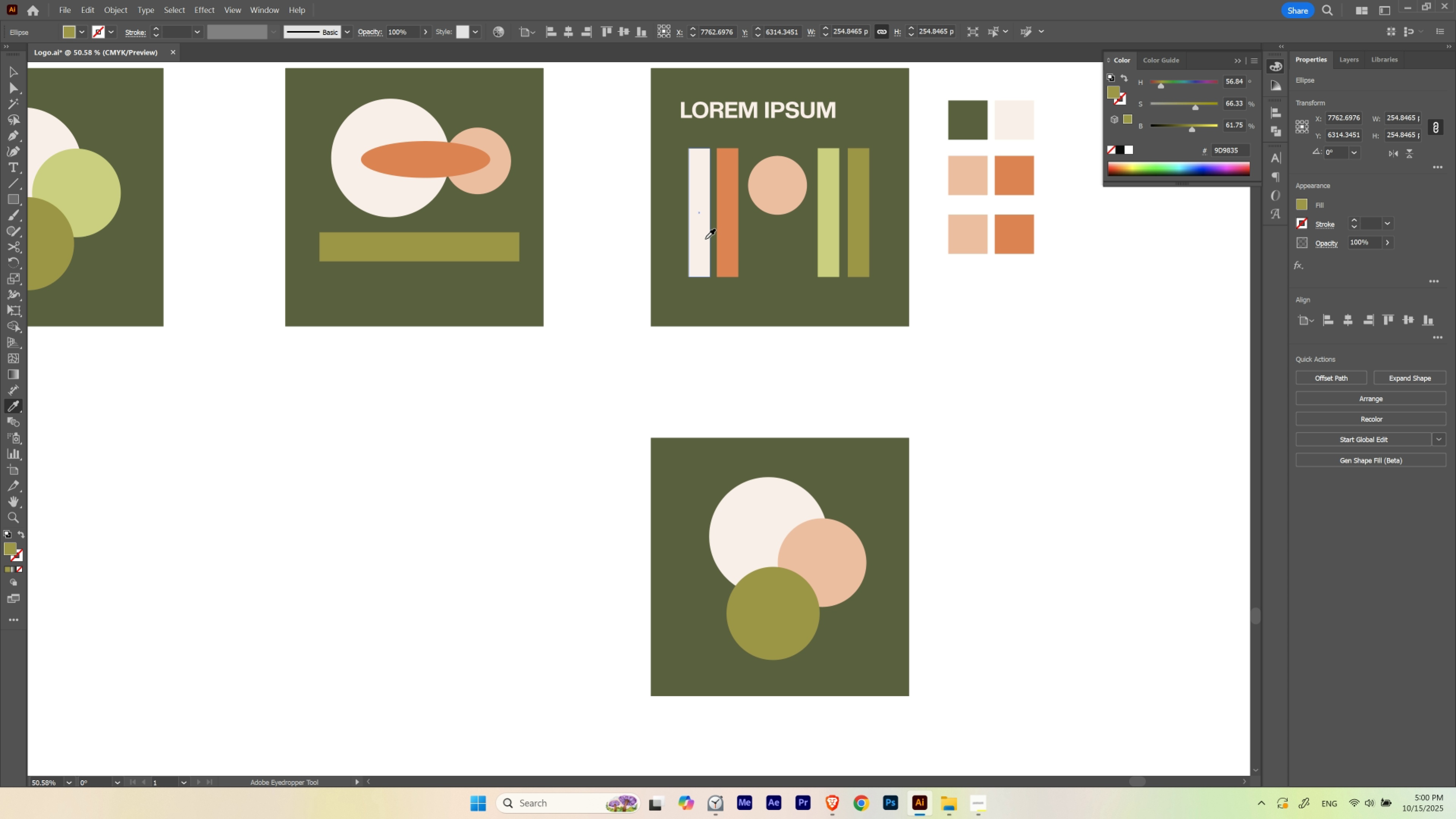 
wait(6.43)
 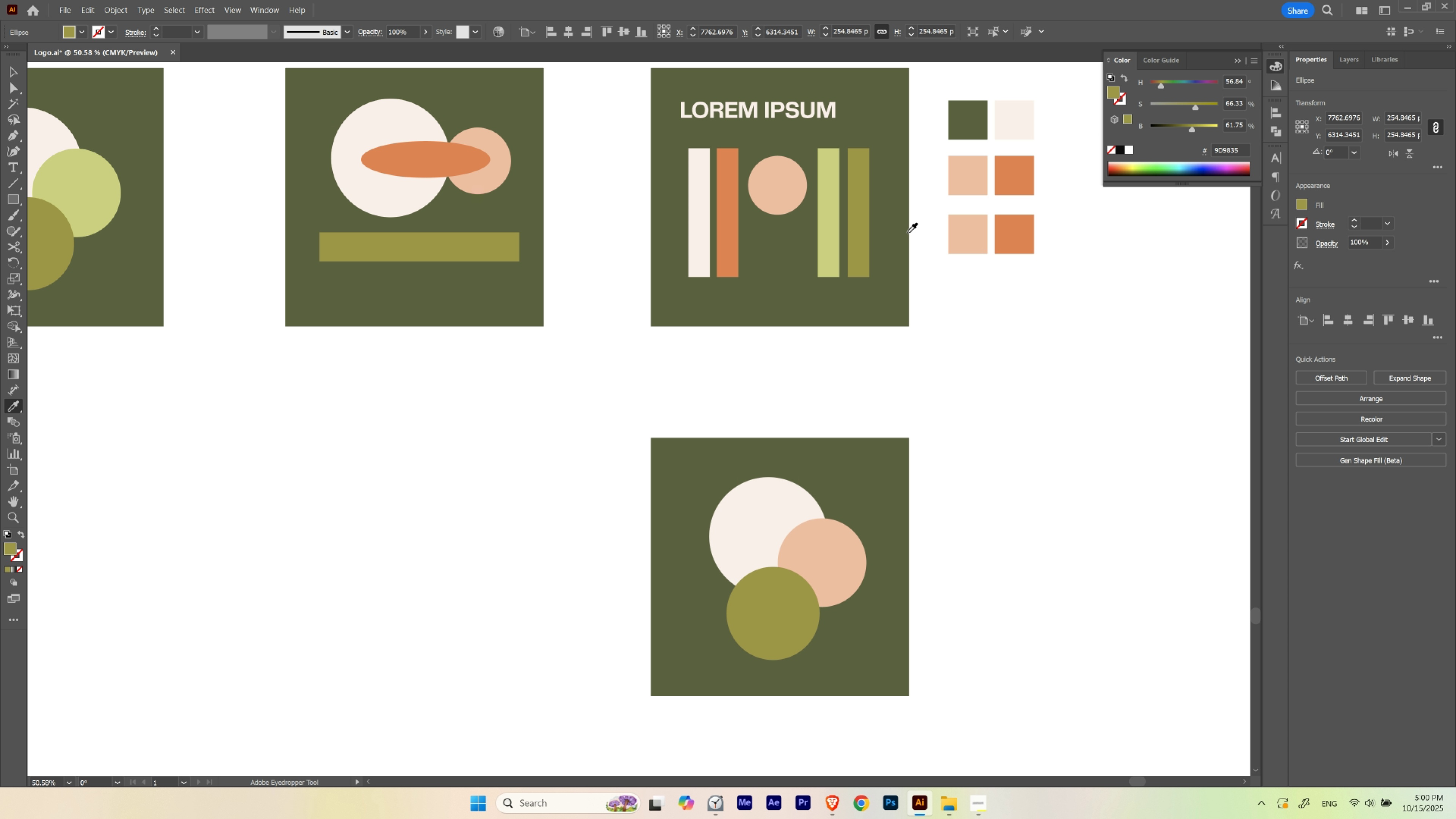 
left_click([724, 231])
 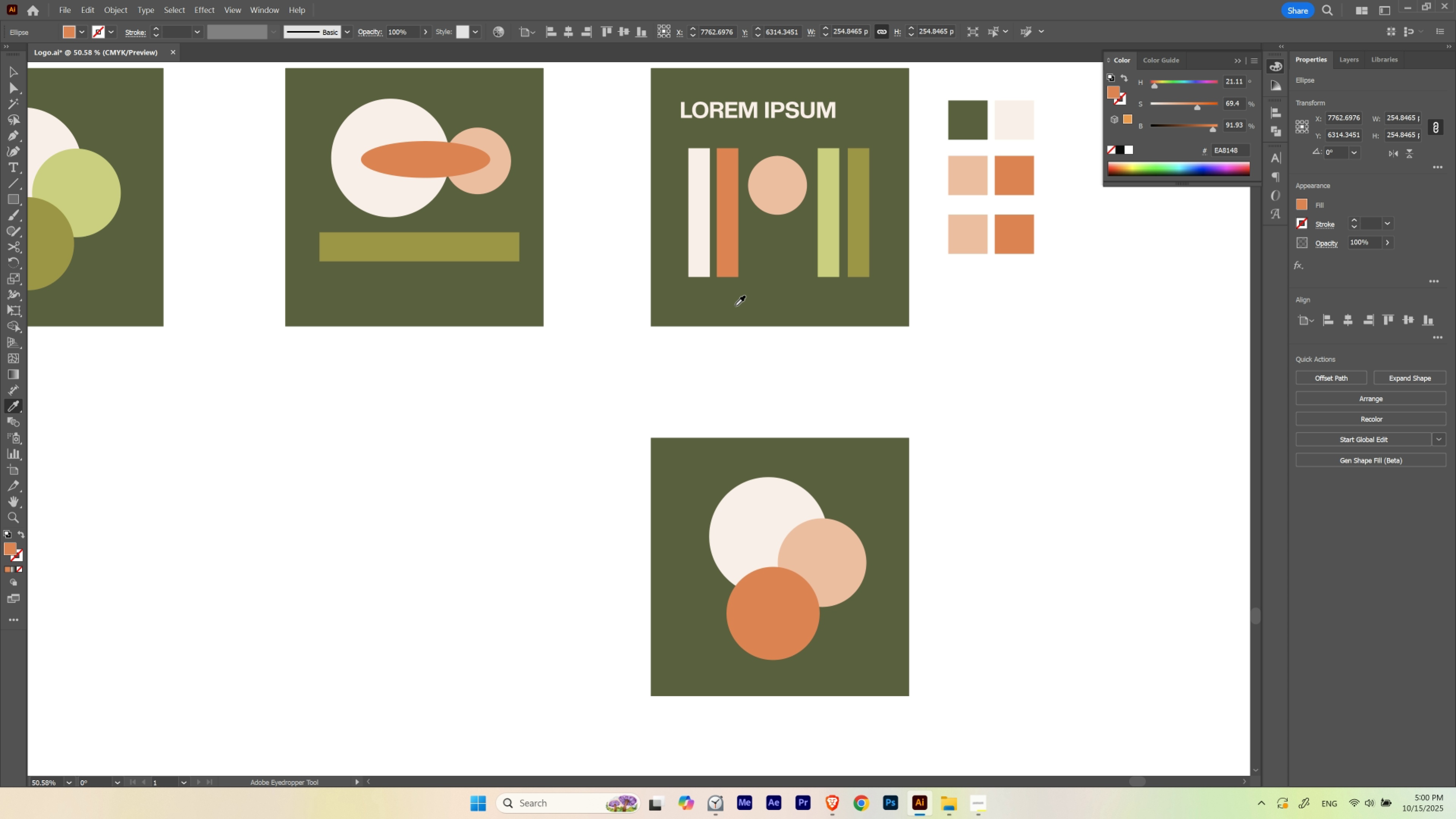 
hold_key(key=Space, duration=0.52)
 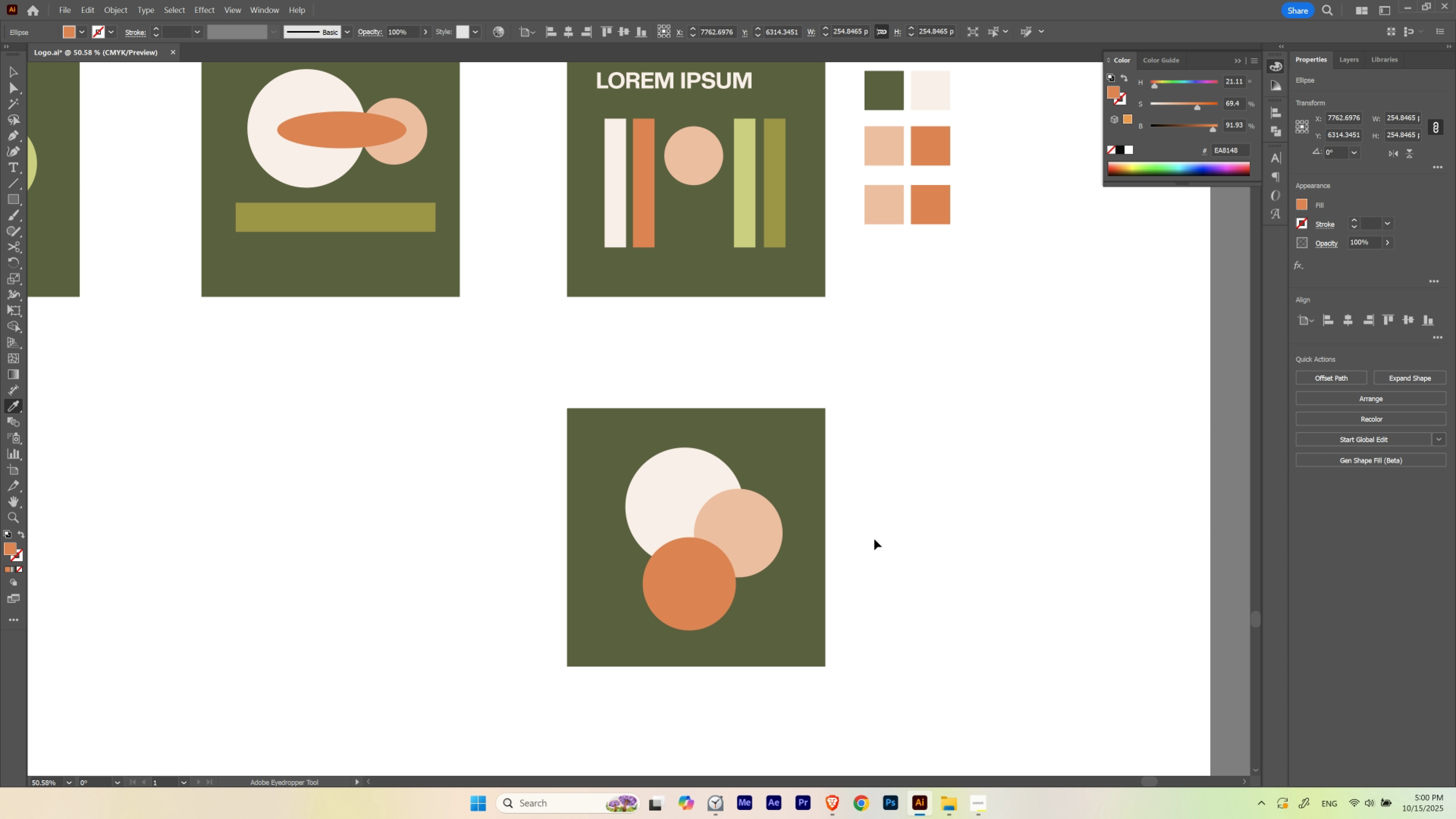 
key(V)
 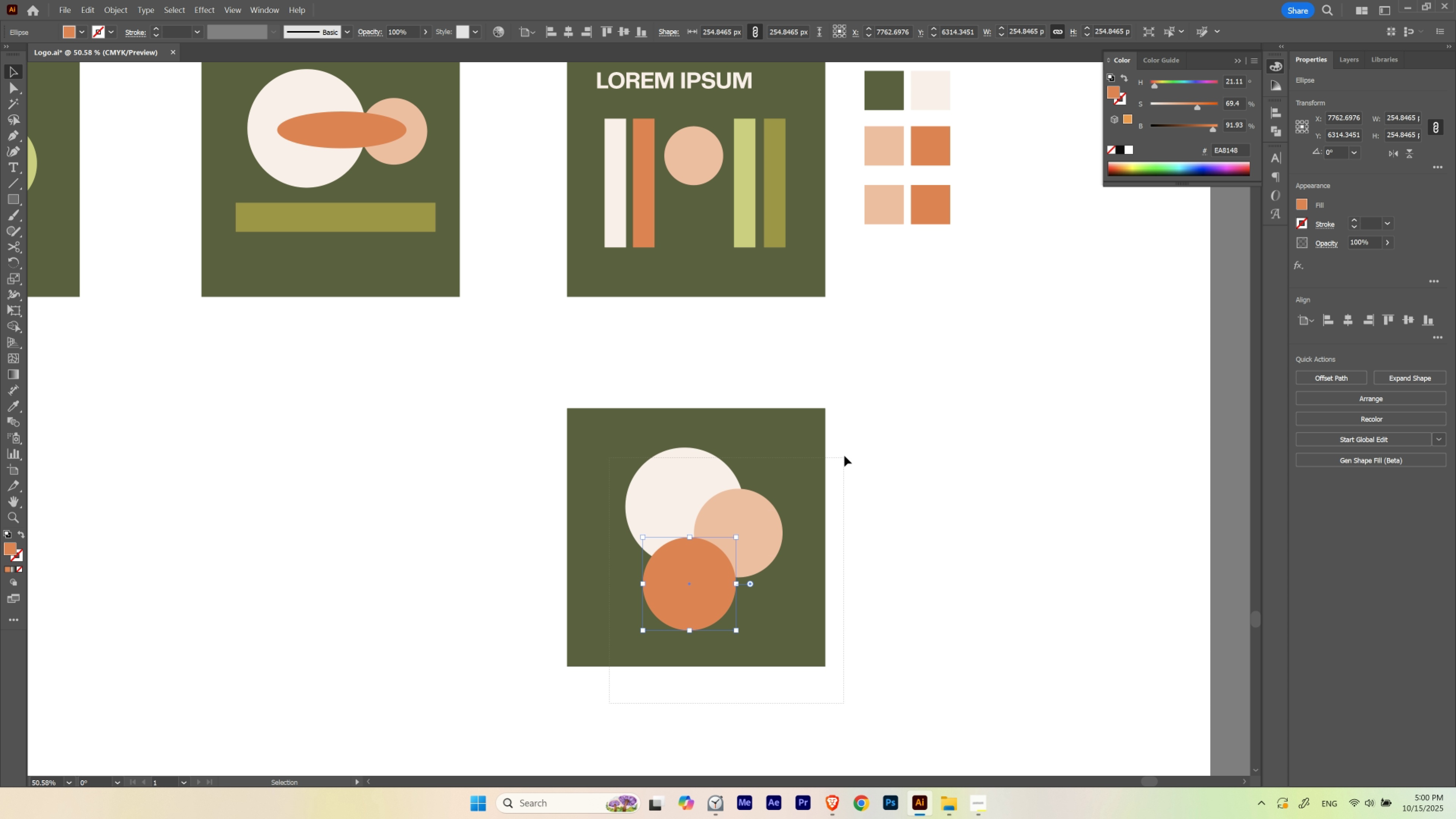 
hold_key(key=AltLeft, duration=1.3)
 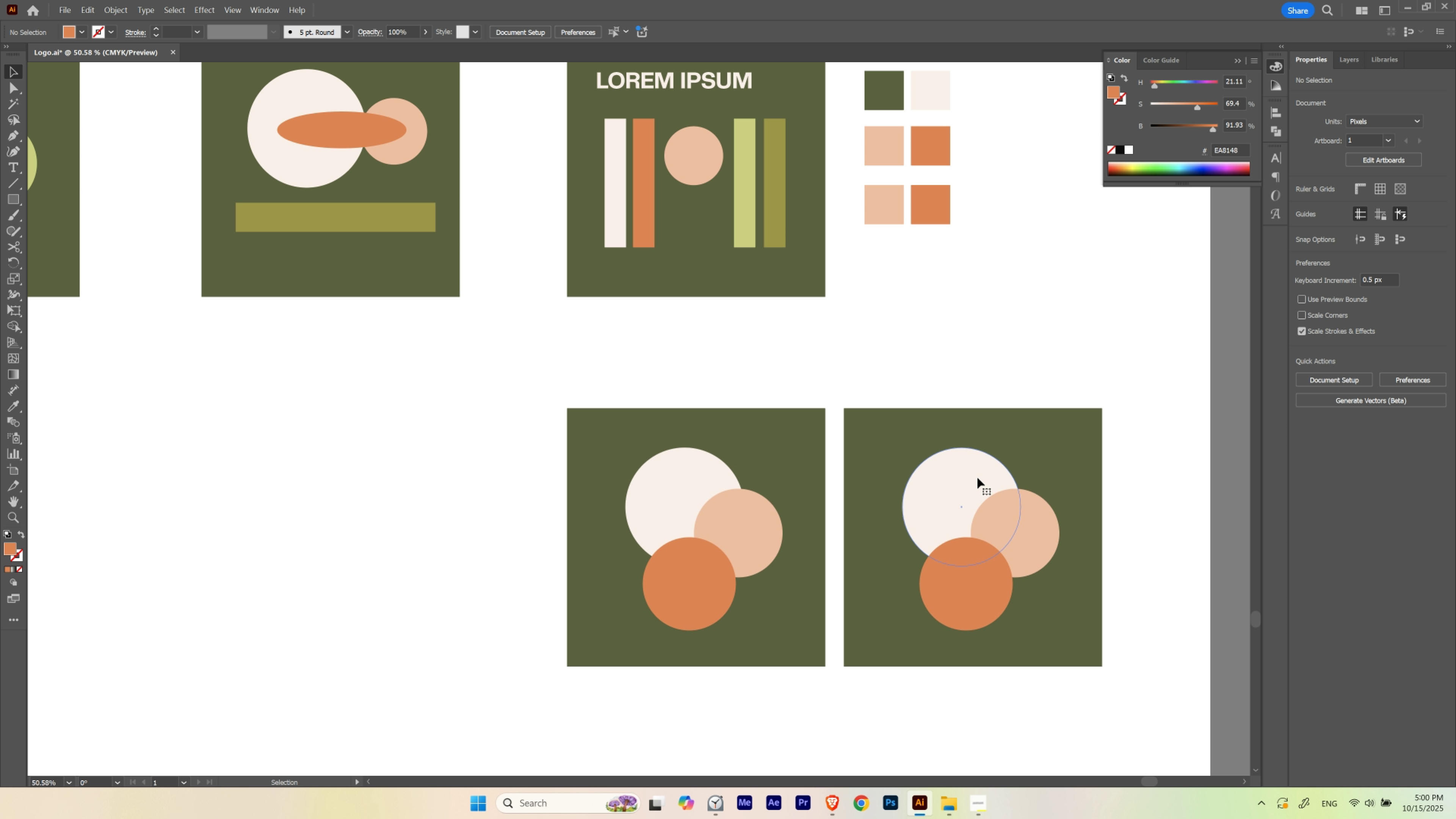 
hold_key(key=ShiftLeft, duration=1.06)
 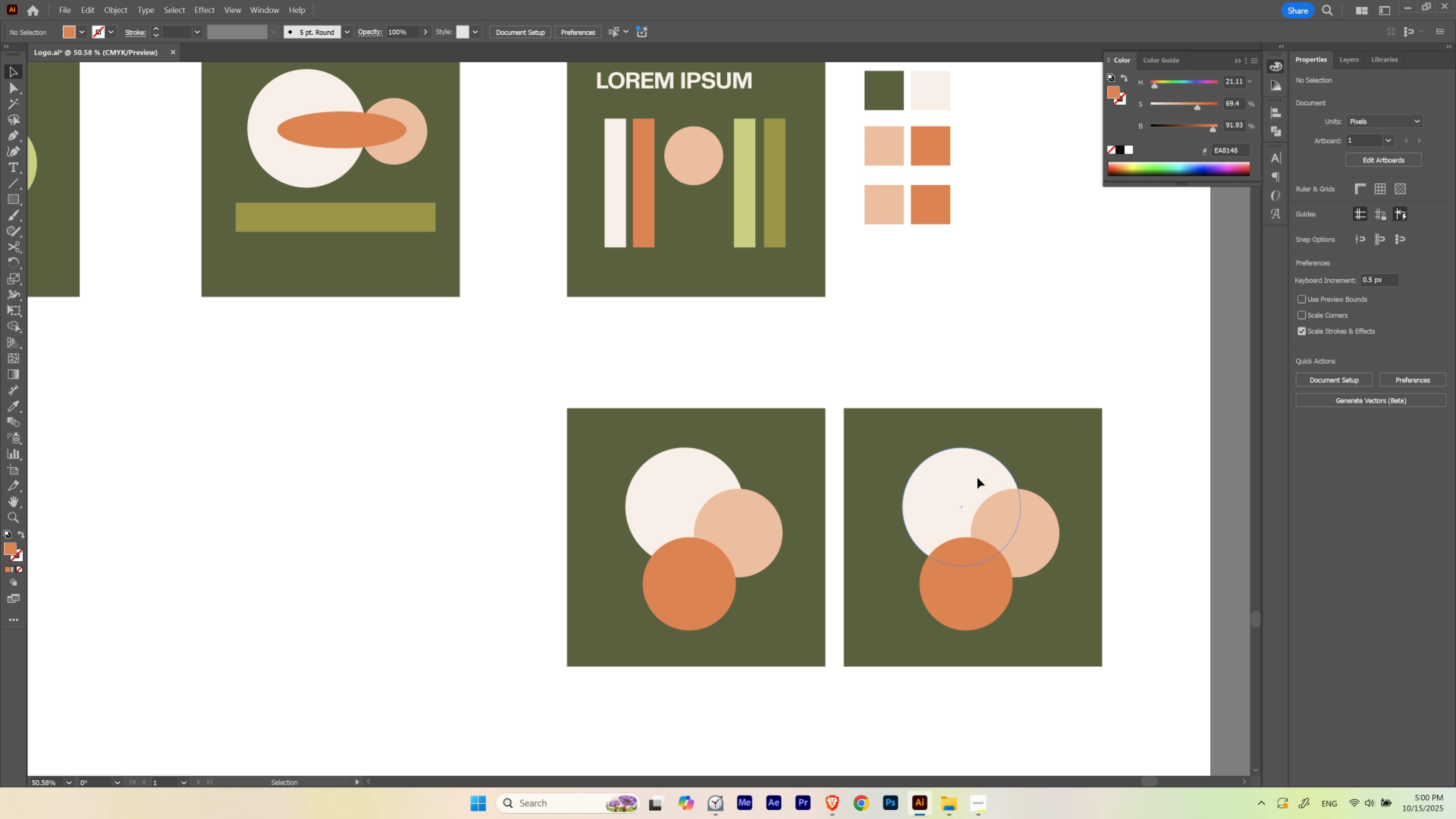 
double_click([977, 478])
 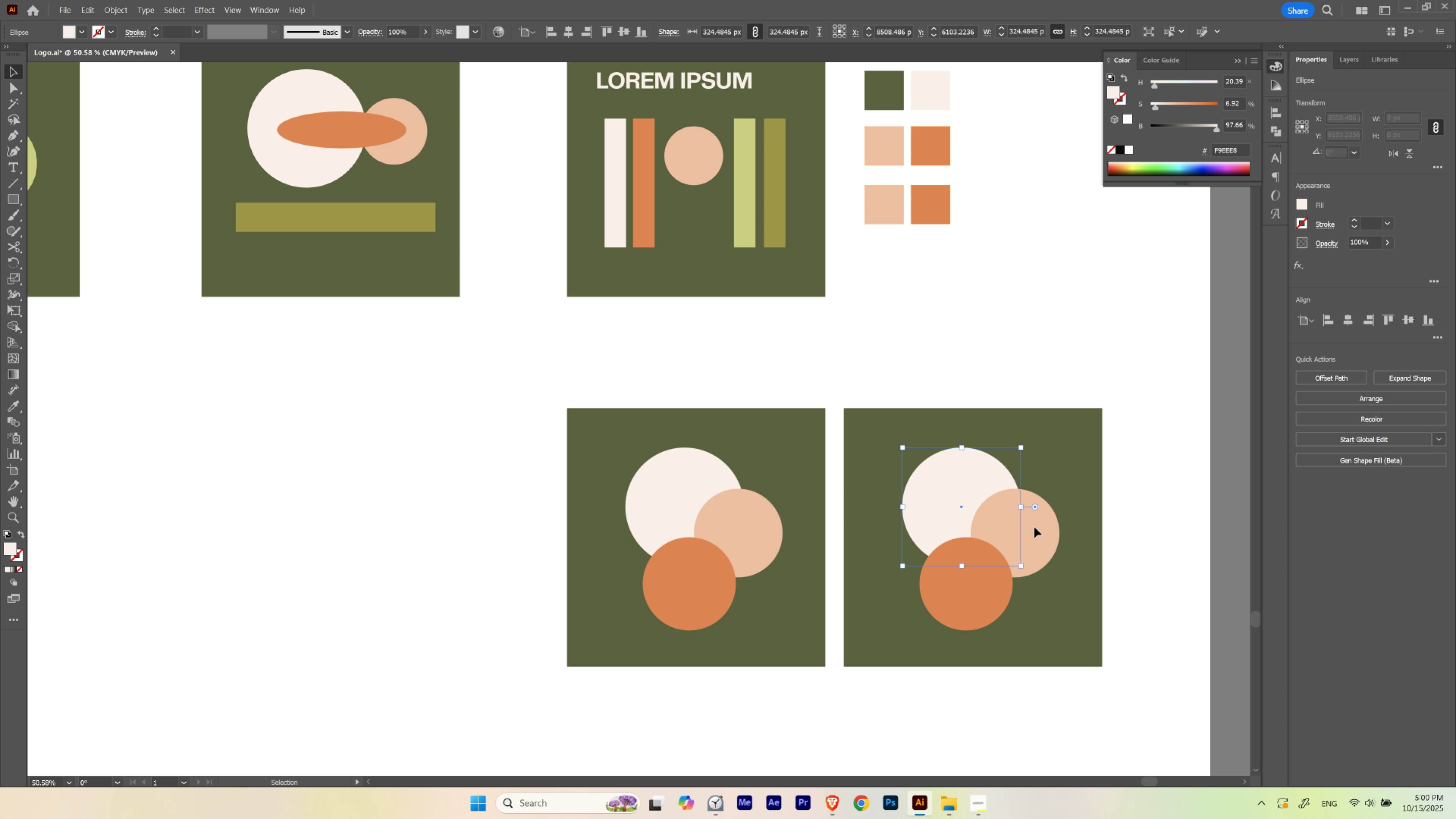 
triple_click([1034, 527])
 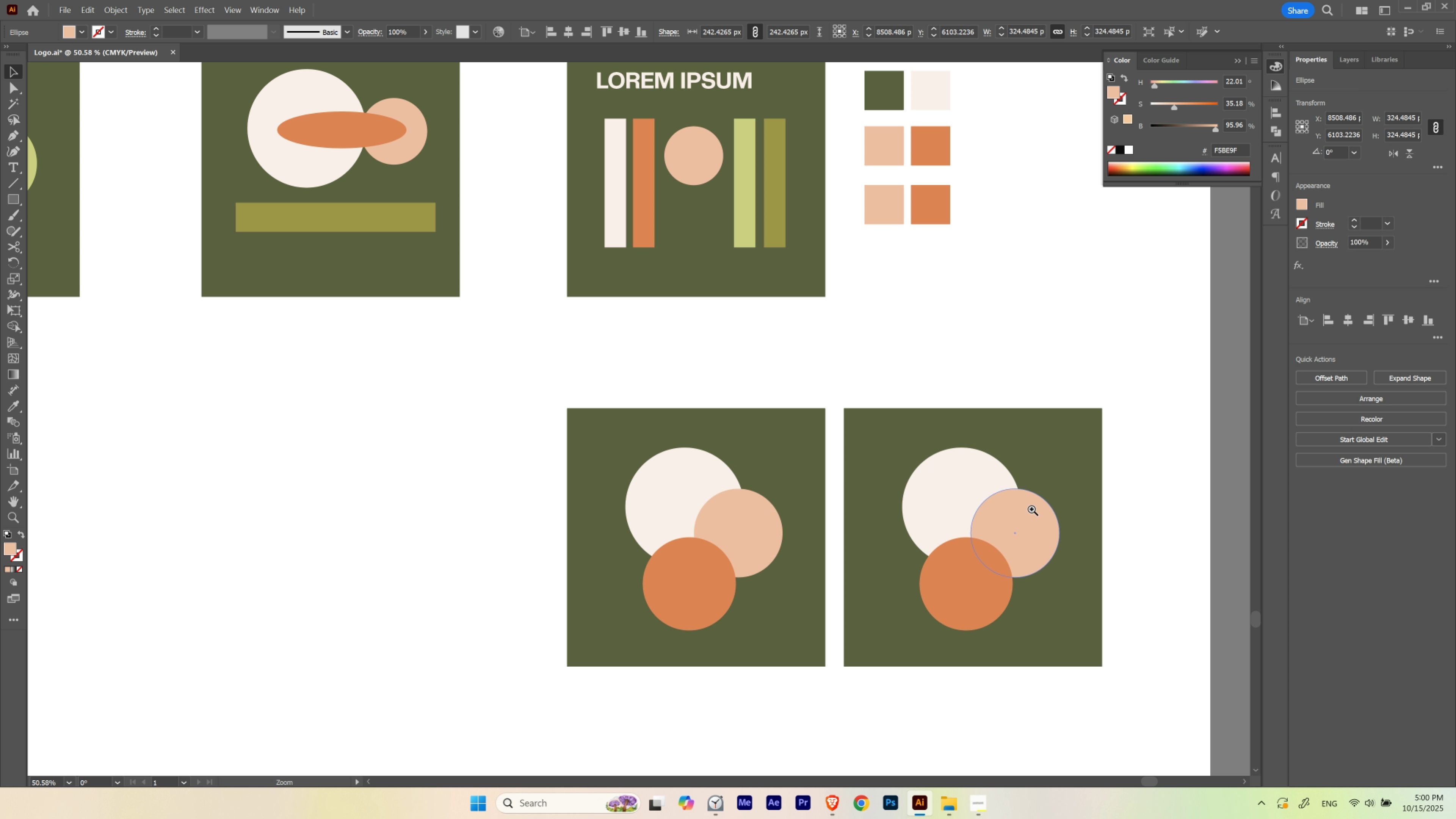 
hold_key(key=ControlLeft, duration=0.49)
 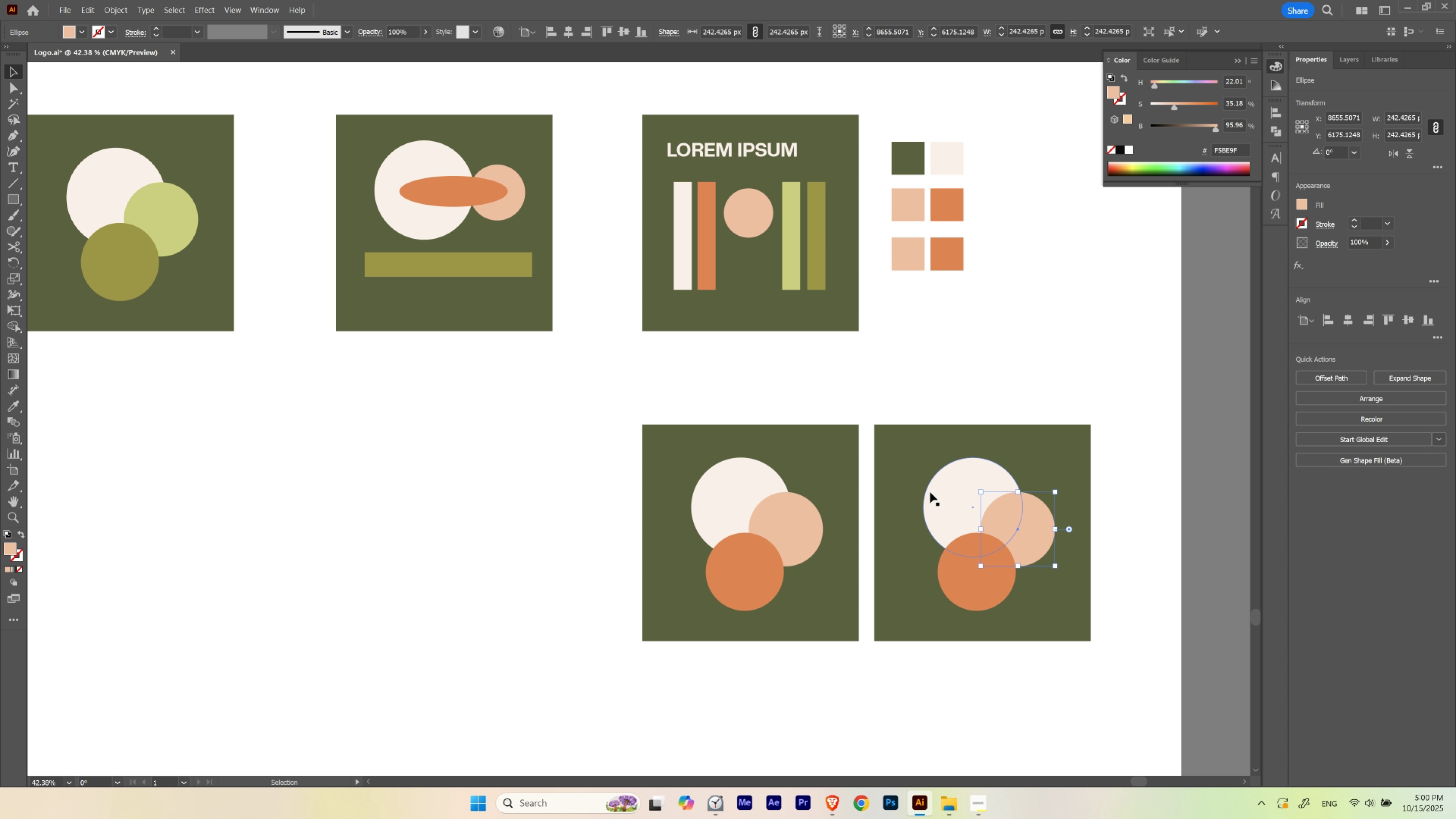 
hold_key(key=Space, duration=0.65)
 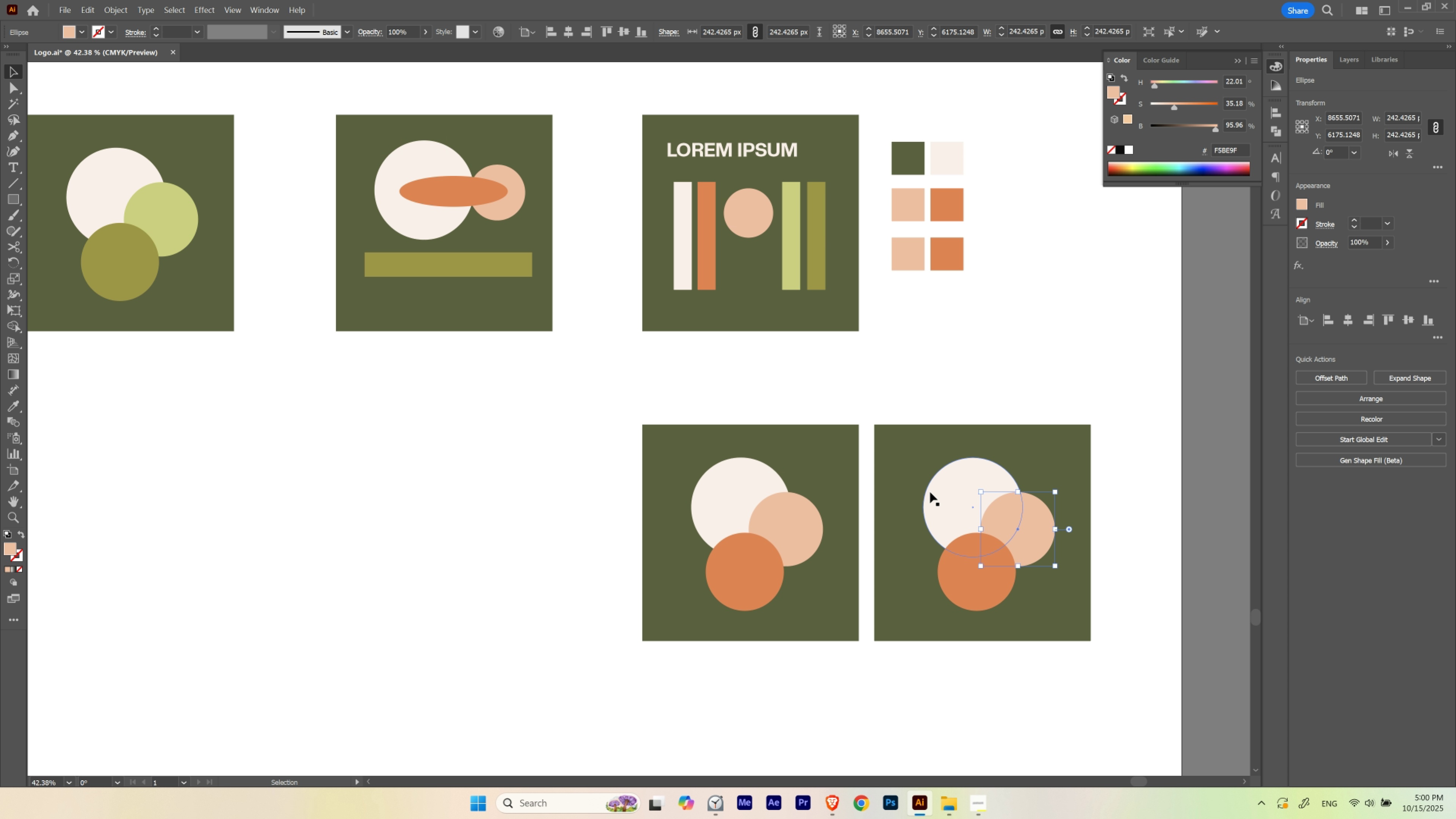 
key(I)
 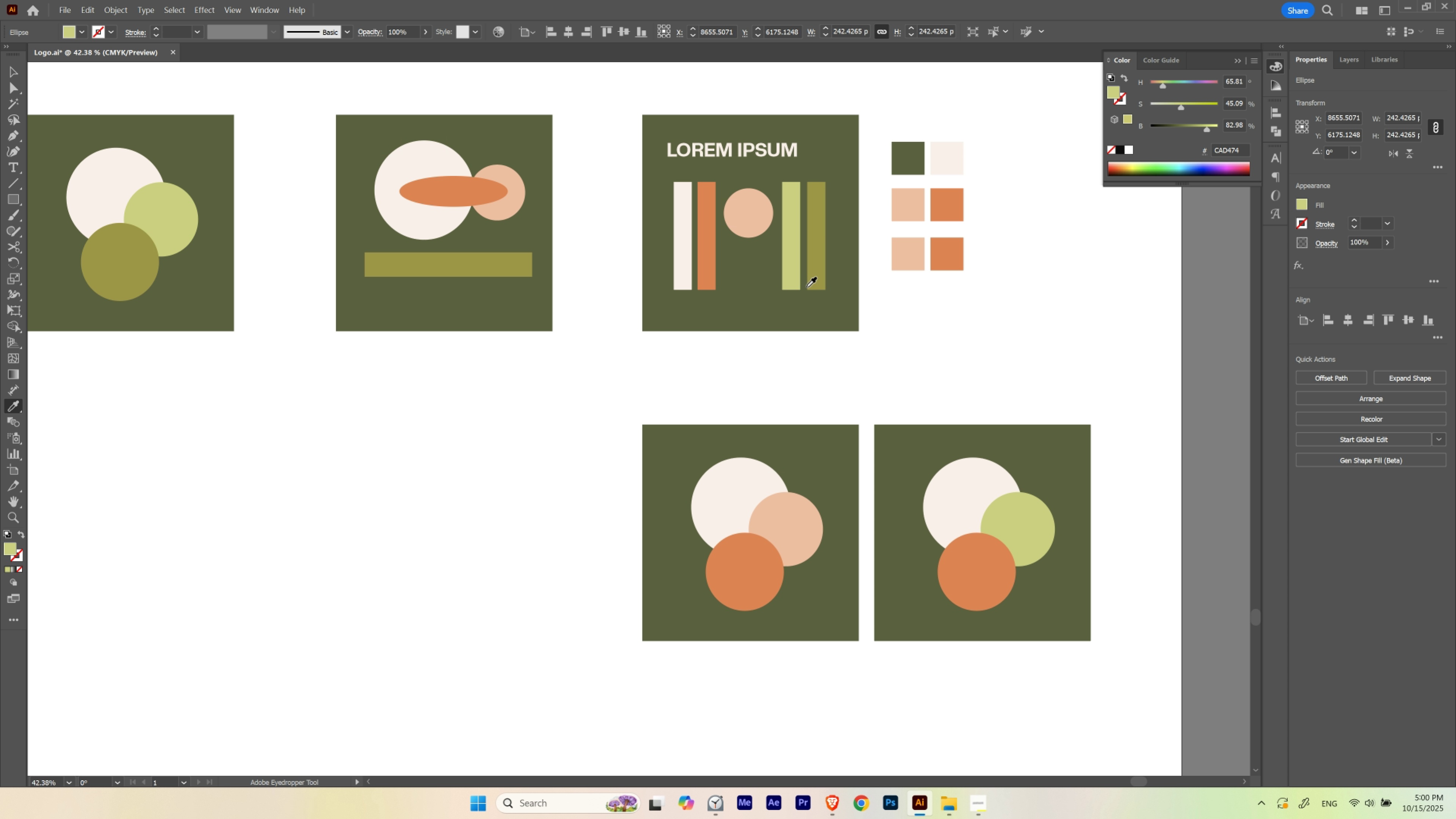 
hold_key(key=ControlLeft, duration=0.43)
left_click([959, 593])
 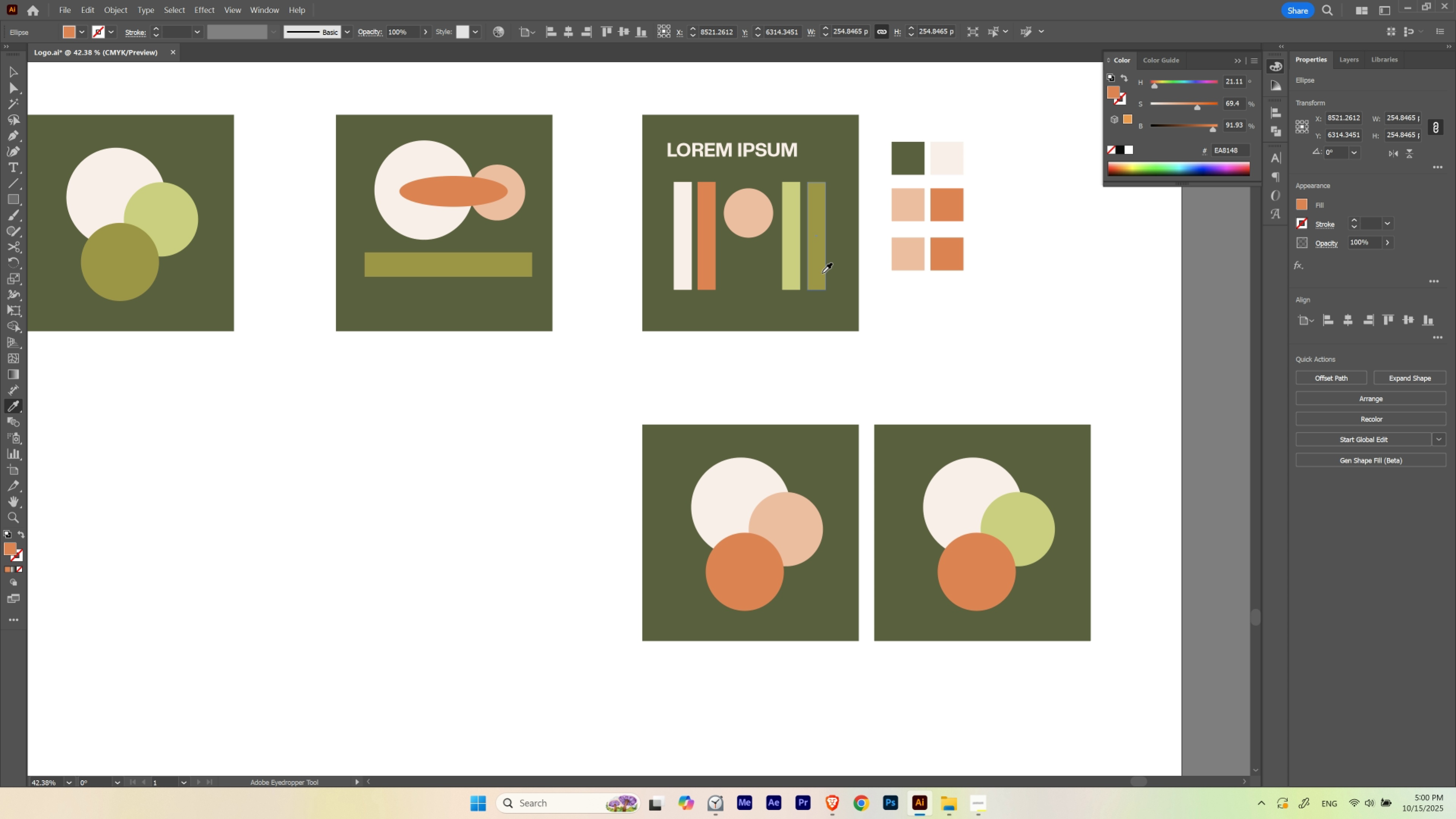 
left_click([822, 273])
 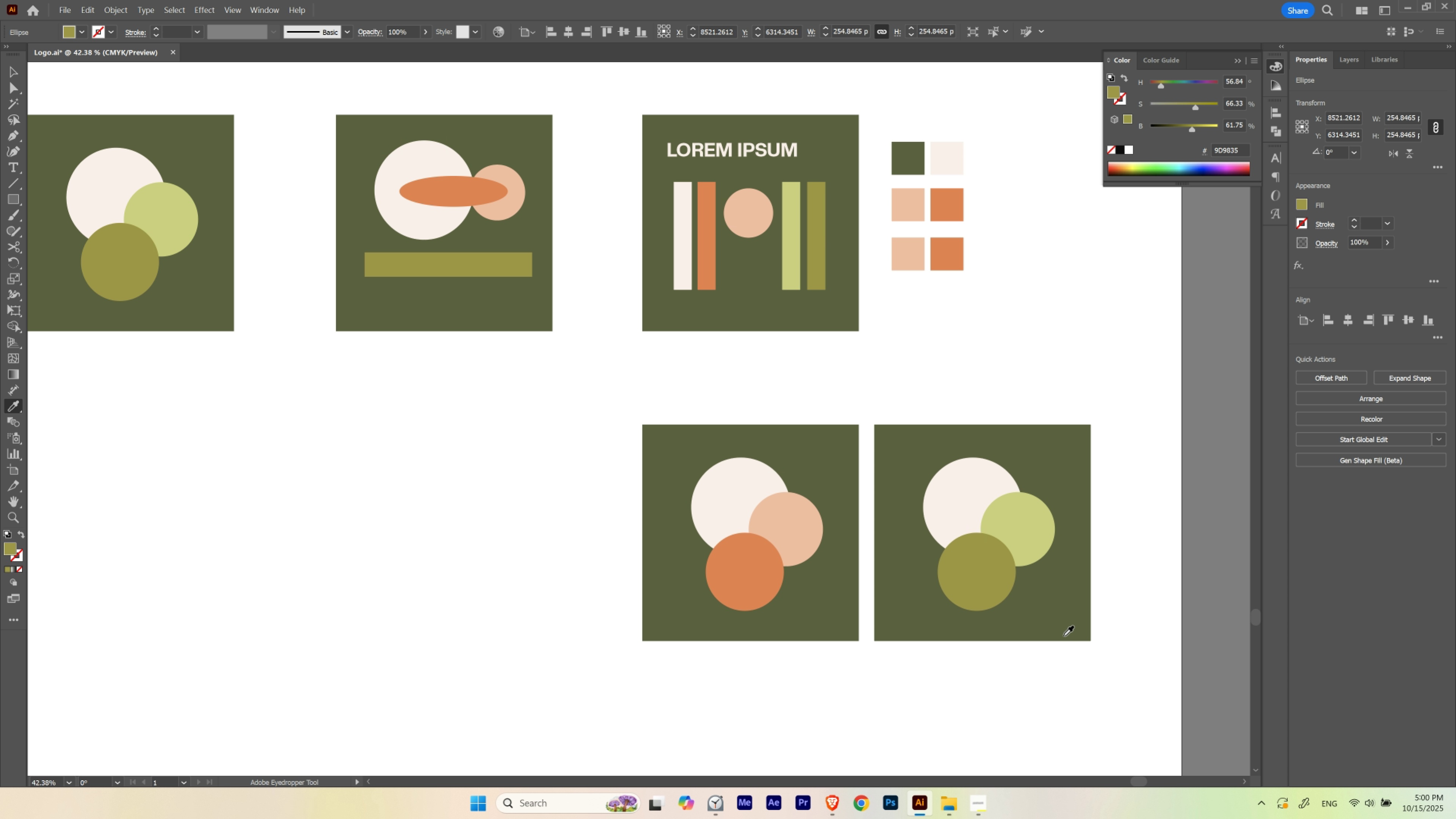 
hold_key(key=ControlLeft, duration=0.68)
 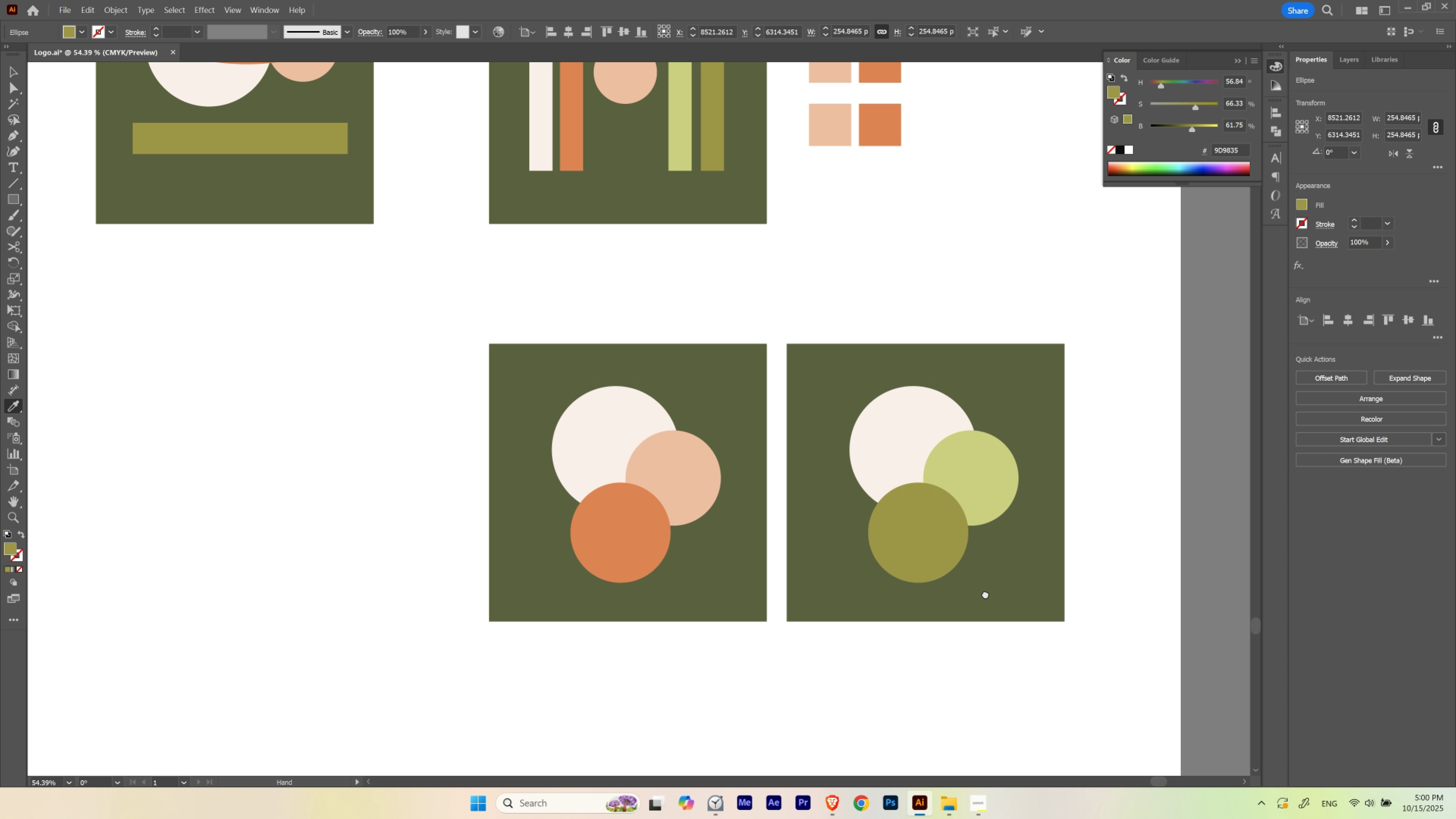 
hold_key(key=Space, duration=1.53)
 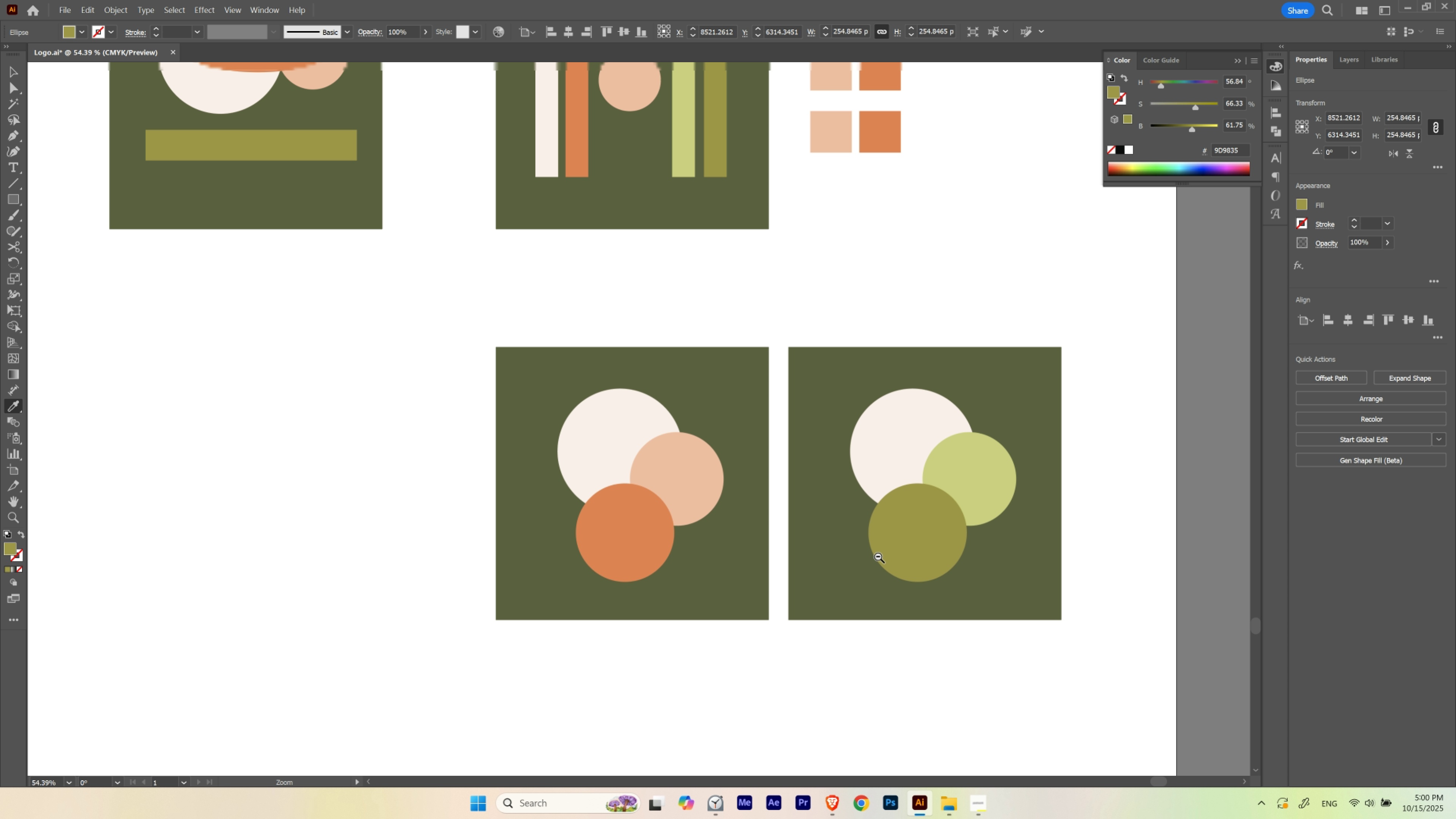 
hold_key(key=Space, duration=2.92)
 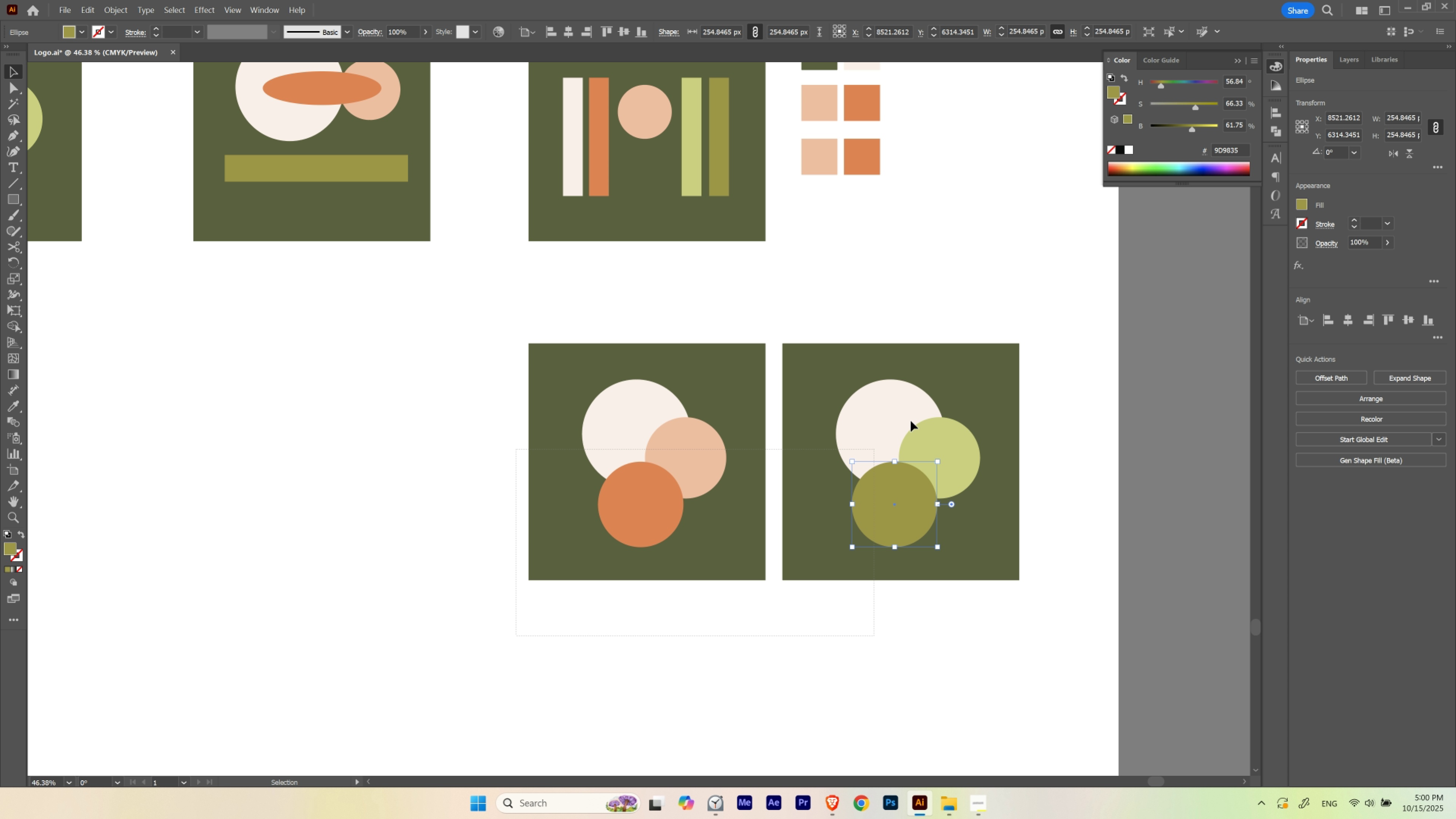 
hold_key(key=ControlLeft, duration=0.46)
 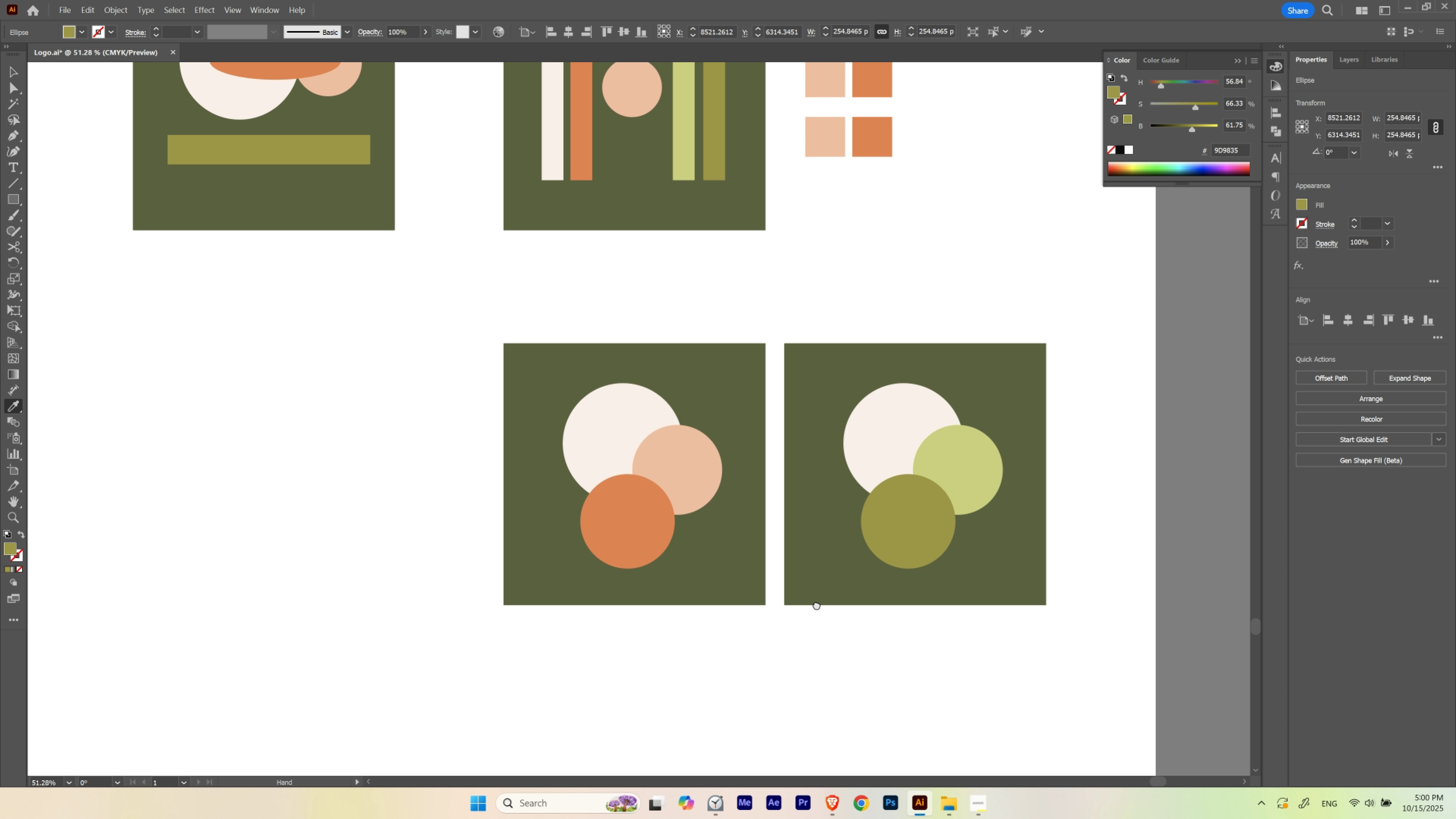 
hold_key(key=ControlLeft, duration=0.37)
 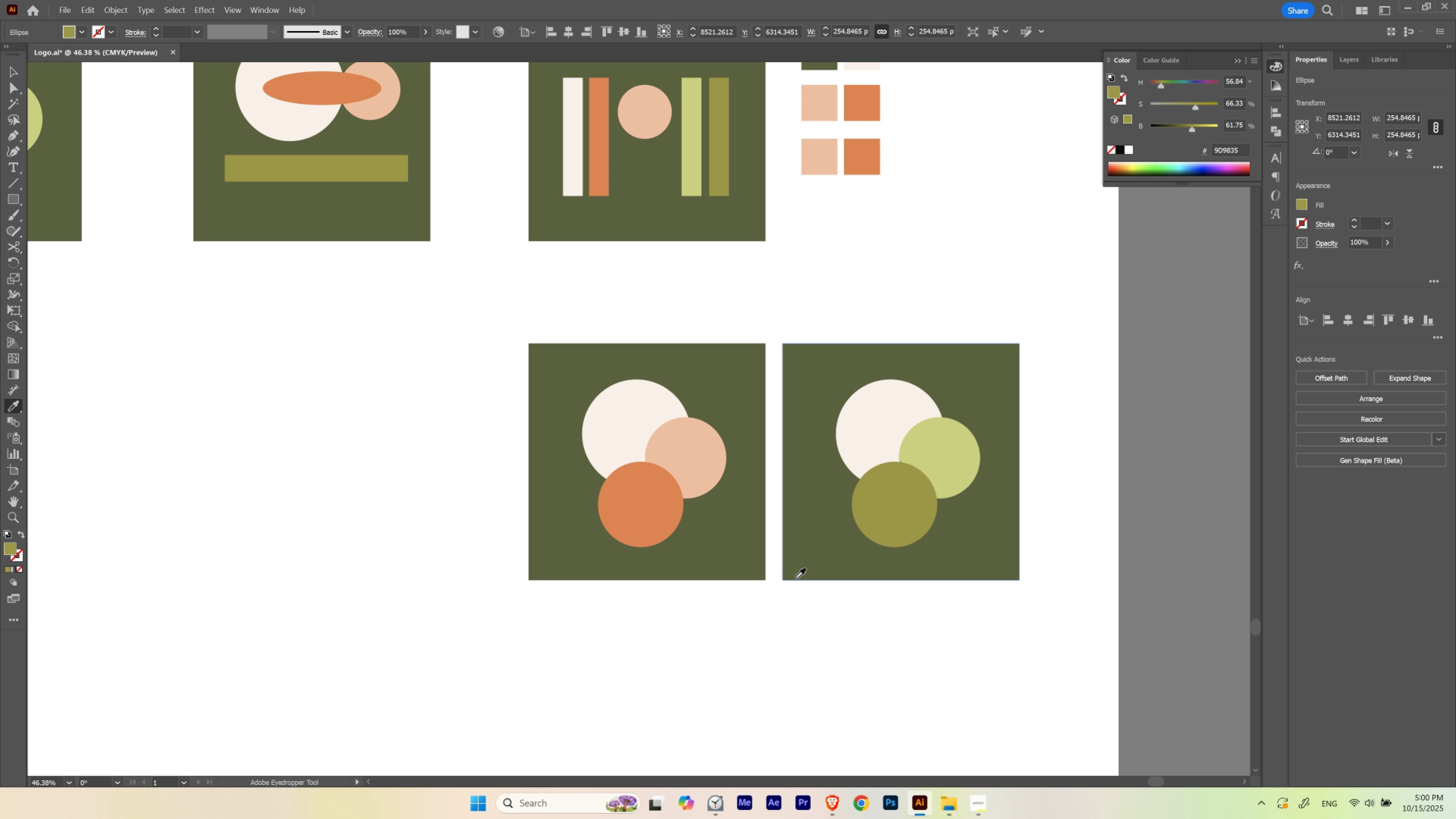 
key(V)
 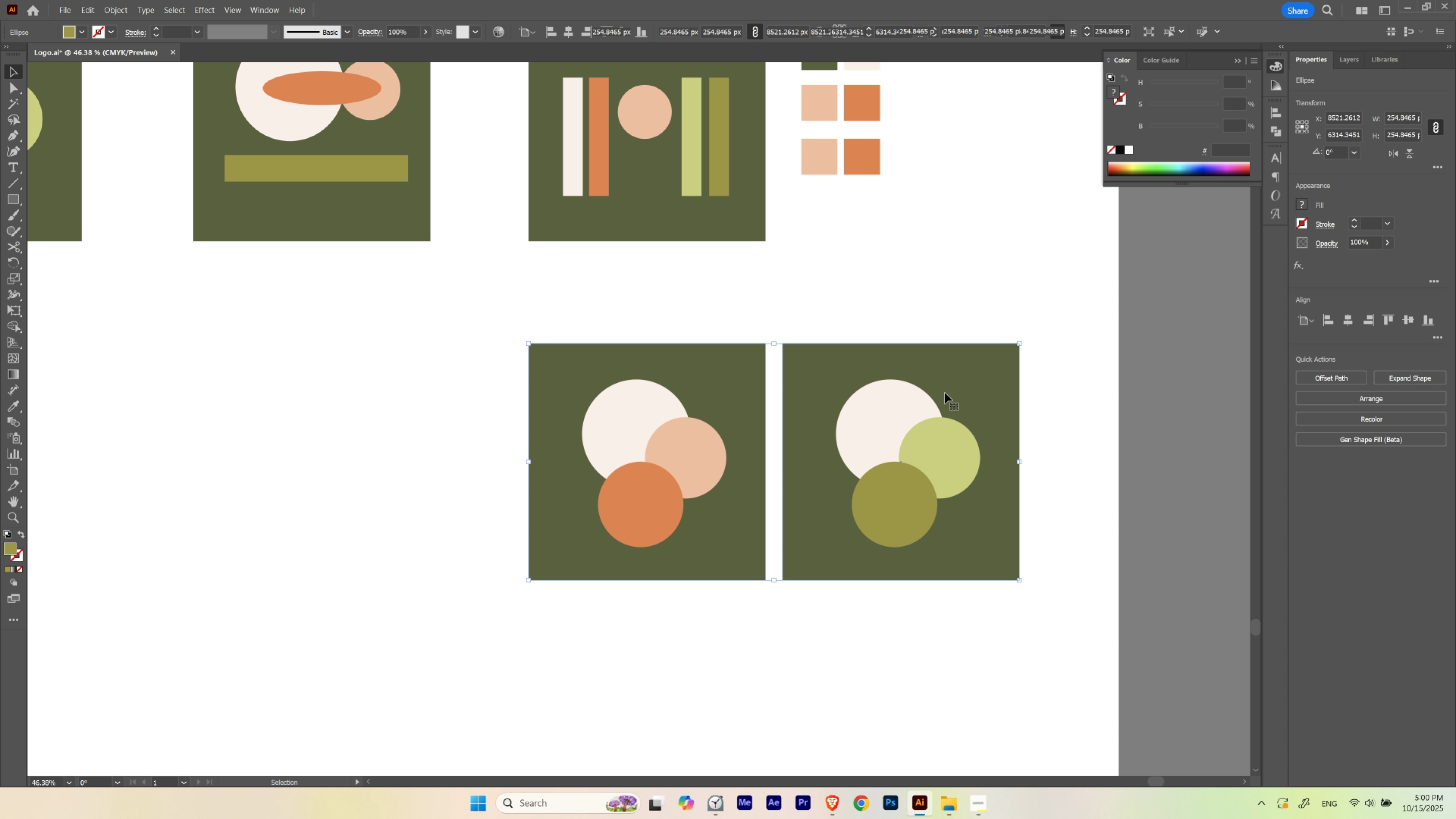 
hold_key(key=ShiftLeft, duration=0.47)
 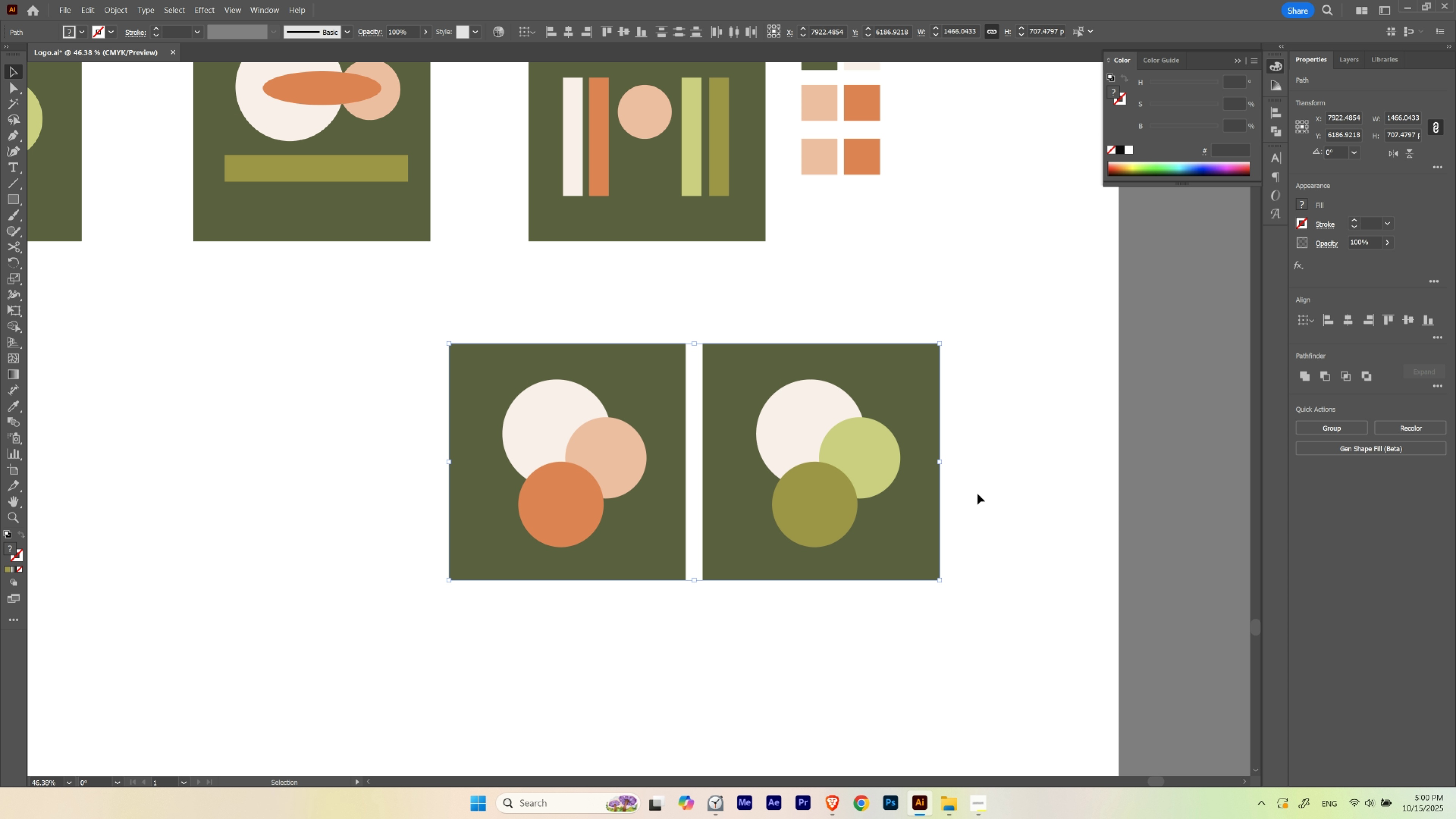 
left_click([977, 493])
 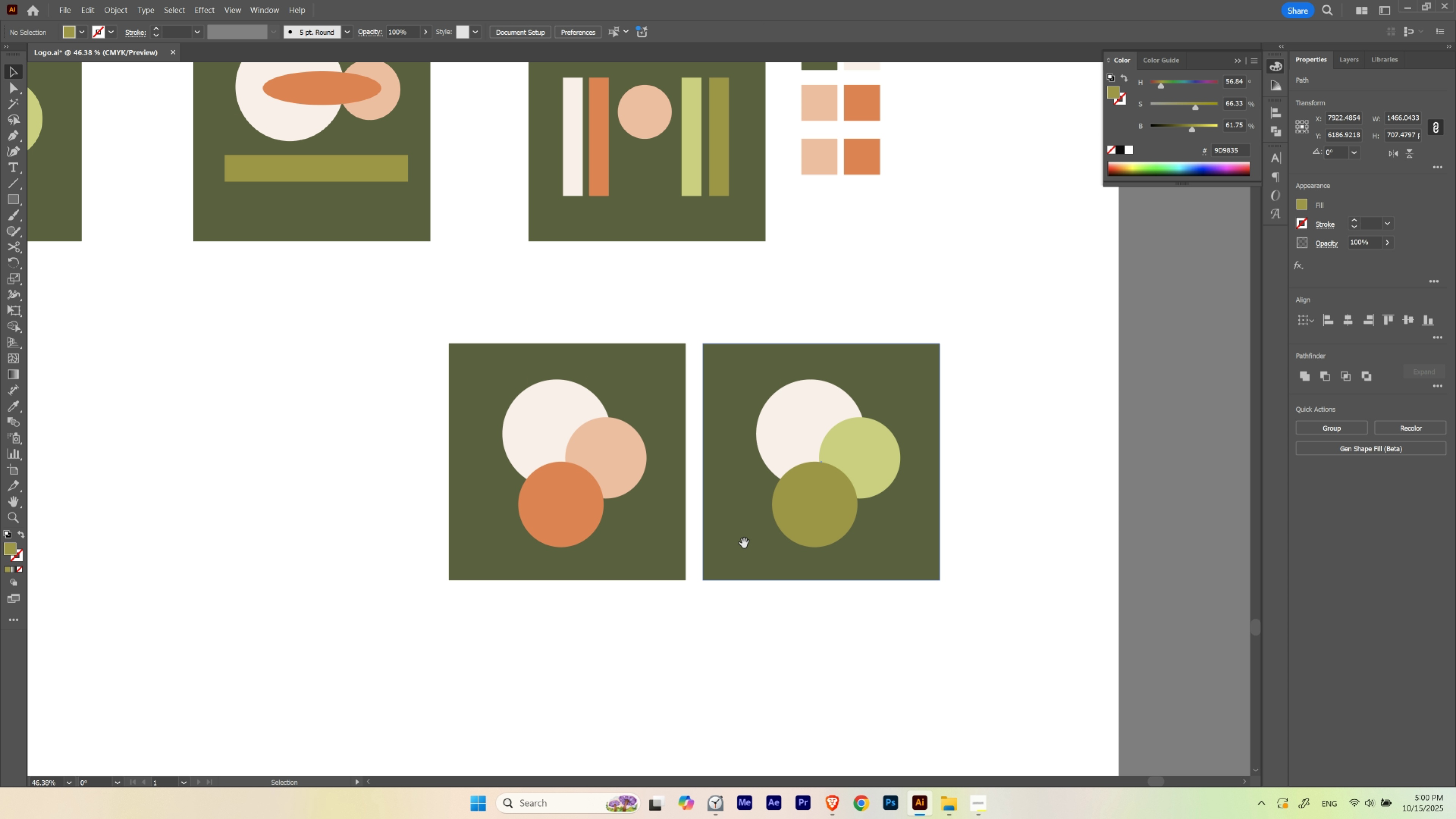 
hold_key(key=Space, duration=0.48)
 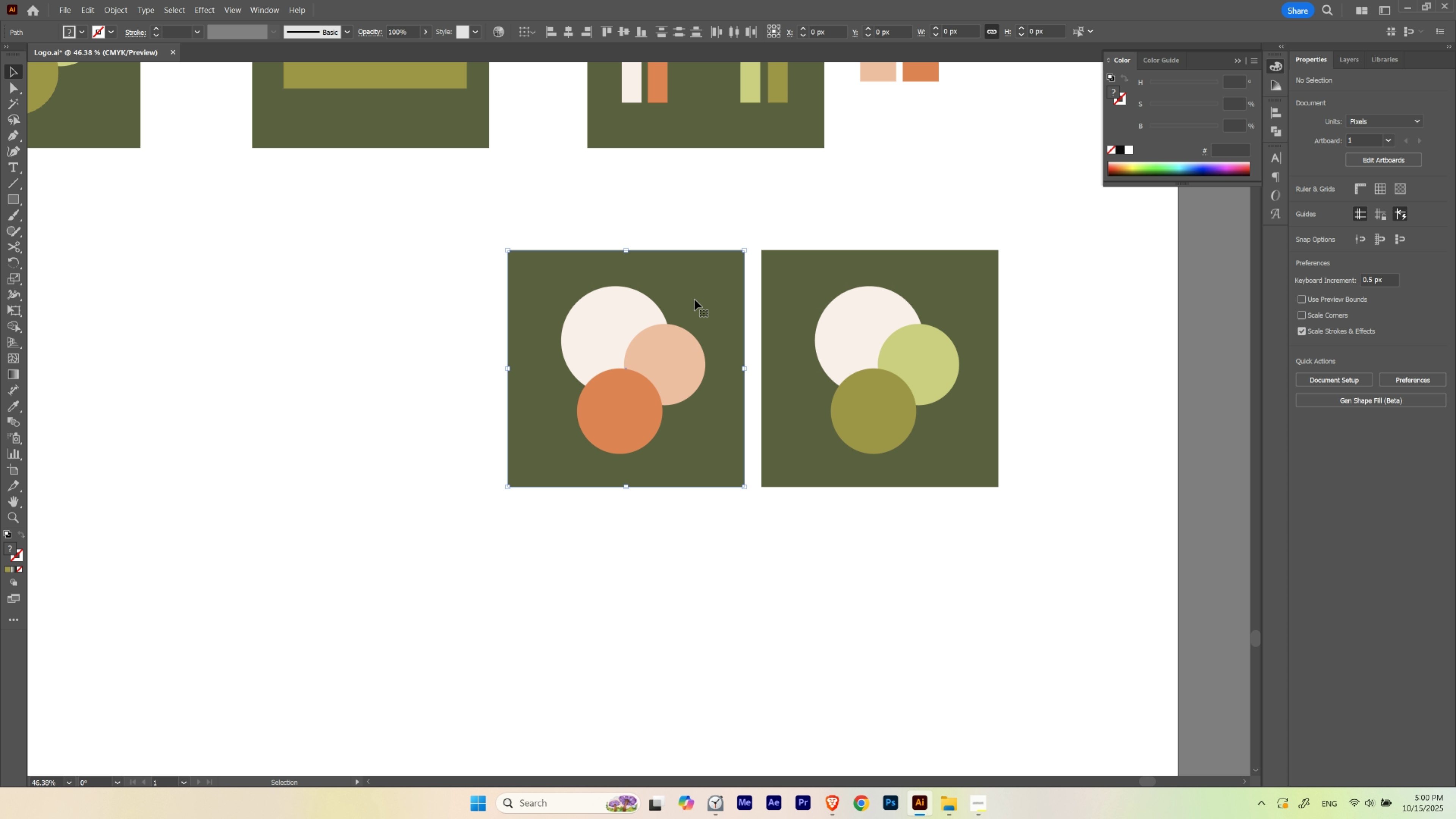 
hold_key(key=AltLeft, duration=0.94)
 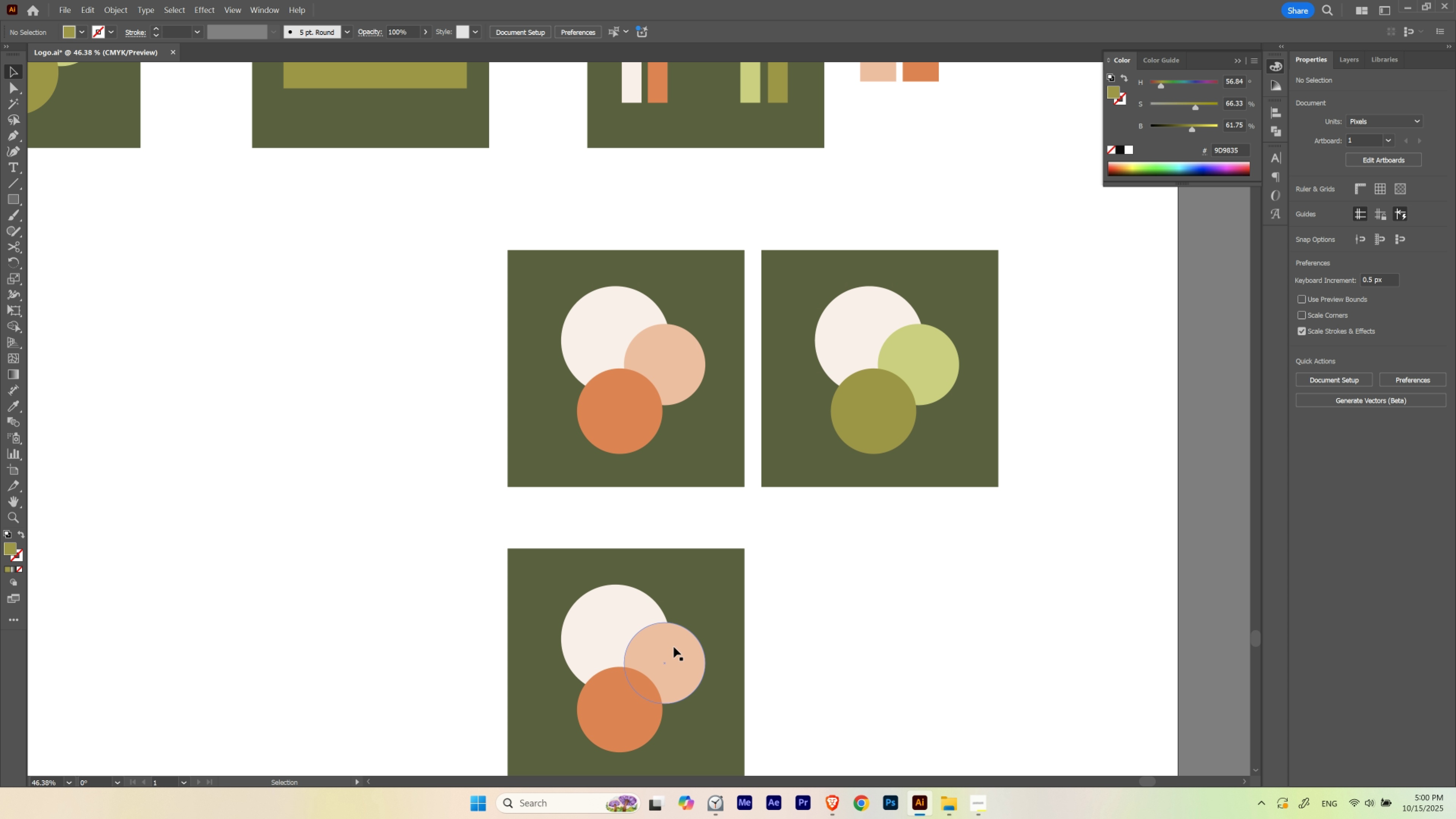 
hold_key(key=ShiftLeft, duration=0.64)
 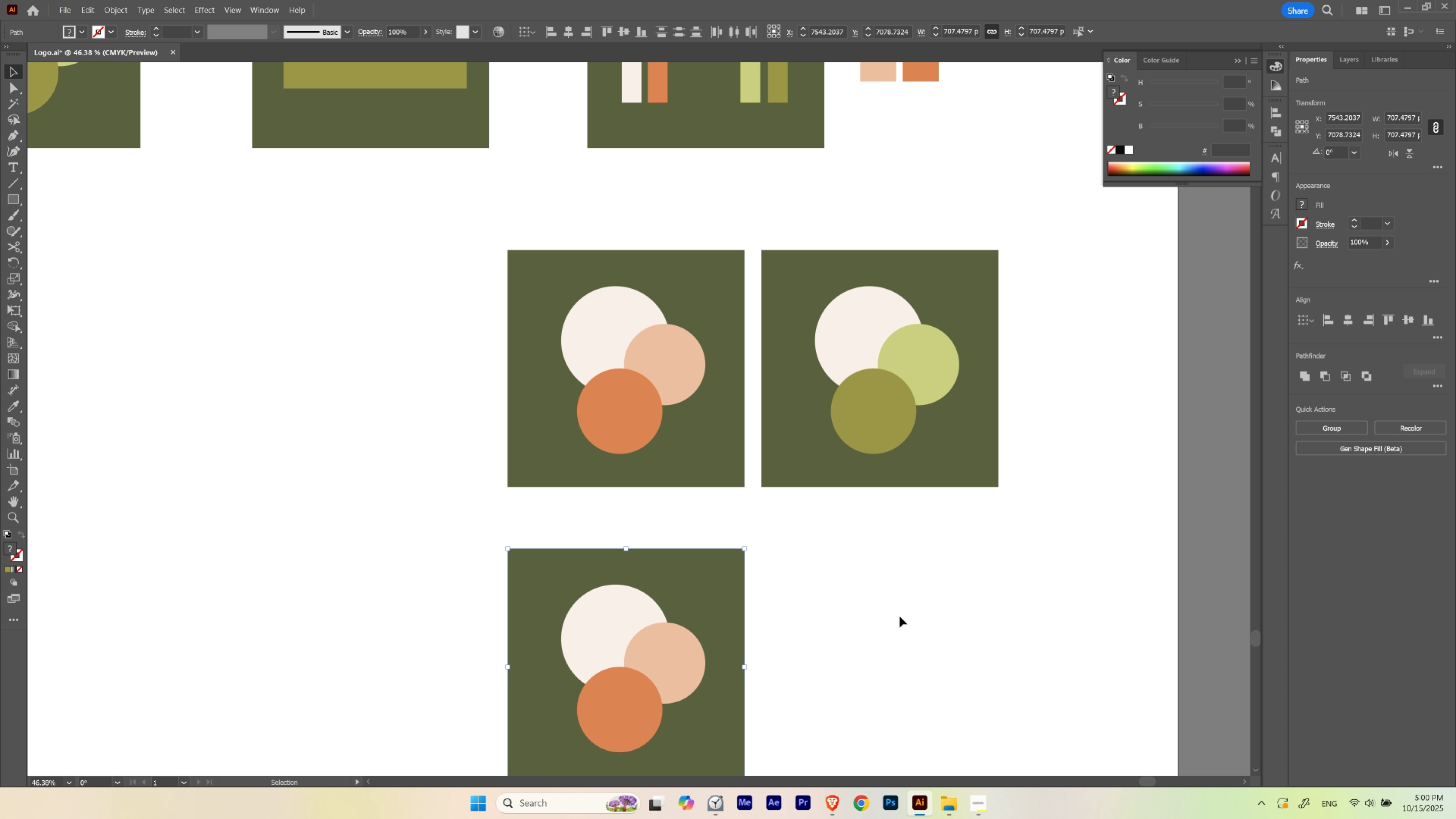 
left_click([900, 616])
 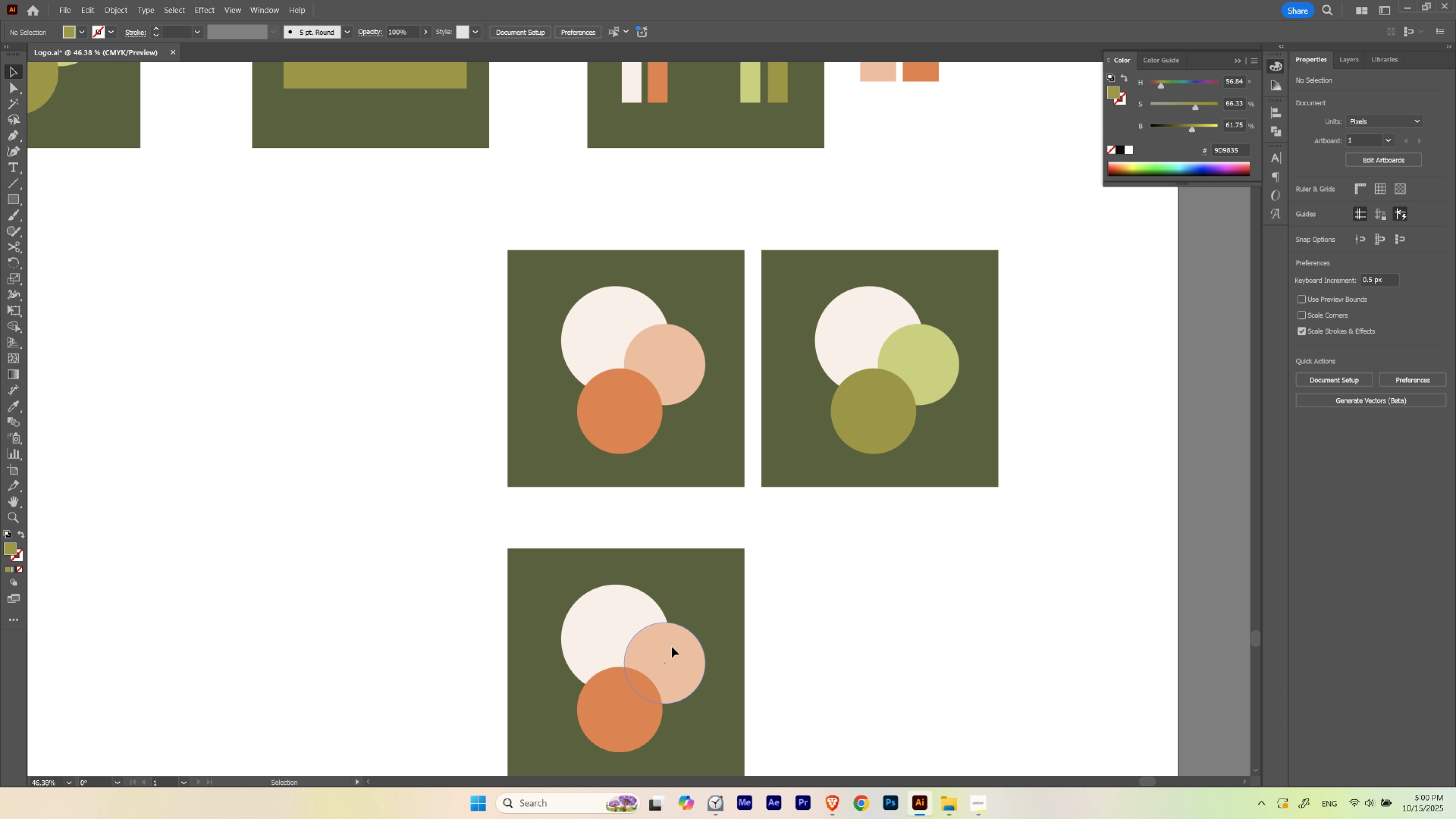 
left_click([672, 647])
 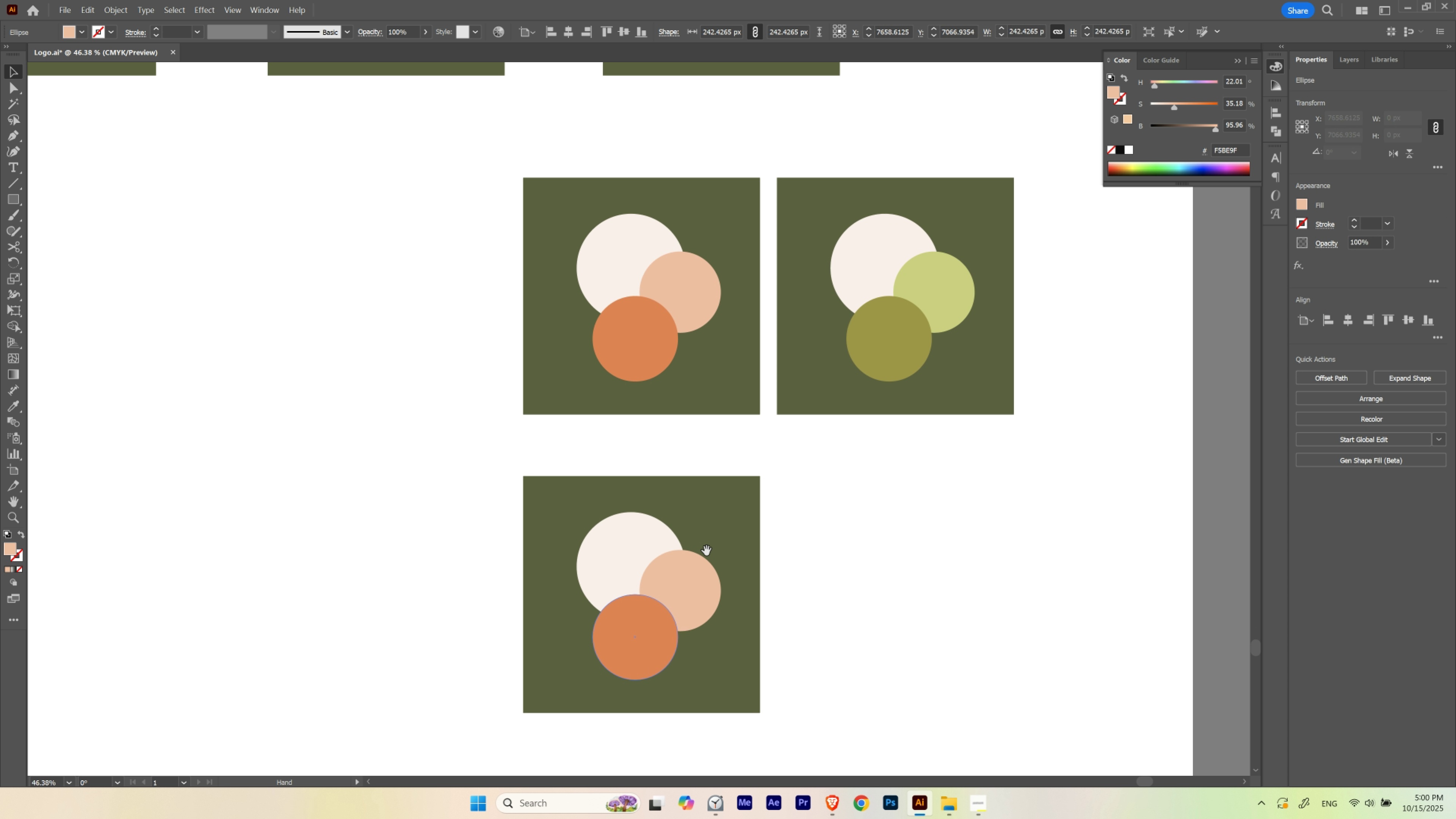 
key(Space)
 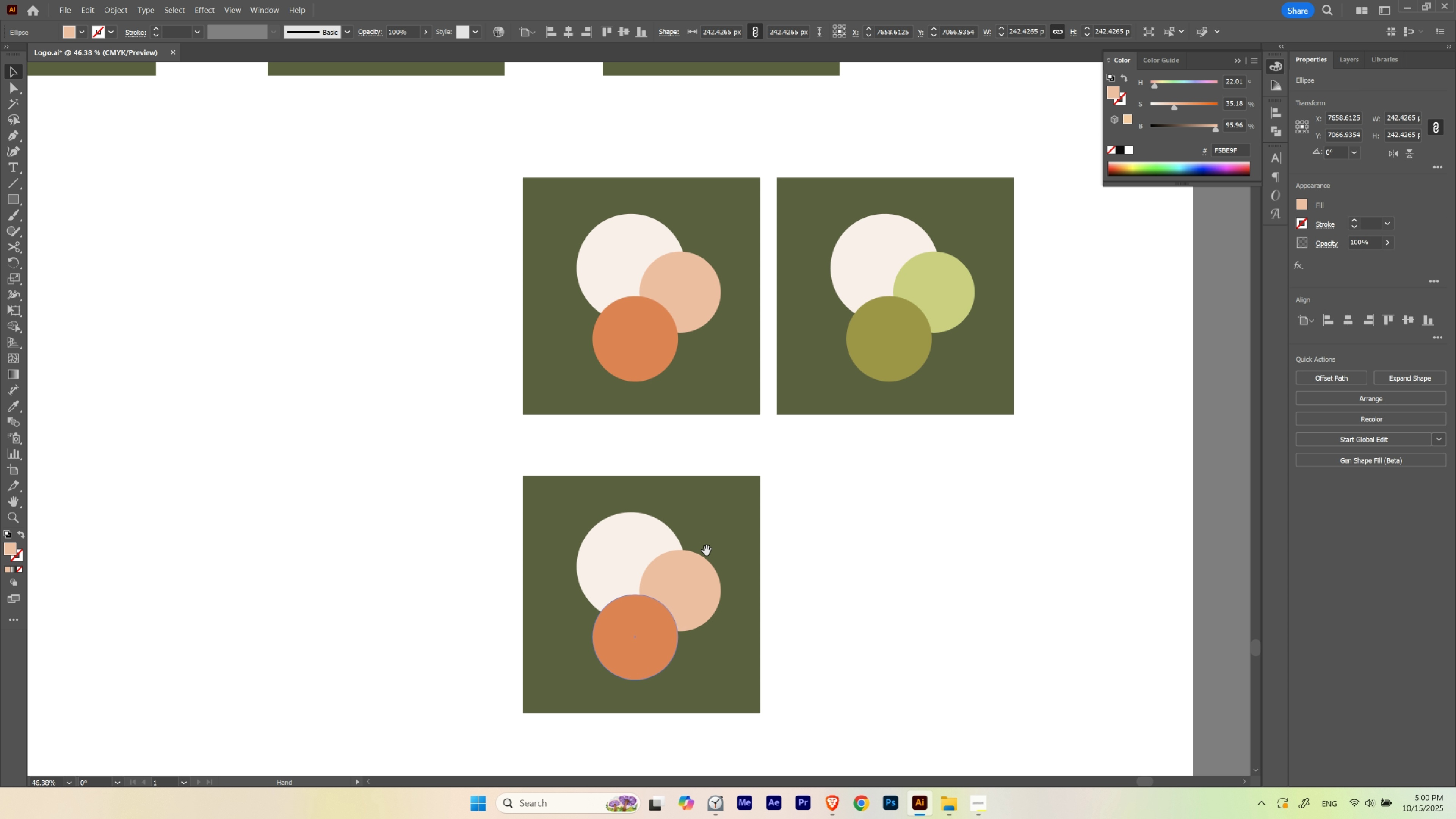 
key(Space)
 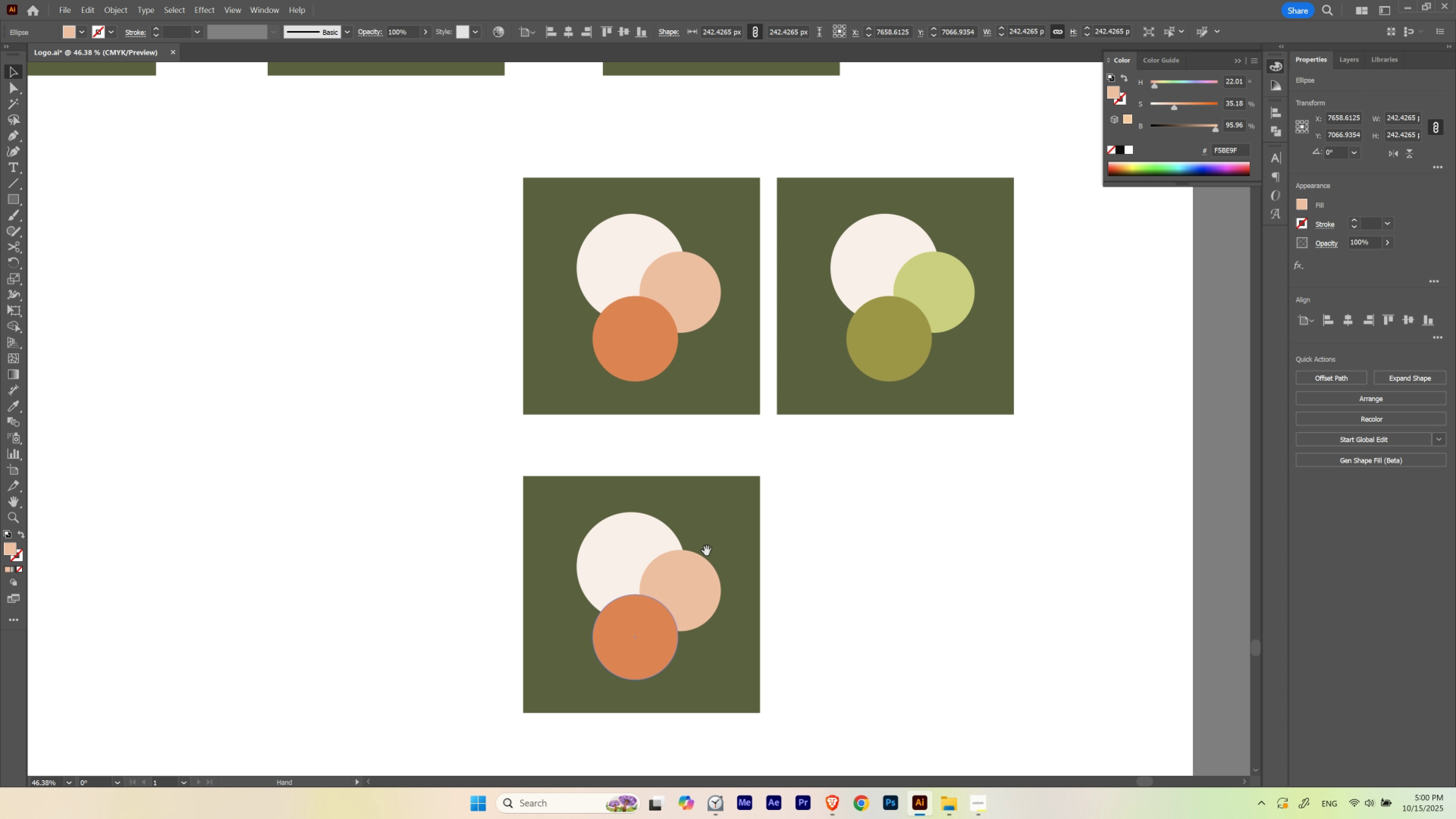 
key(Space)
 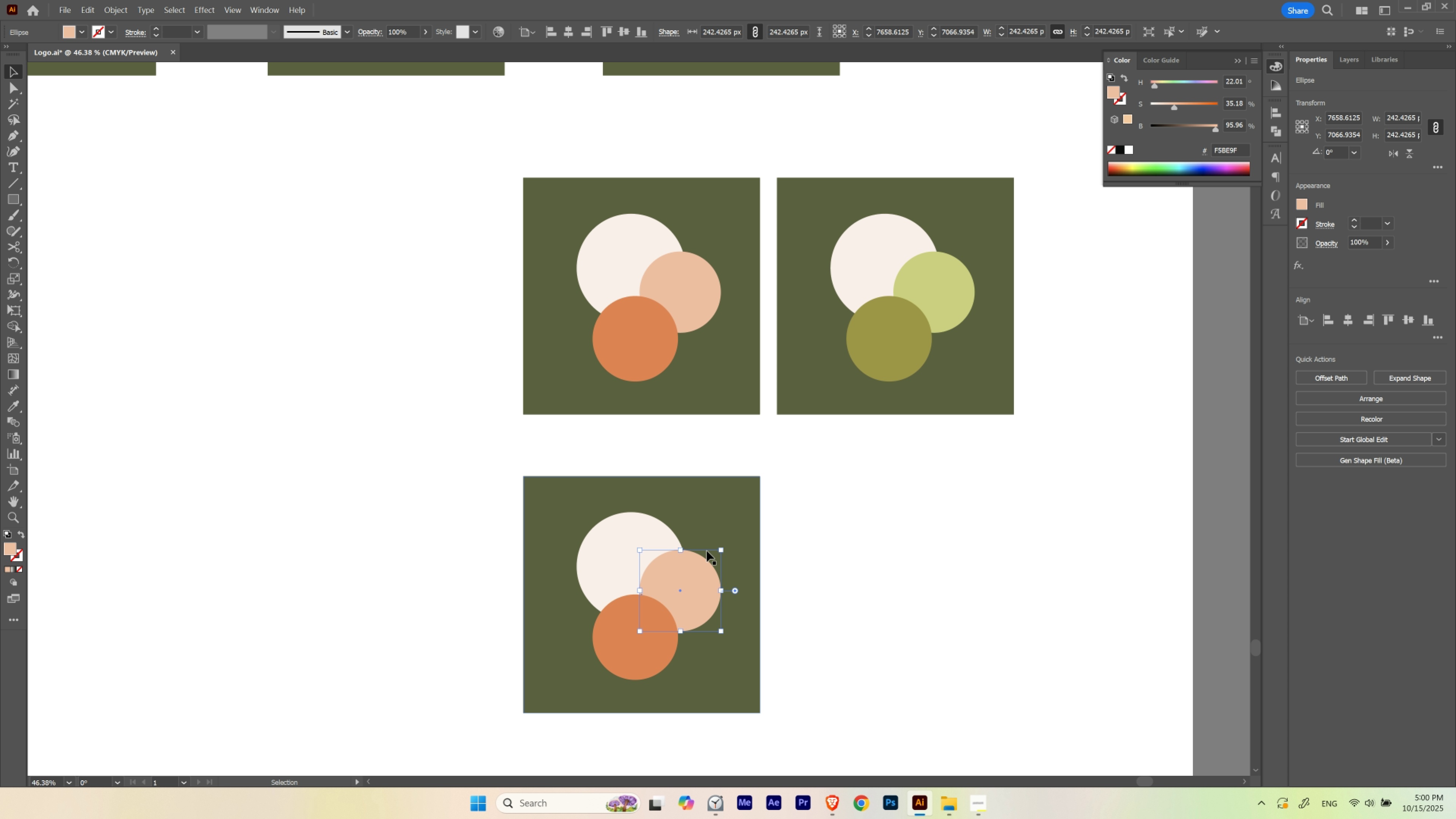 
key(Space)
 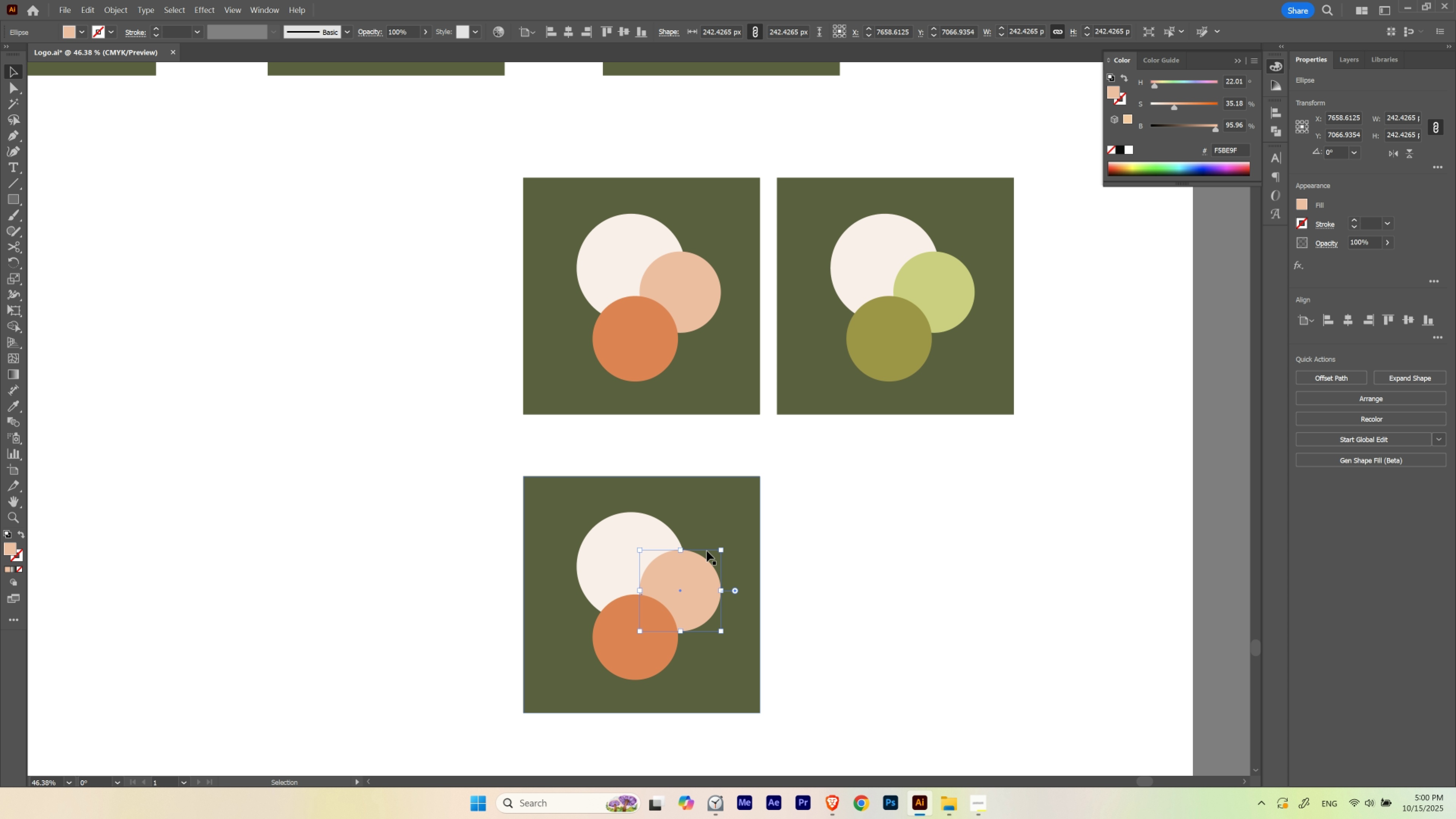 
key(Space)
 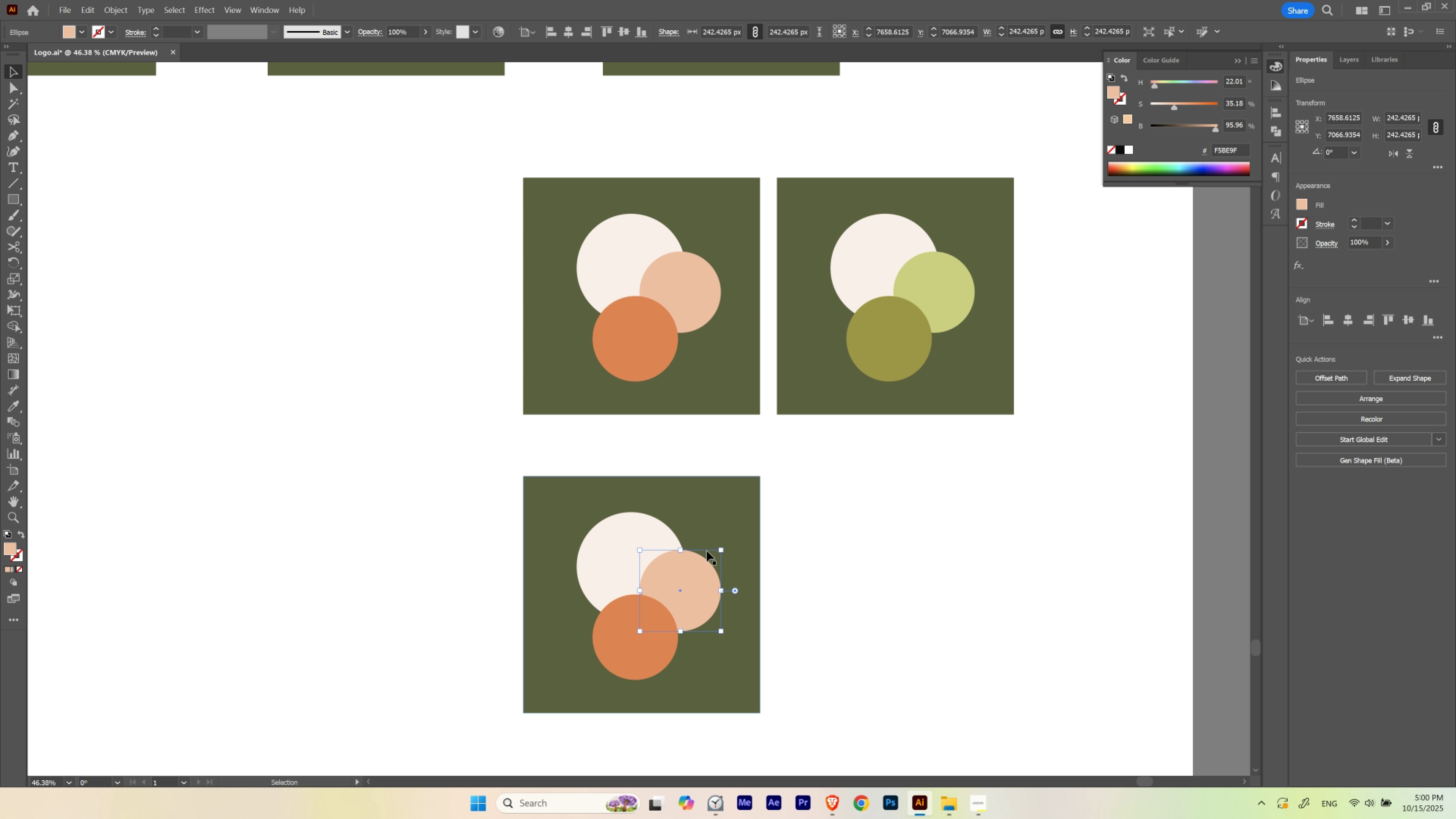 
key(Space)
 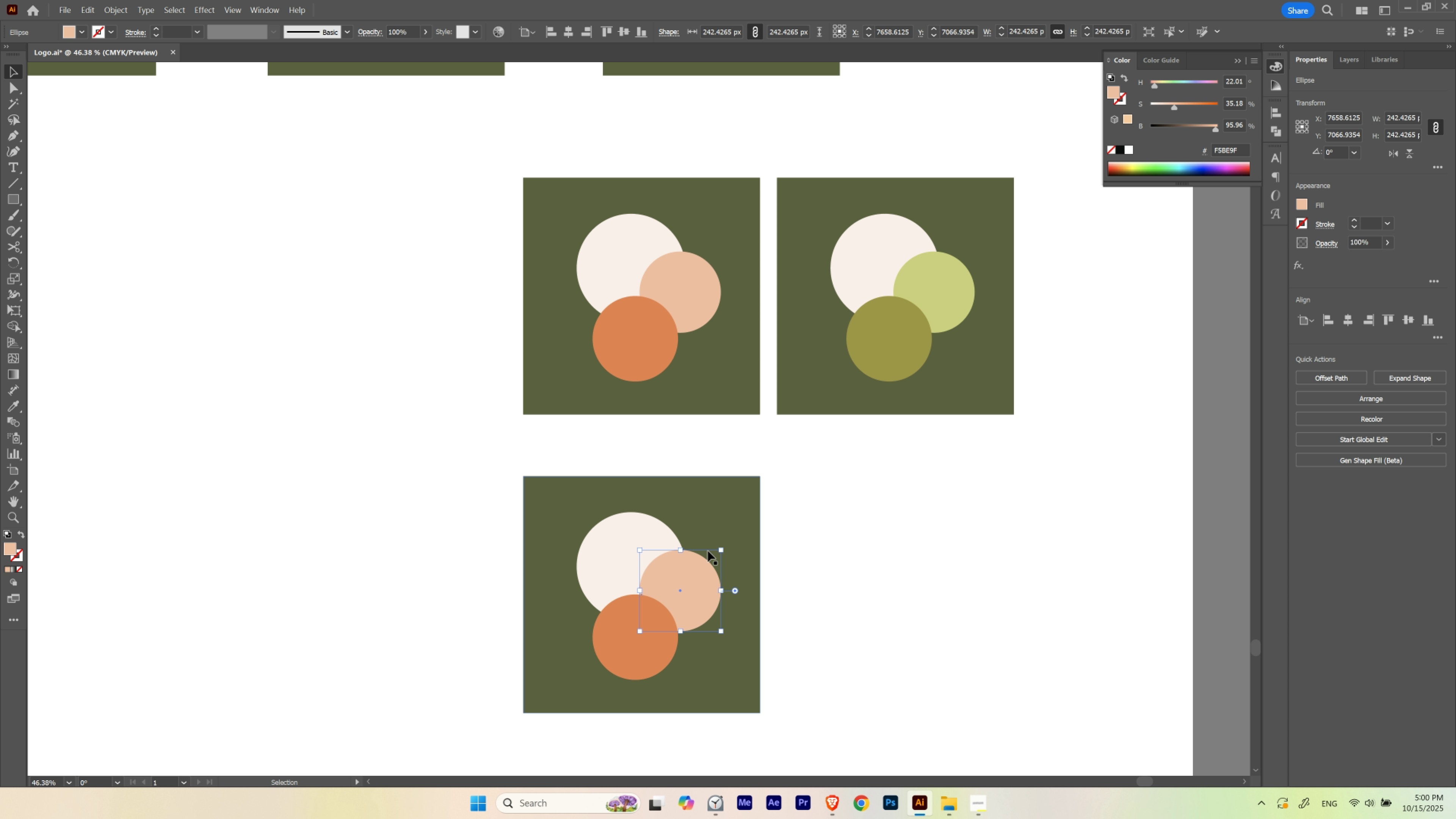 
key(I)
 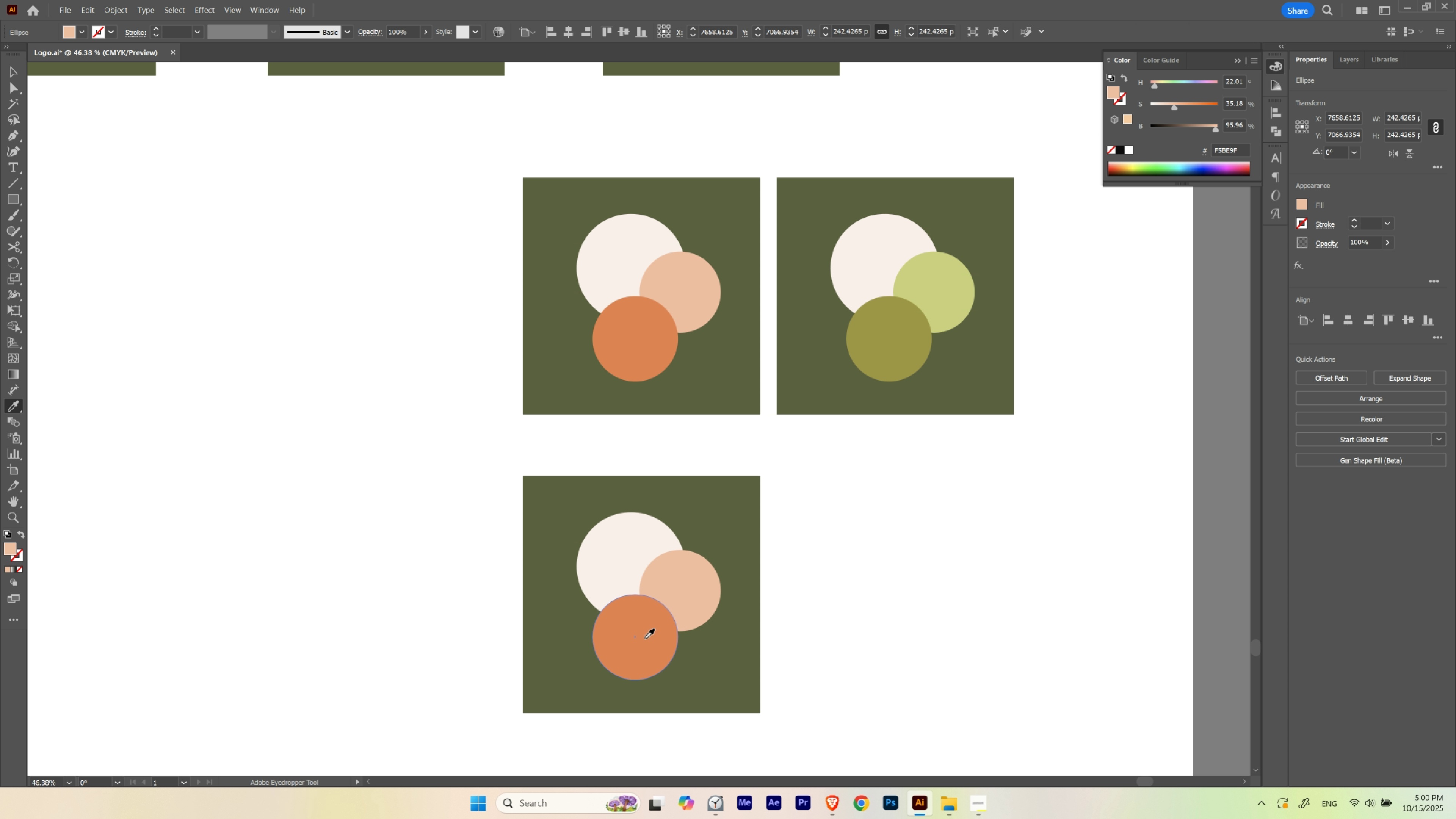 
key(Shift+ShiftLeft)
 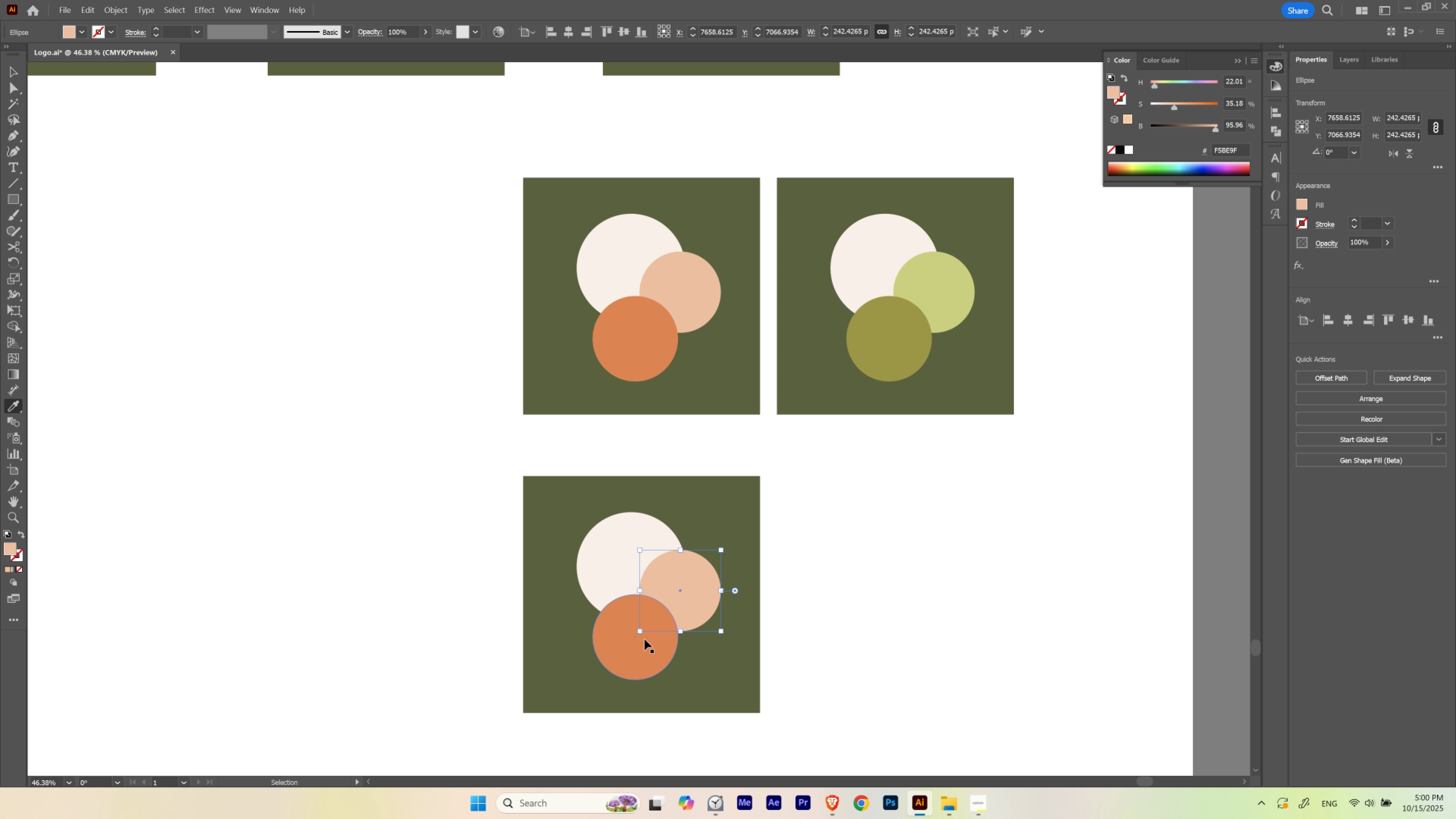 
hold_key(key=ControlLeft, duration=0.5)
left_click([644, 639])
 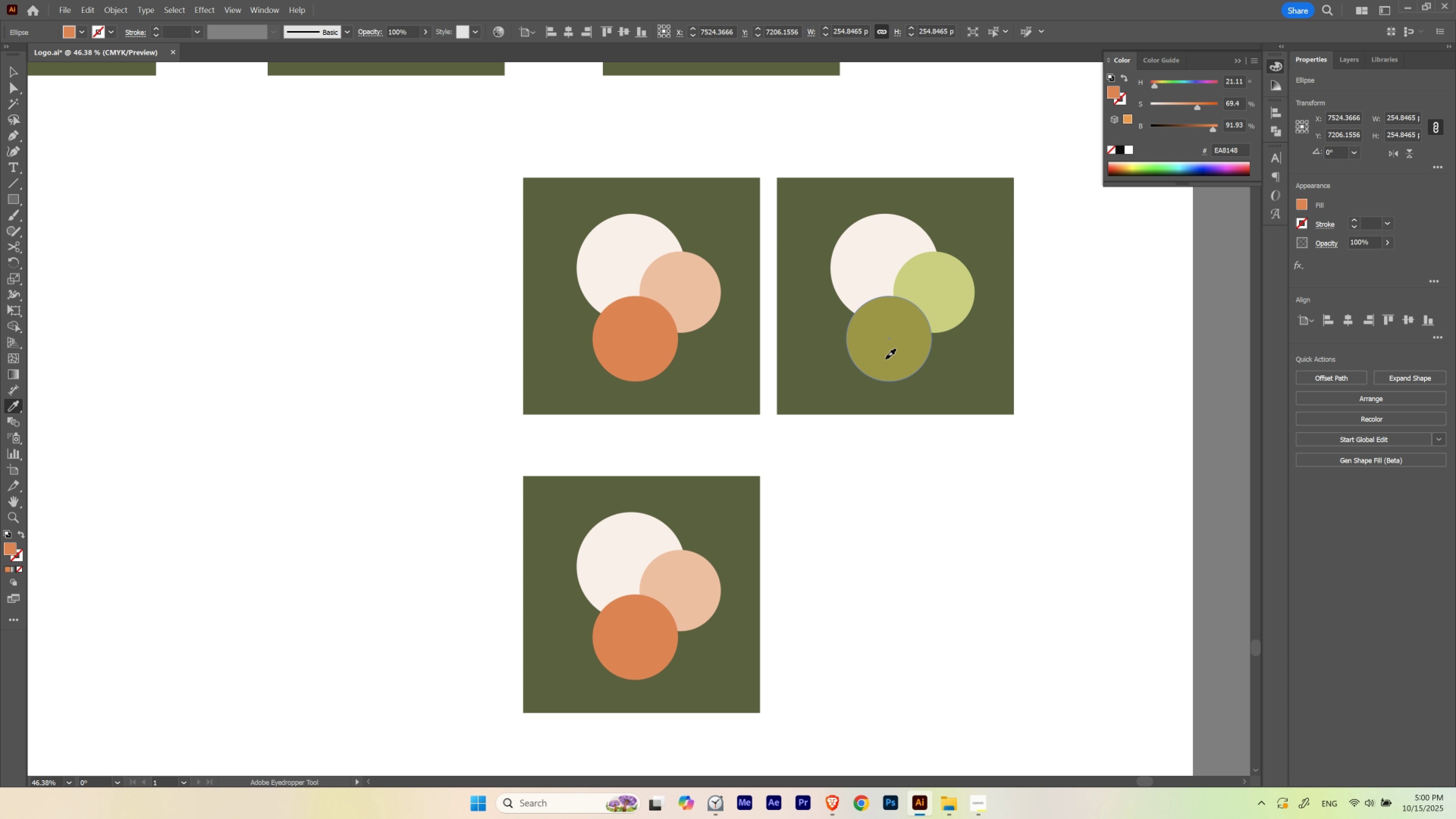 
left_click([886, 359])
 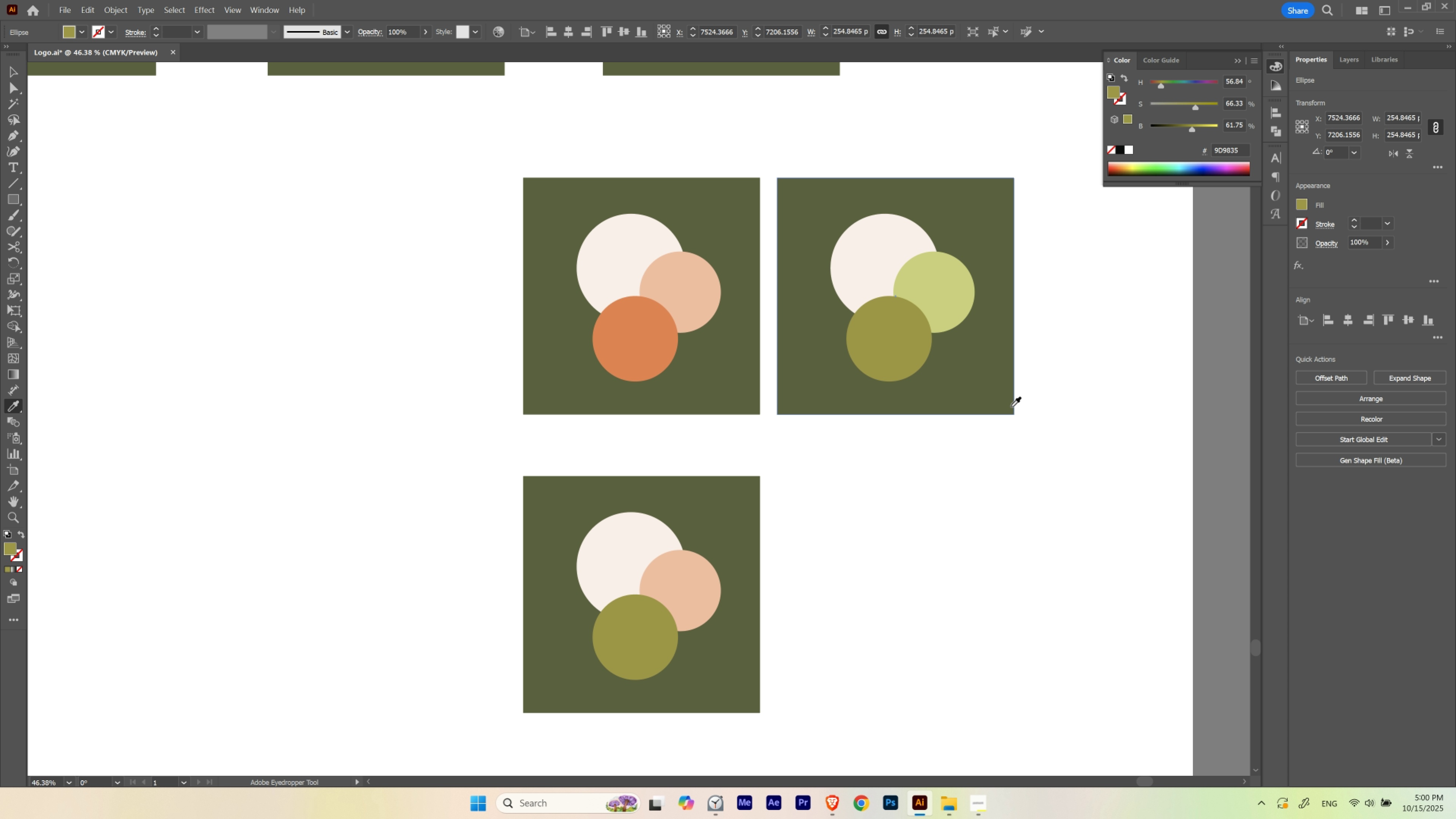 
key(Control+Z)
 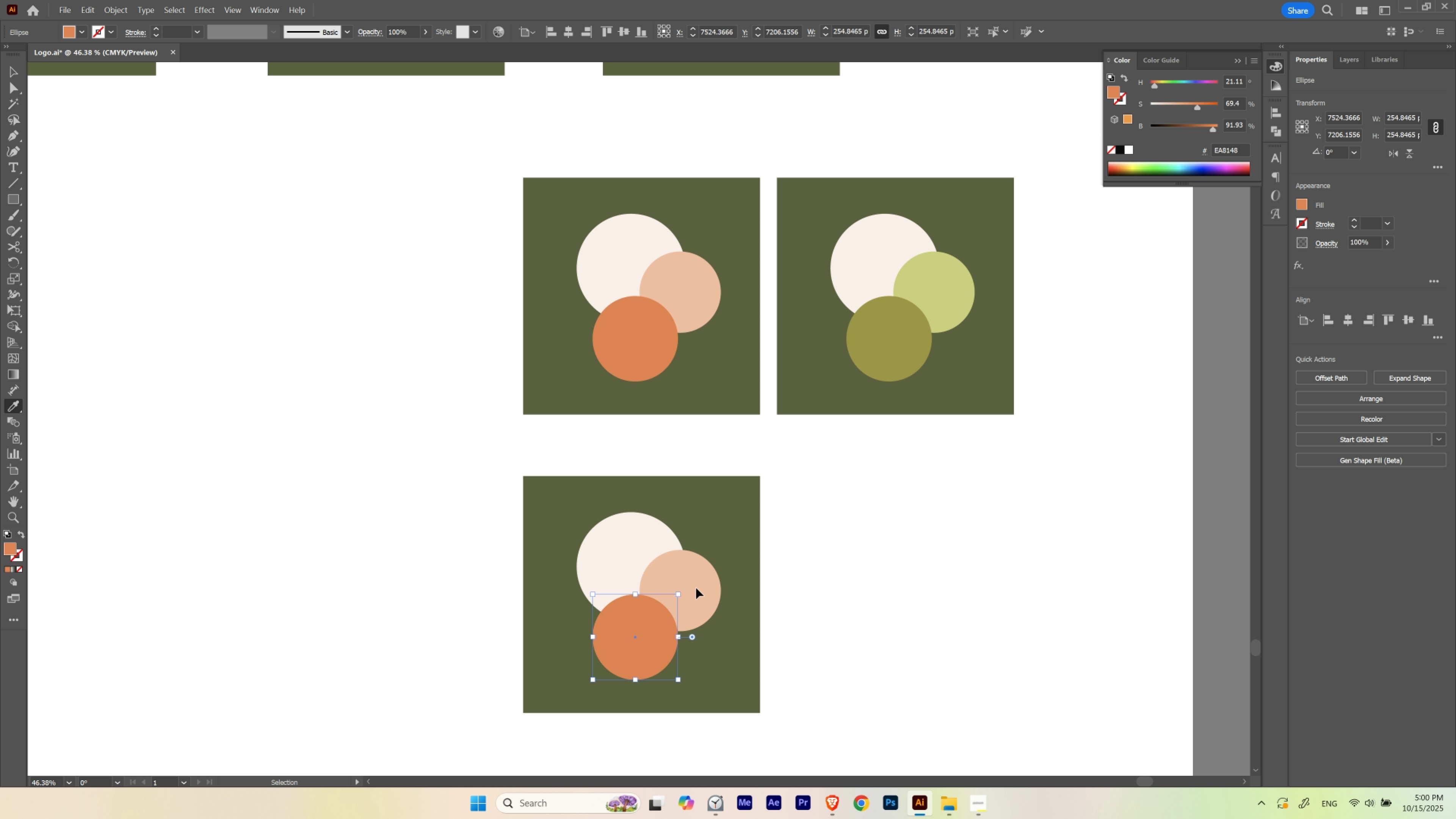 
left_click([696, 588])
 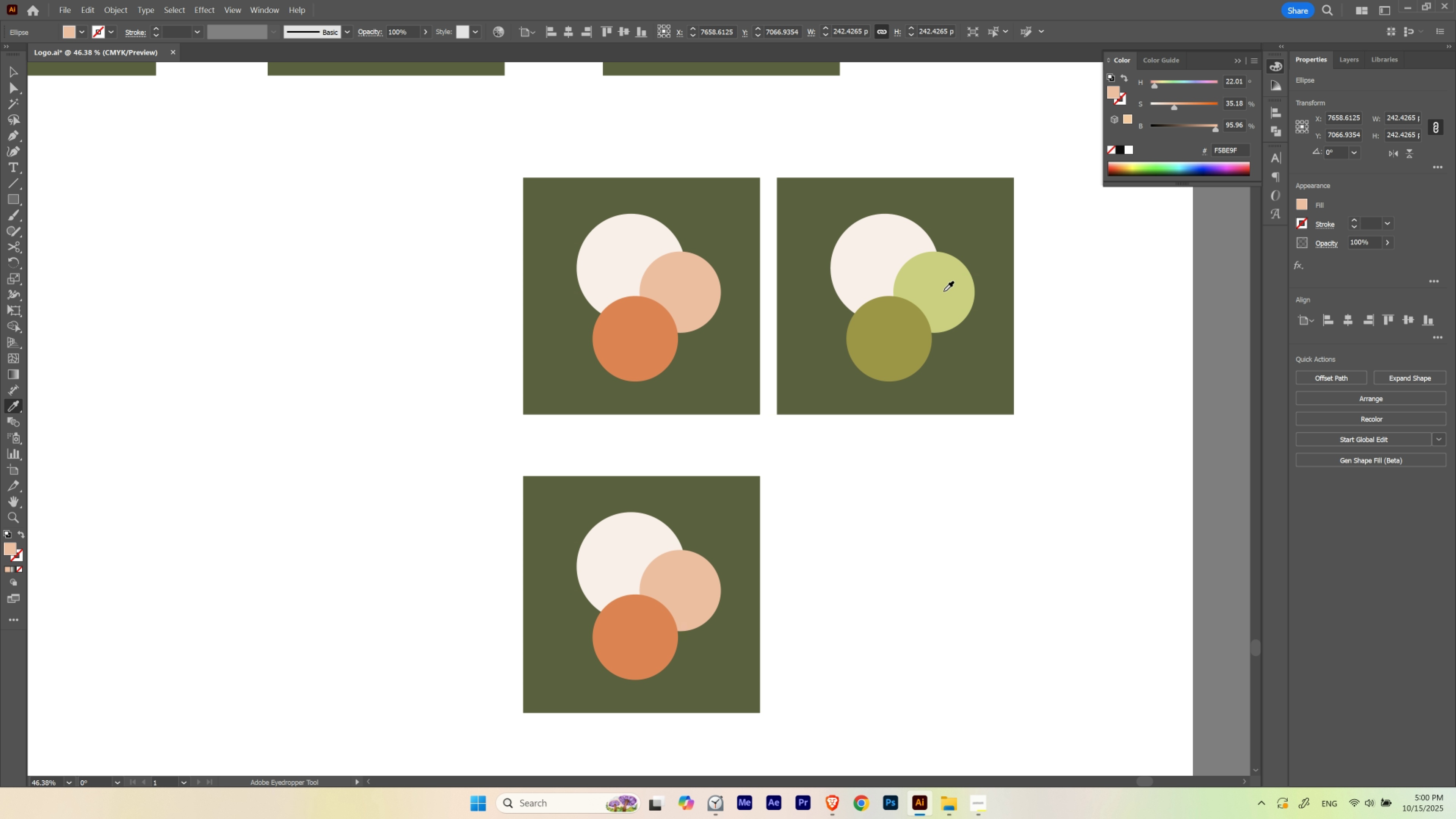 
left_click([947, 288])
 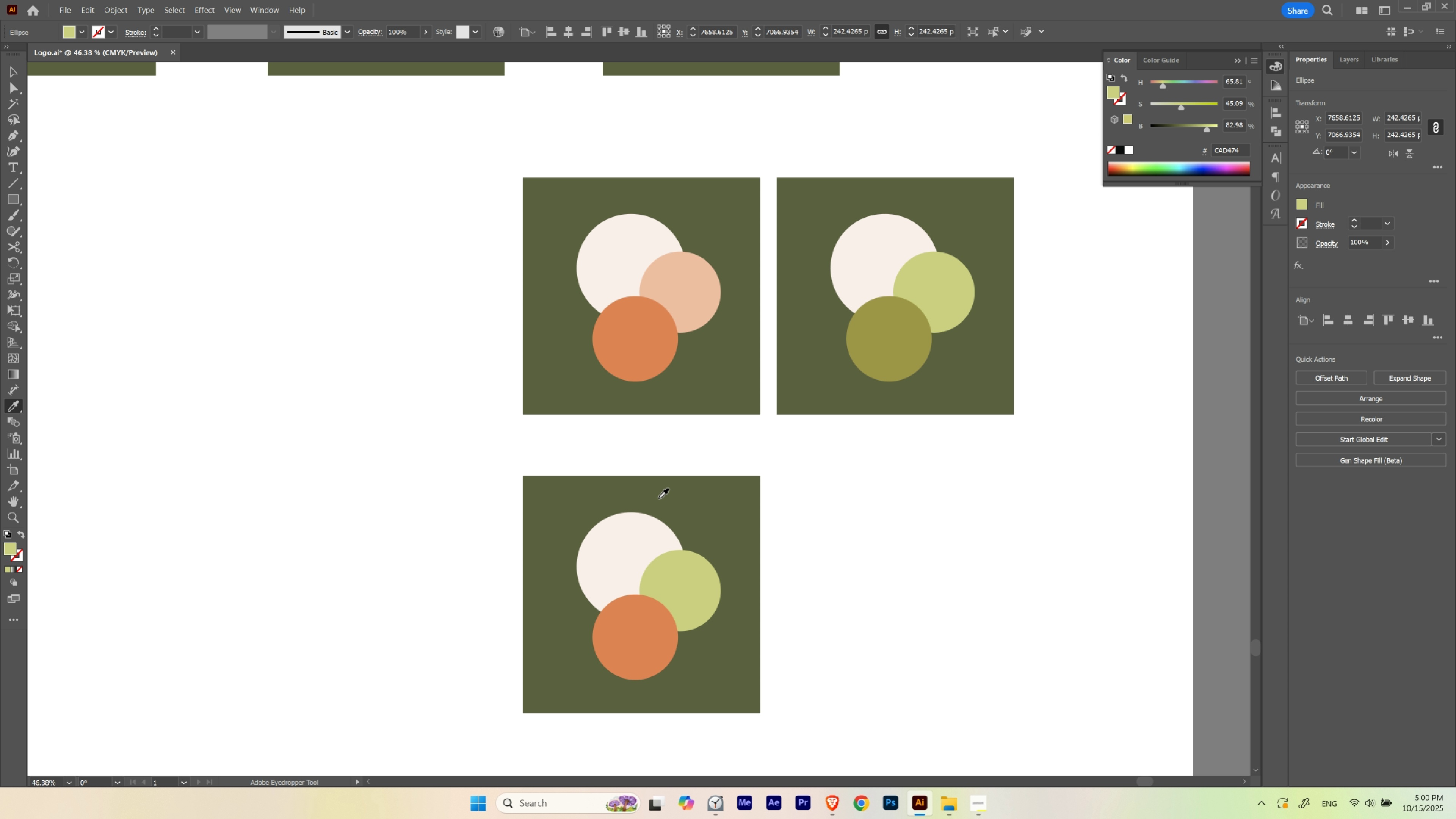 
wait(5.54)
 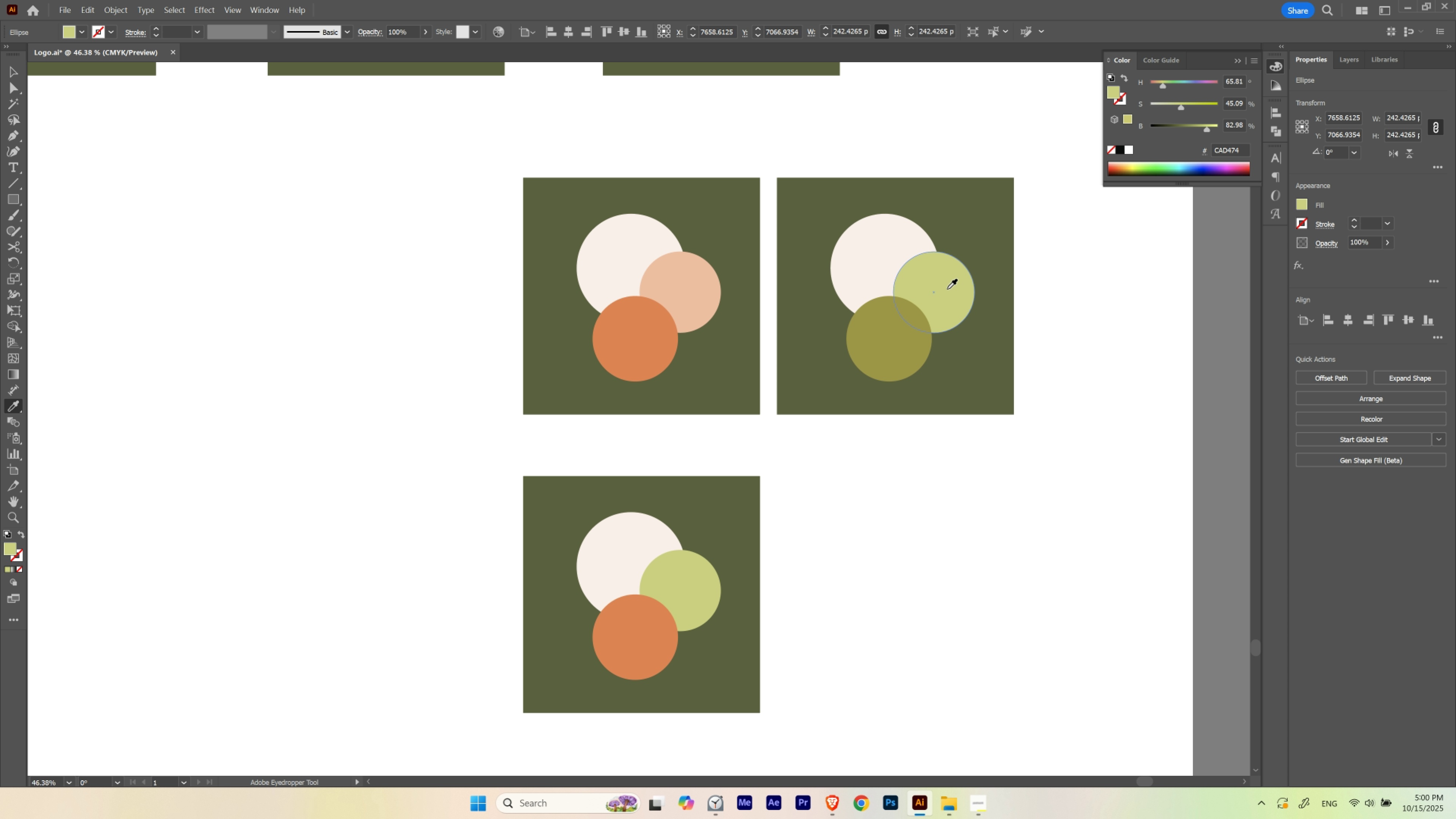 
left_click([701, 311])
 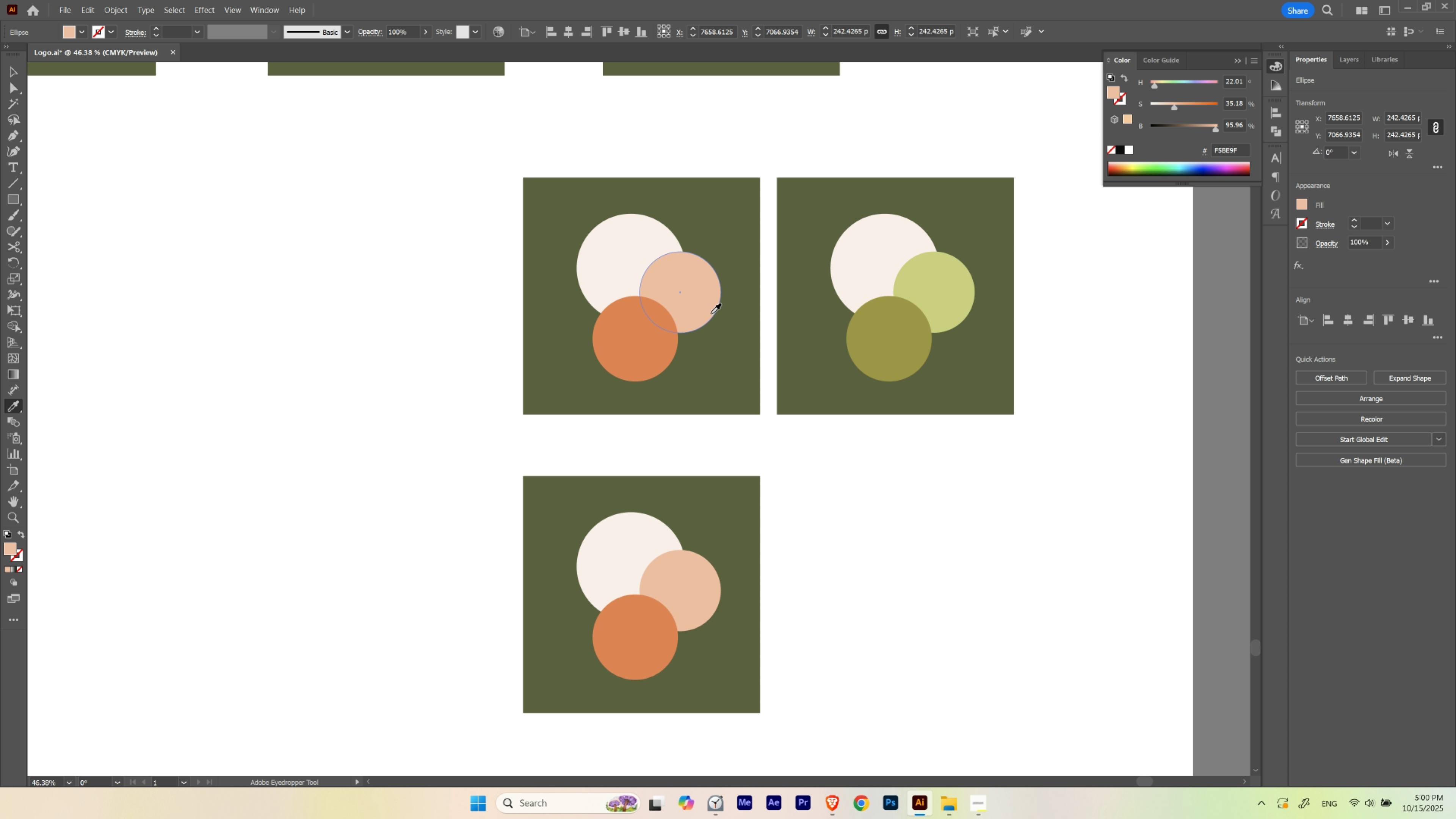 
key(Control+Z)
 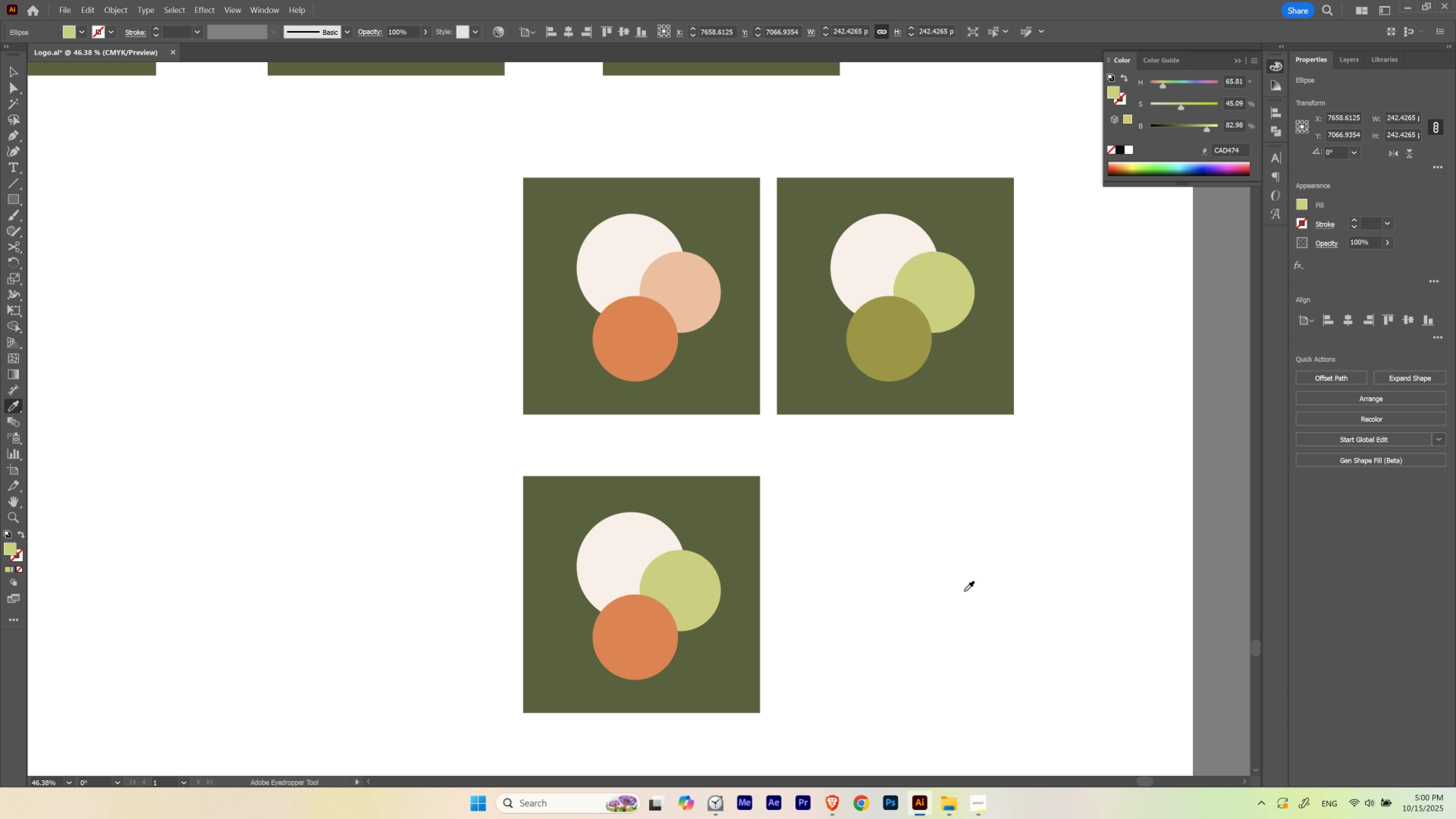 
hold_key(key=Space, duration=1.5)
 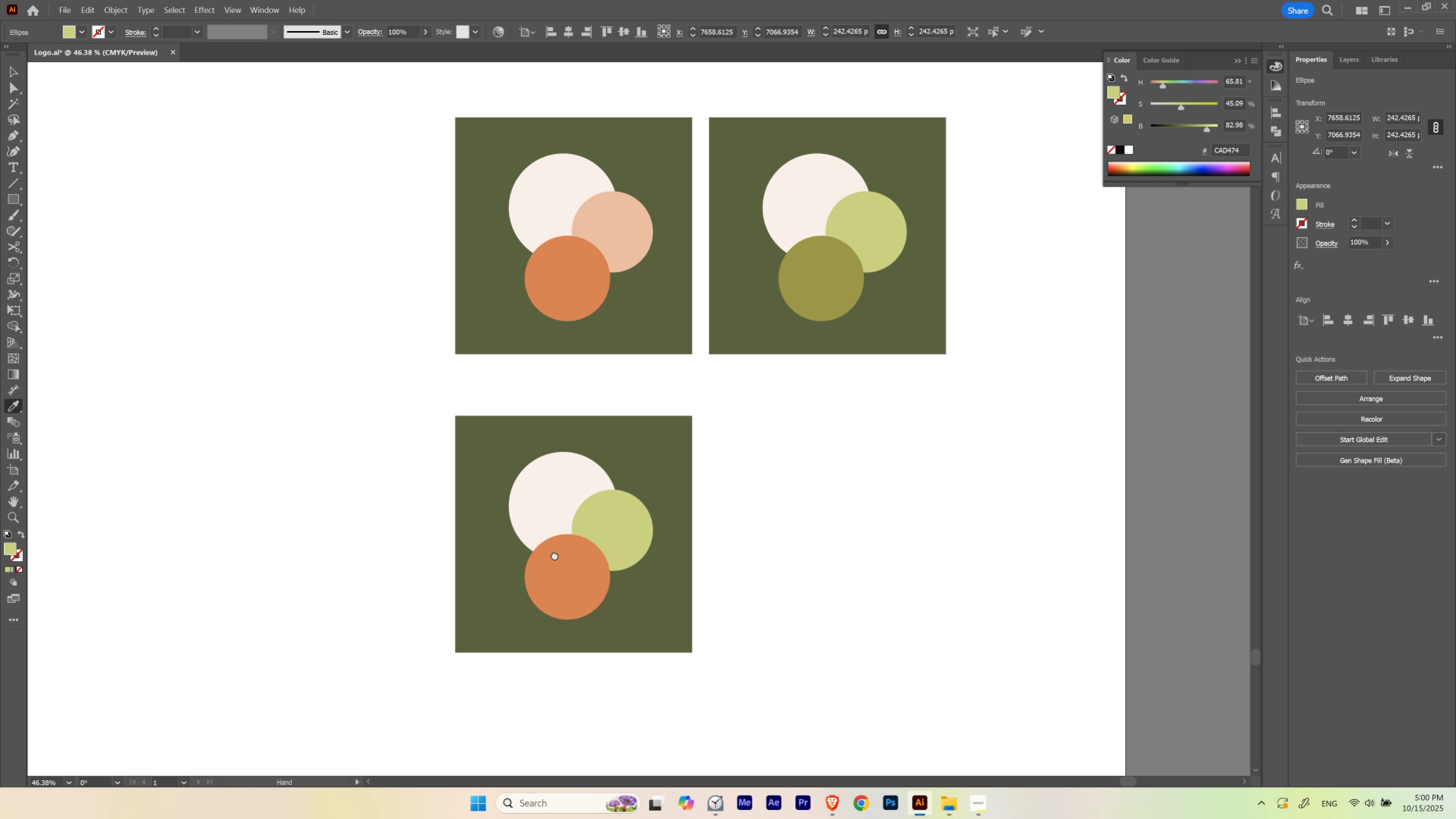 
key(Space)
 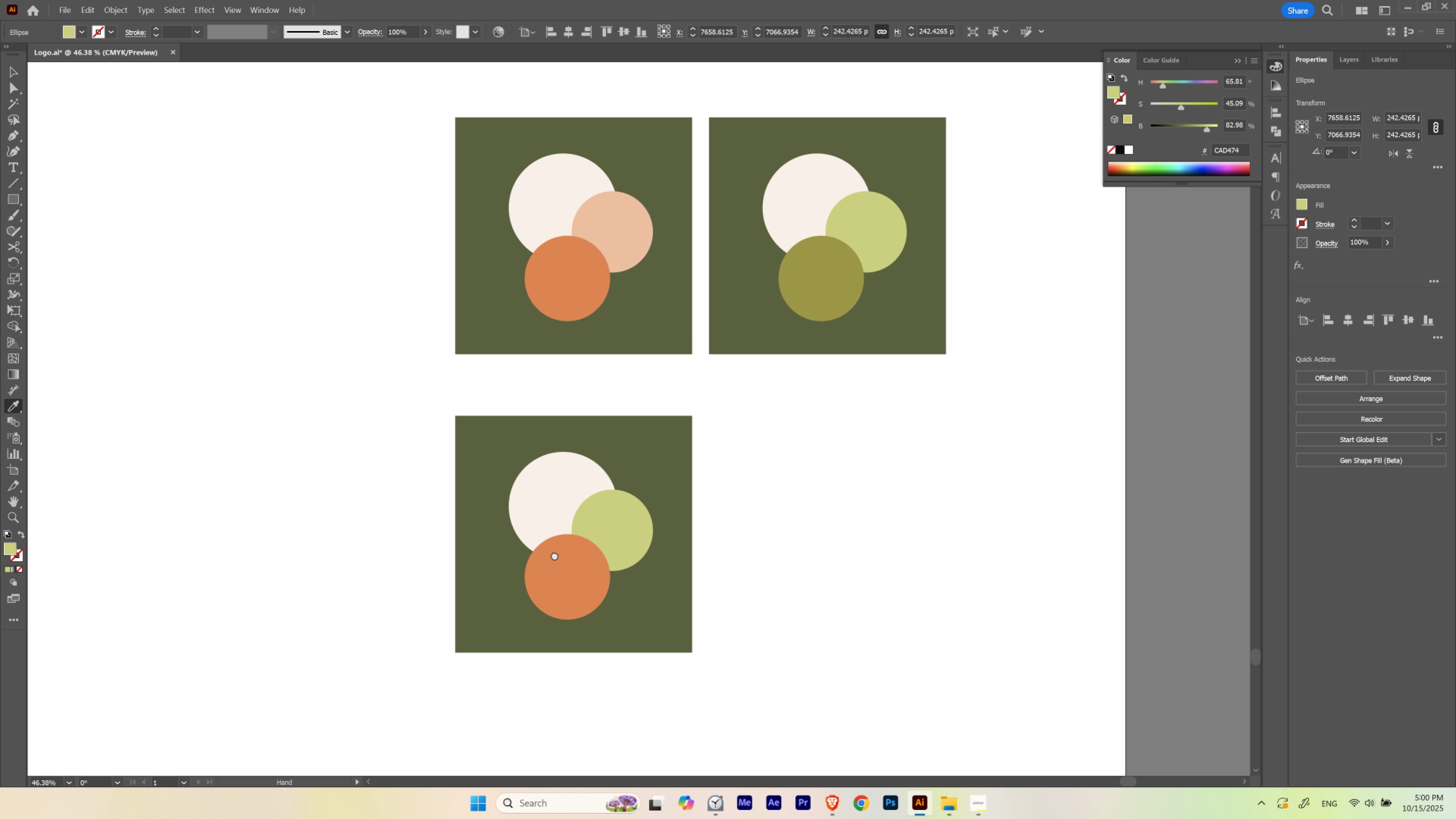 
key(Space)
 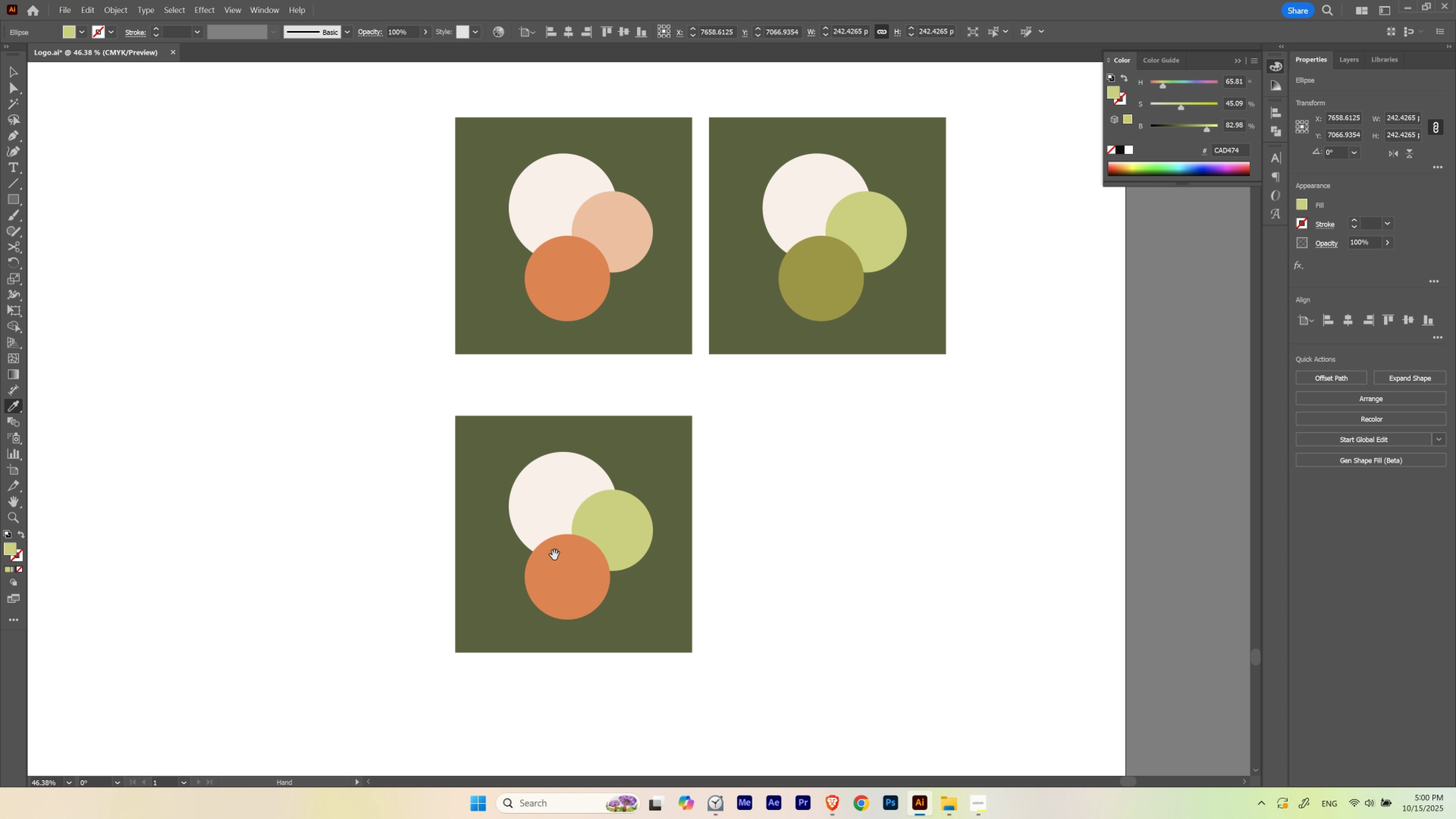 
key(Space)
 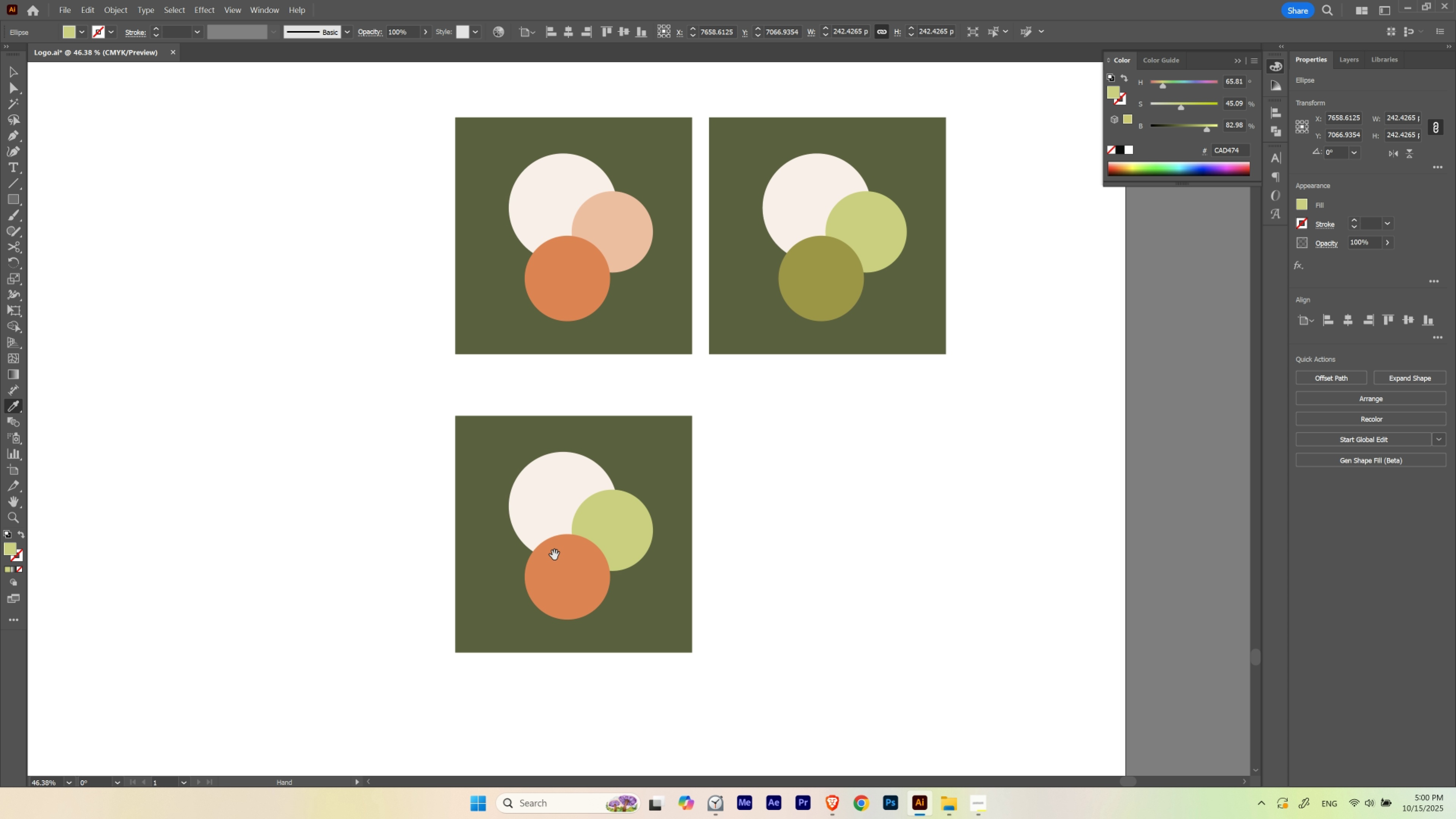 
key(Space)
 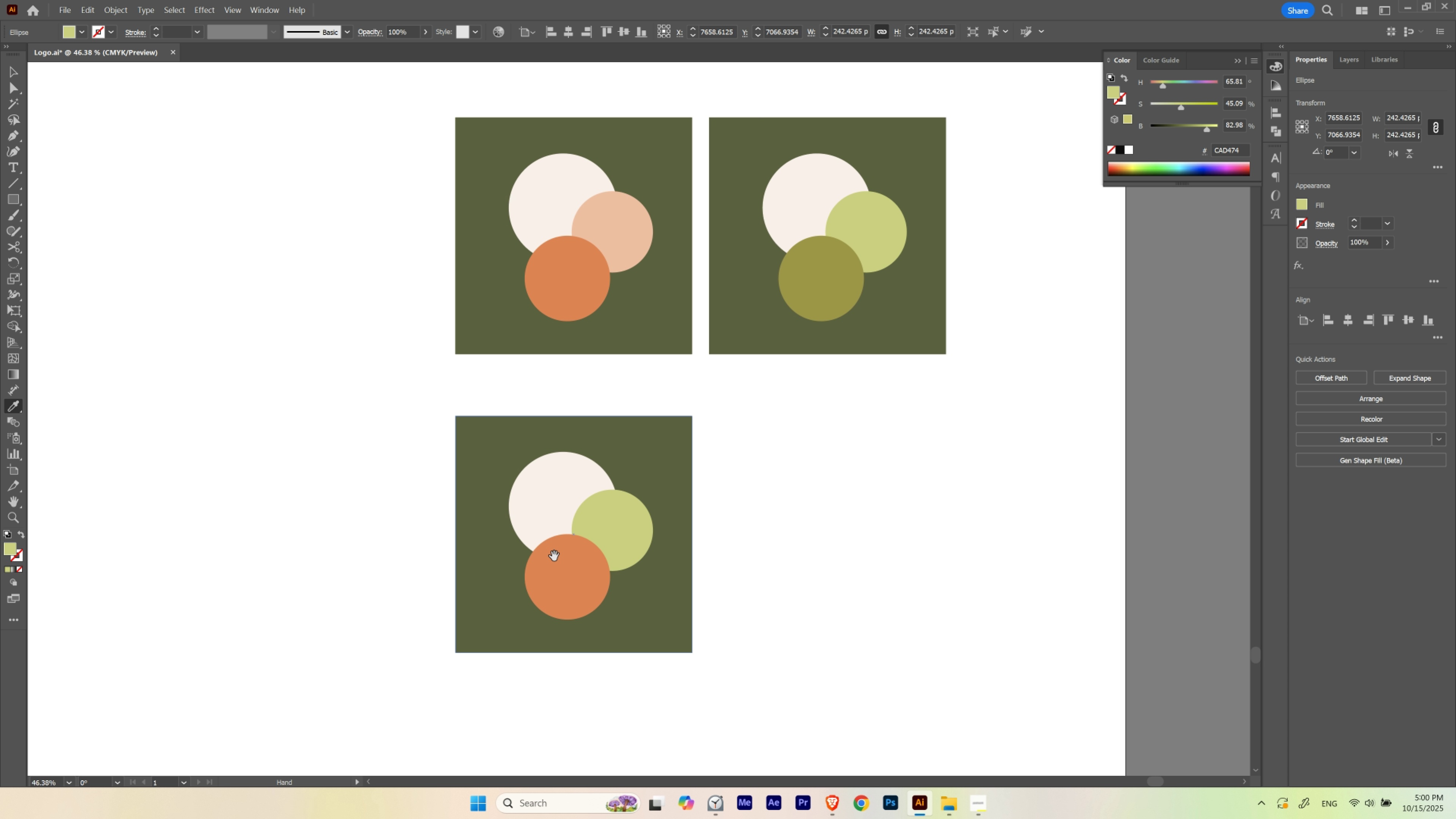 
key(Space)
 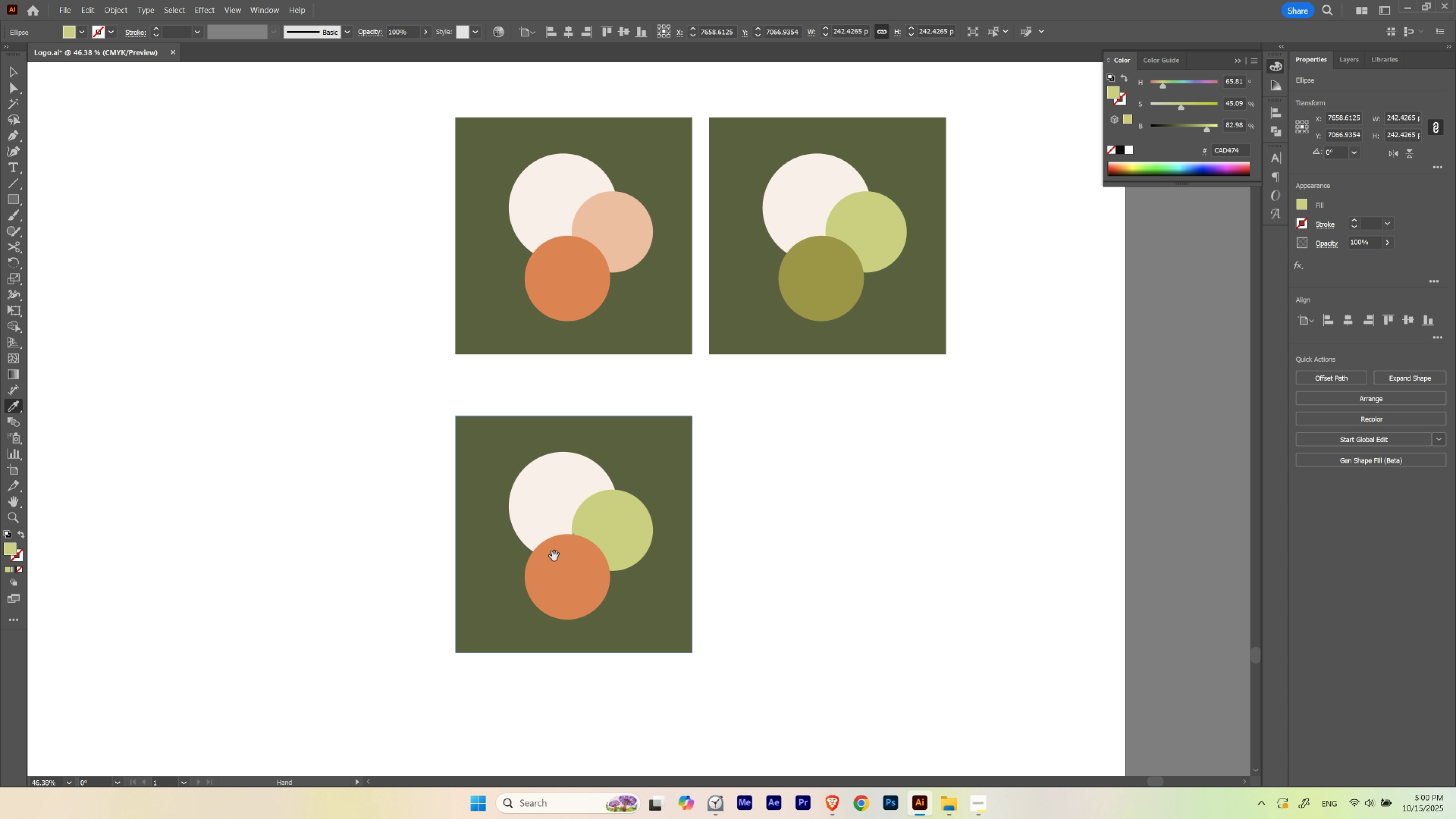 
key(Space)
 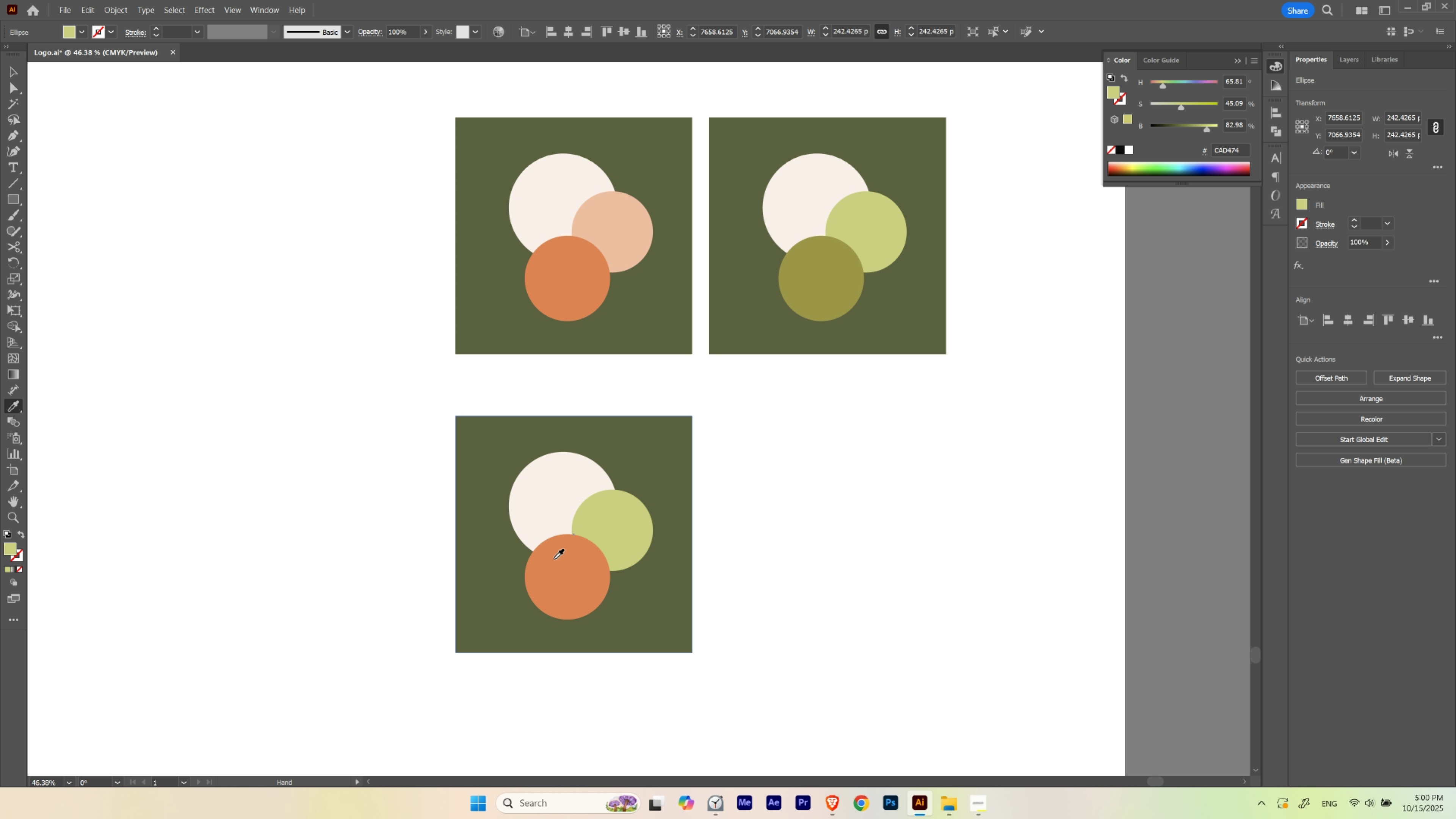 
key(Space)
 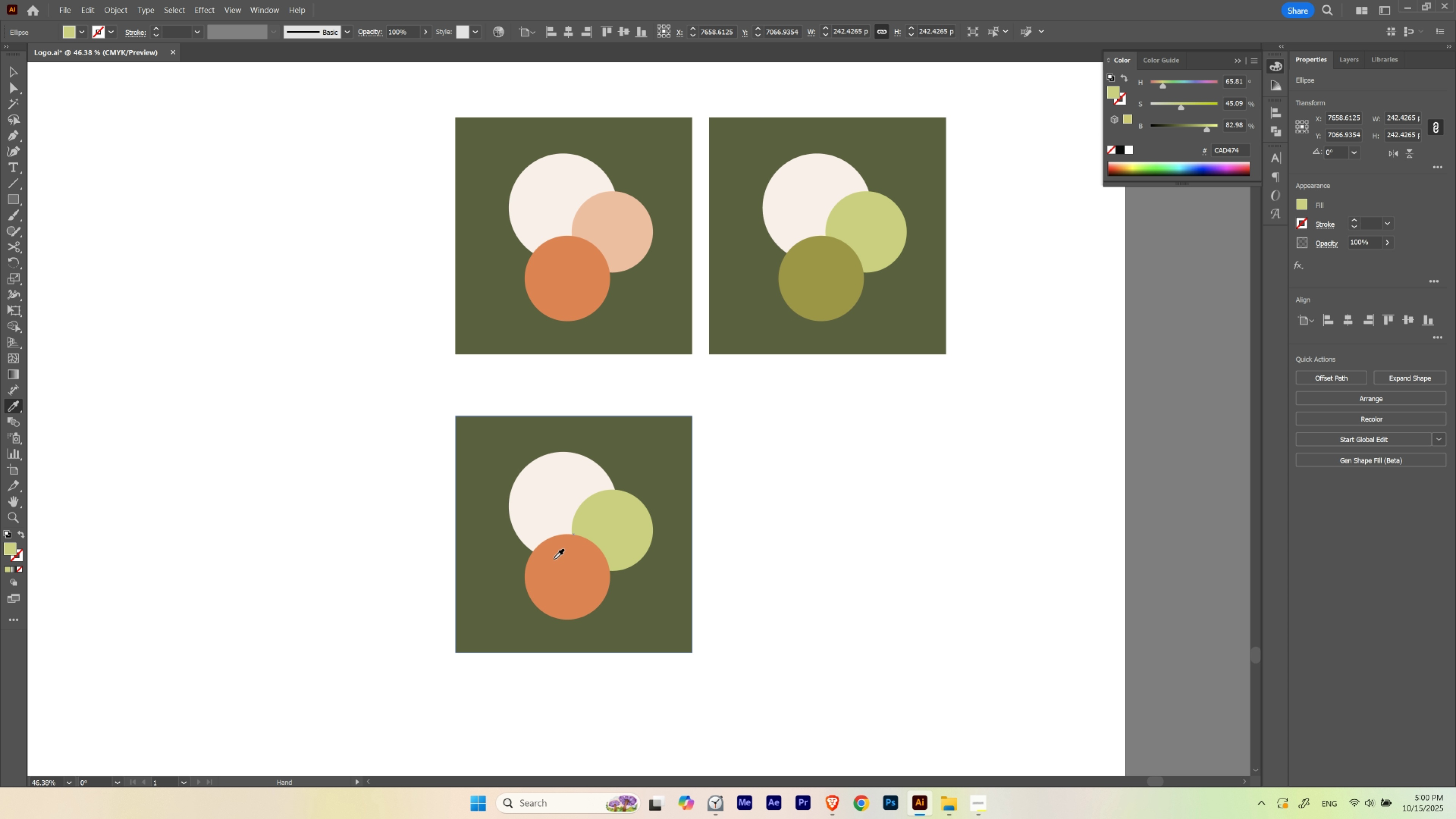 
key(Space)
 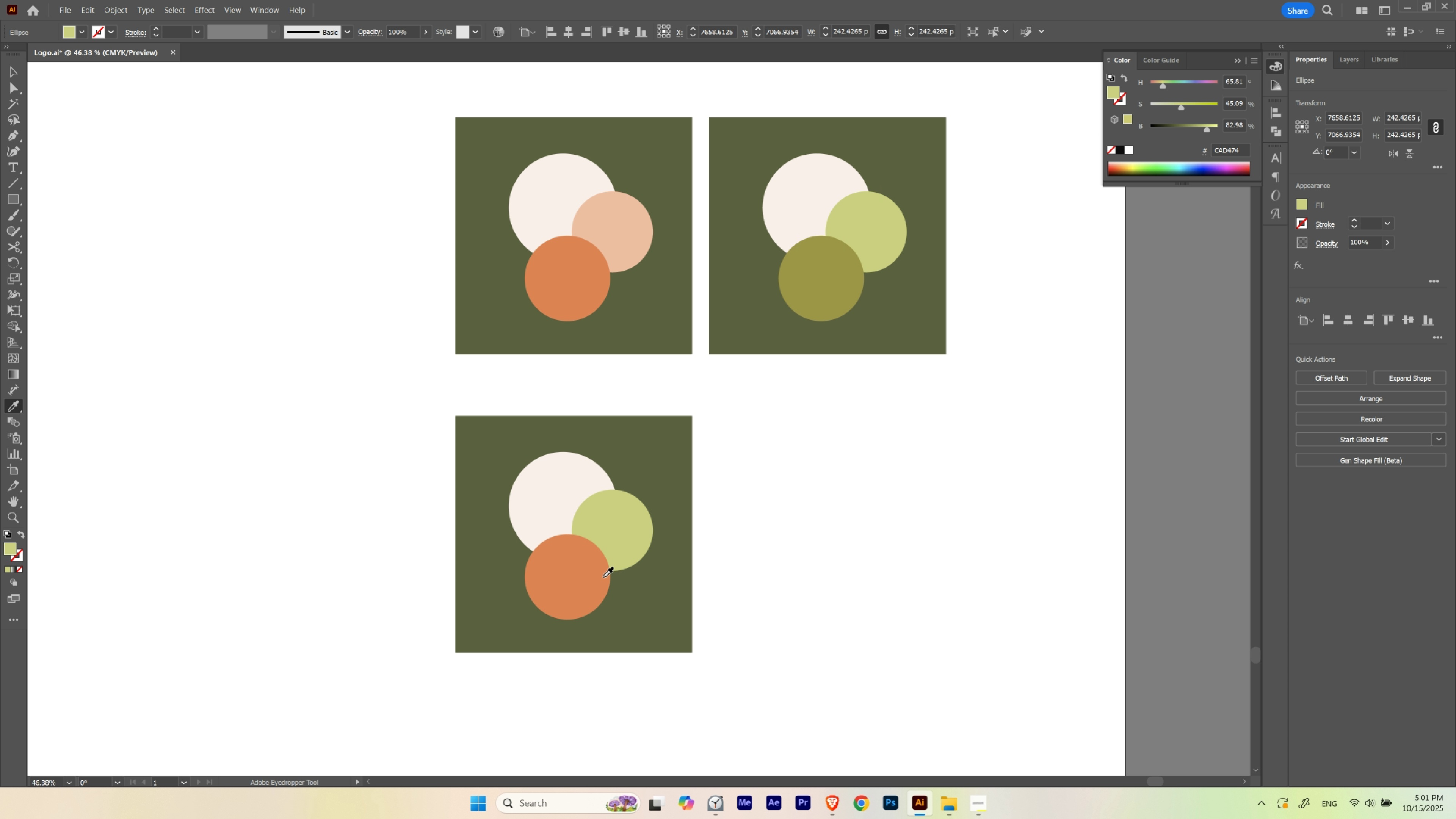 
key(M)
 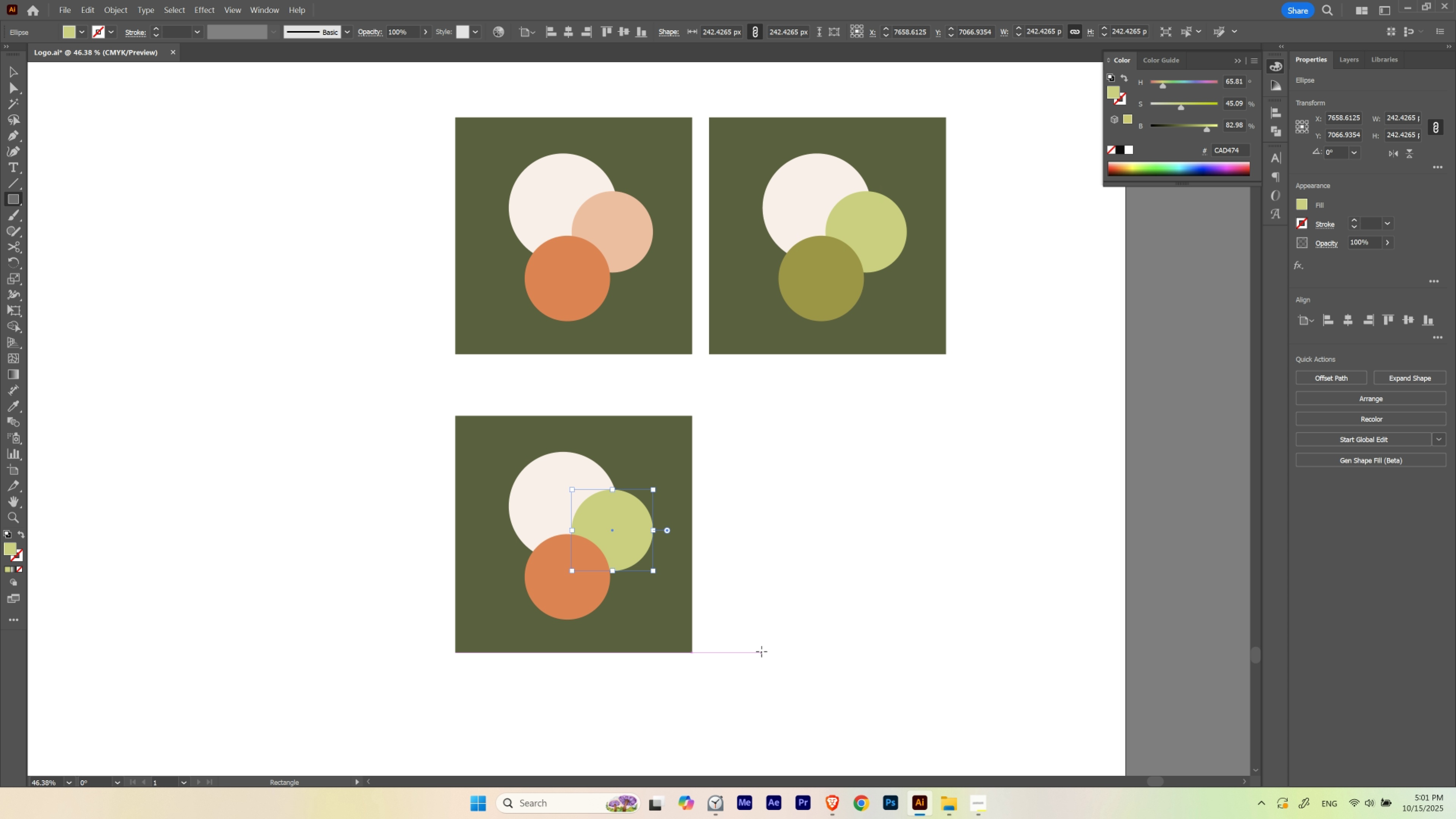 
hold_key(key=ShiftLeft, duration=1.5)
 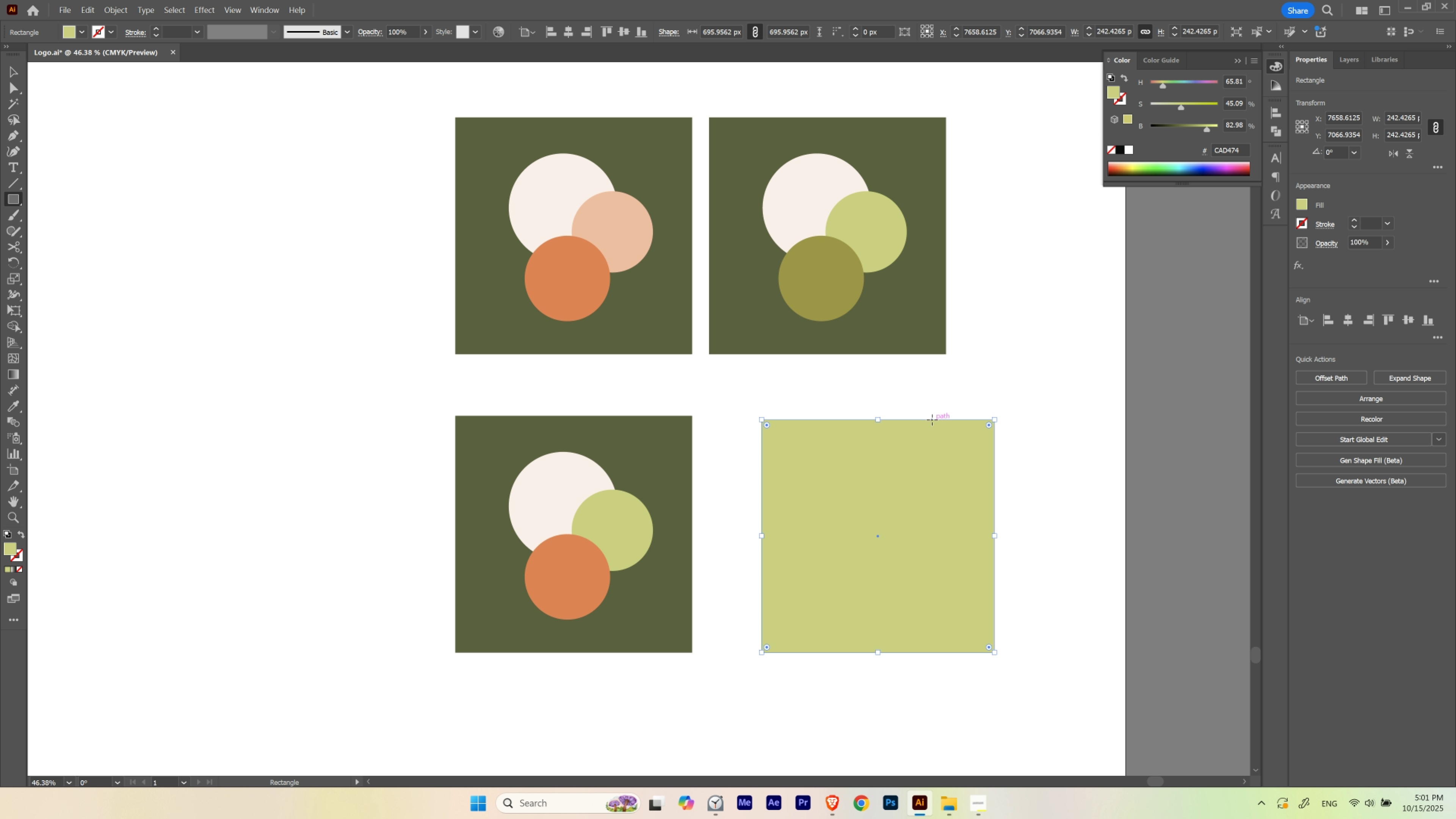 
hold_key(key=ShiftLeft, duration=0.46)
 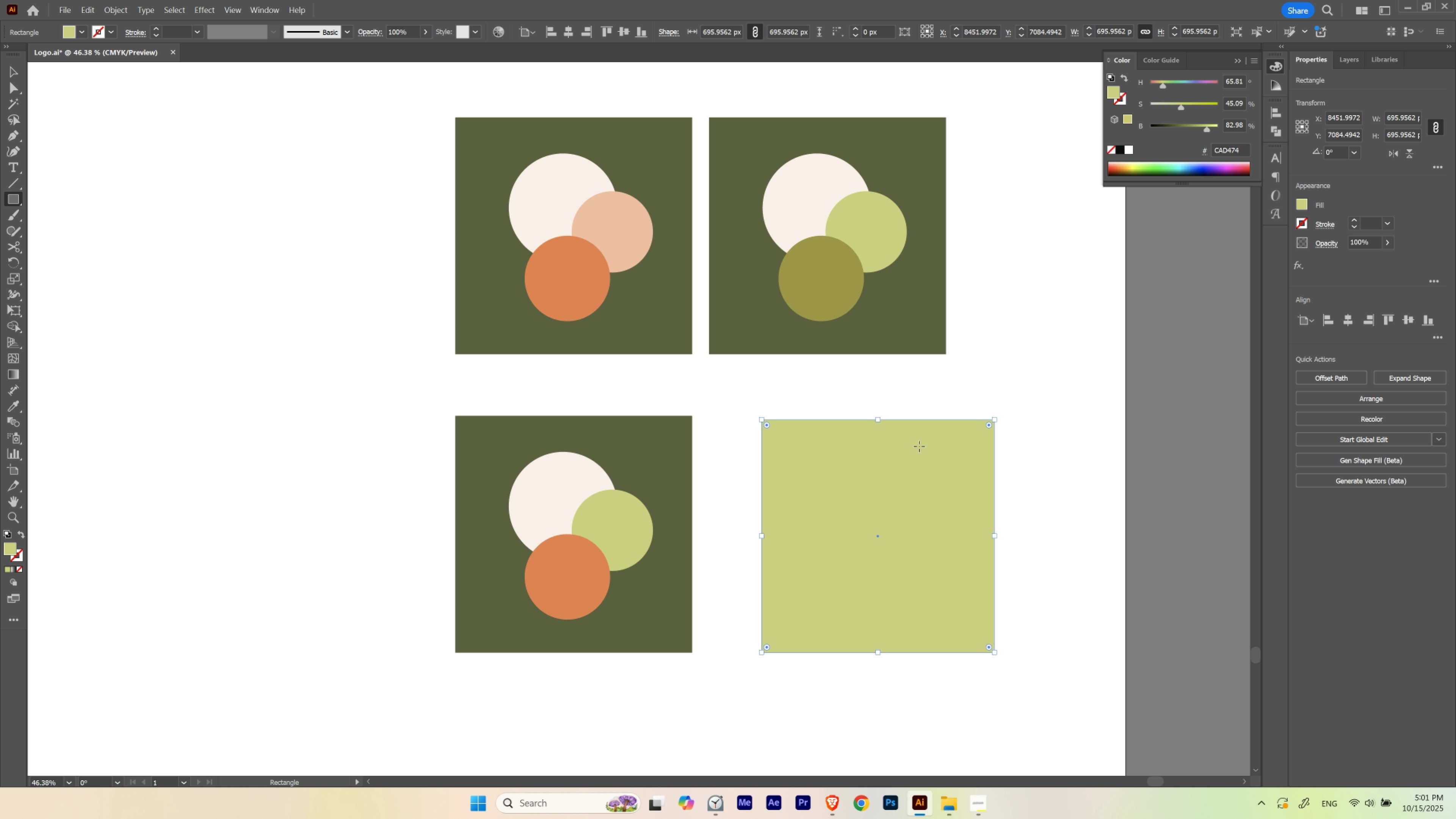 
key(Control+Z)
 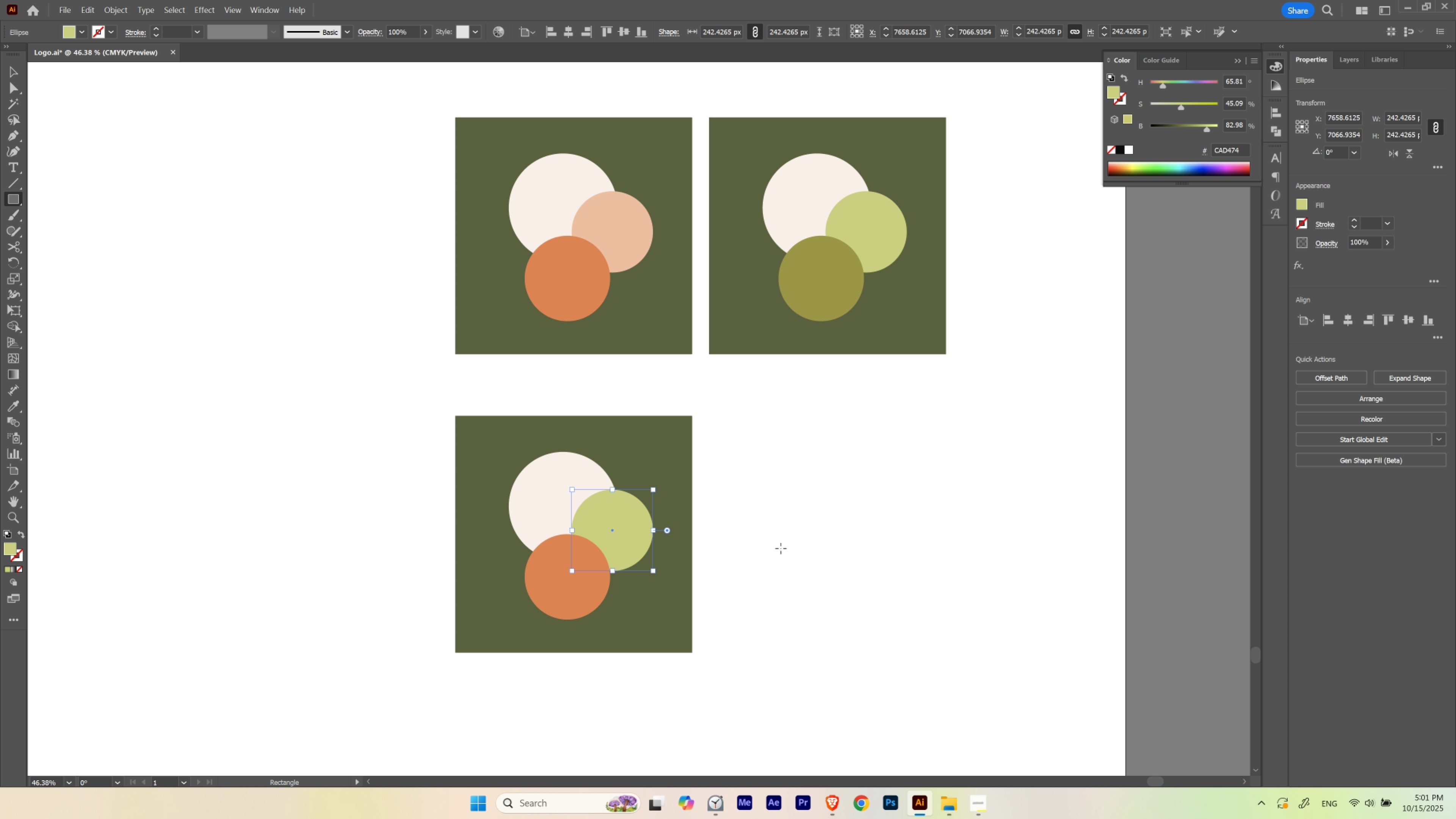 
key(PlayPause)
 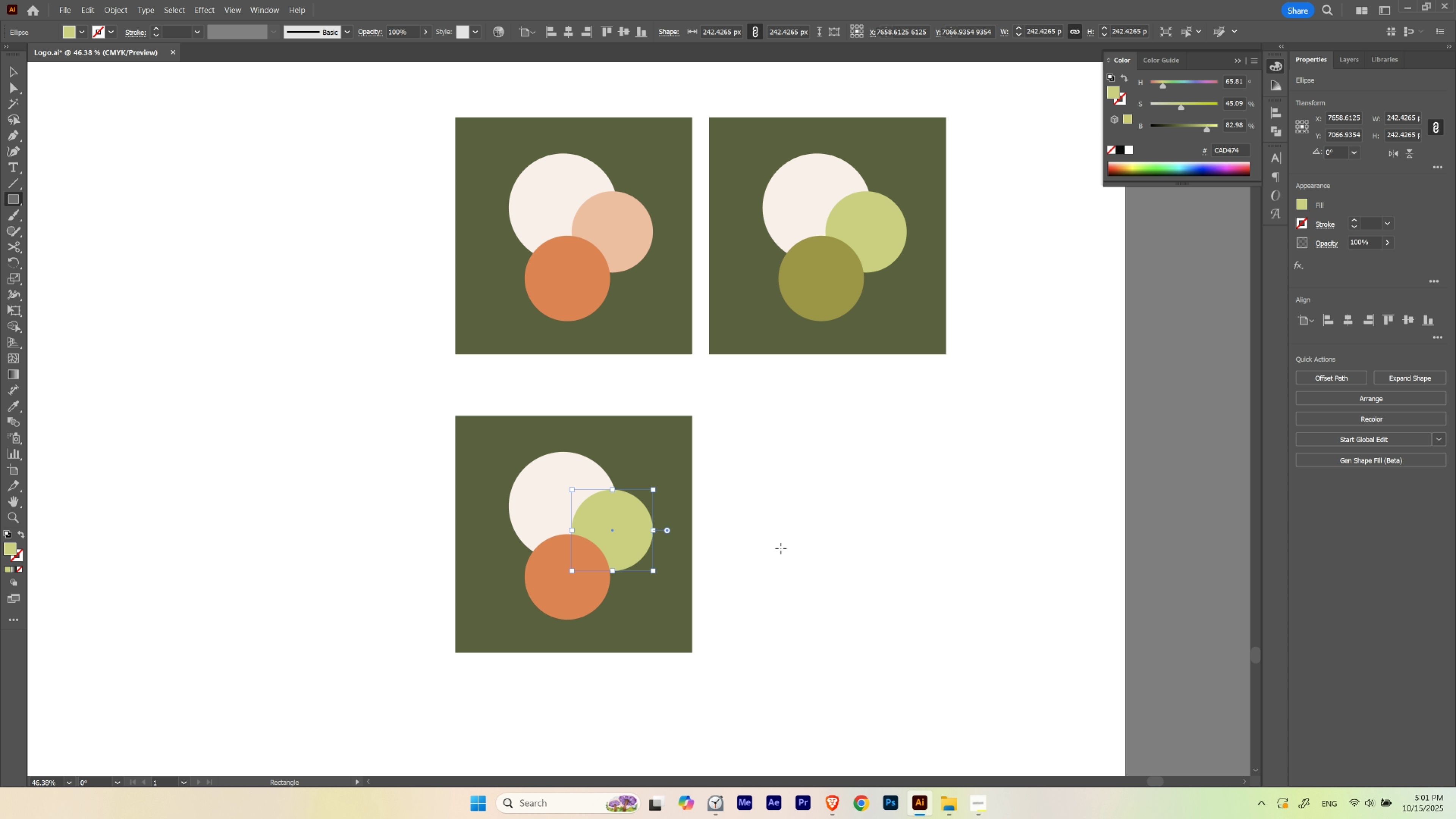 
key(V)
 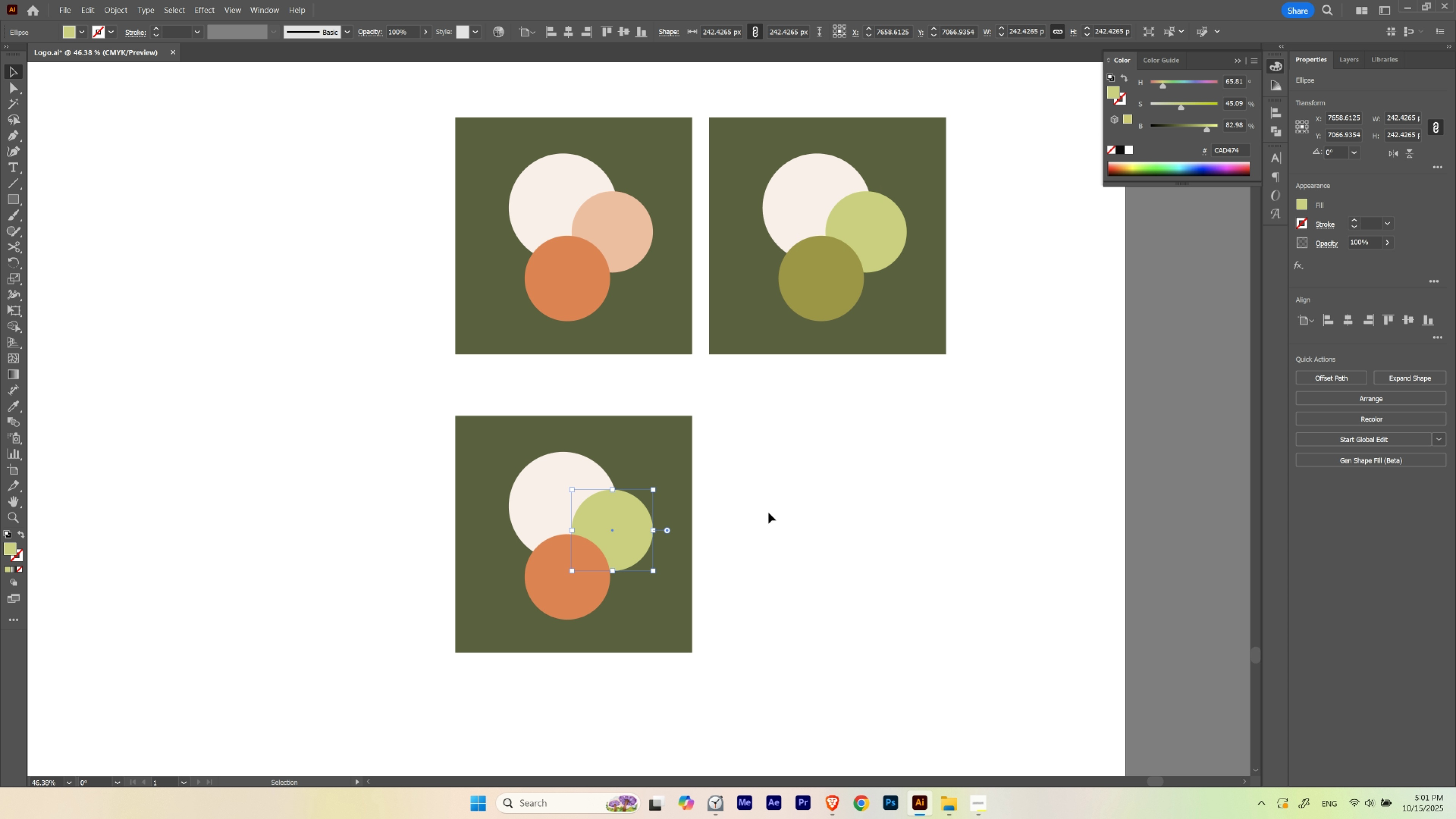 
left_click([768, 512])
 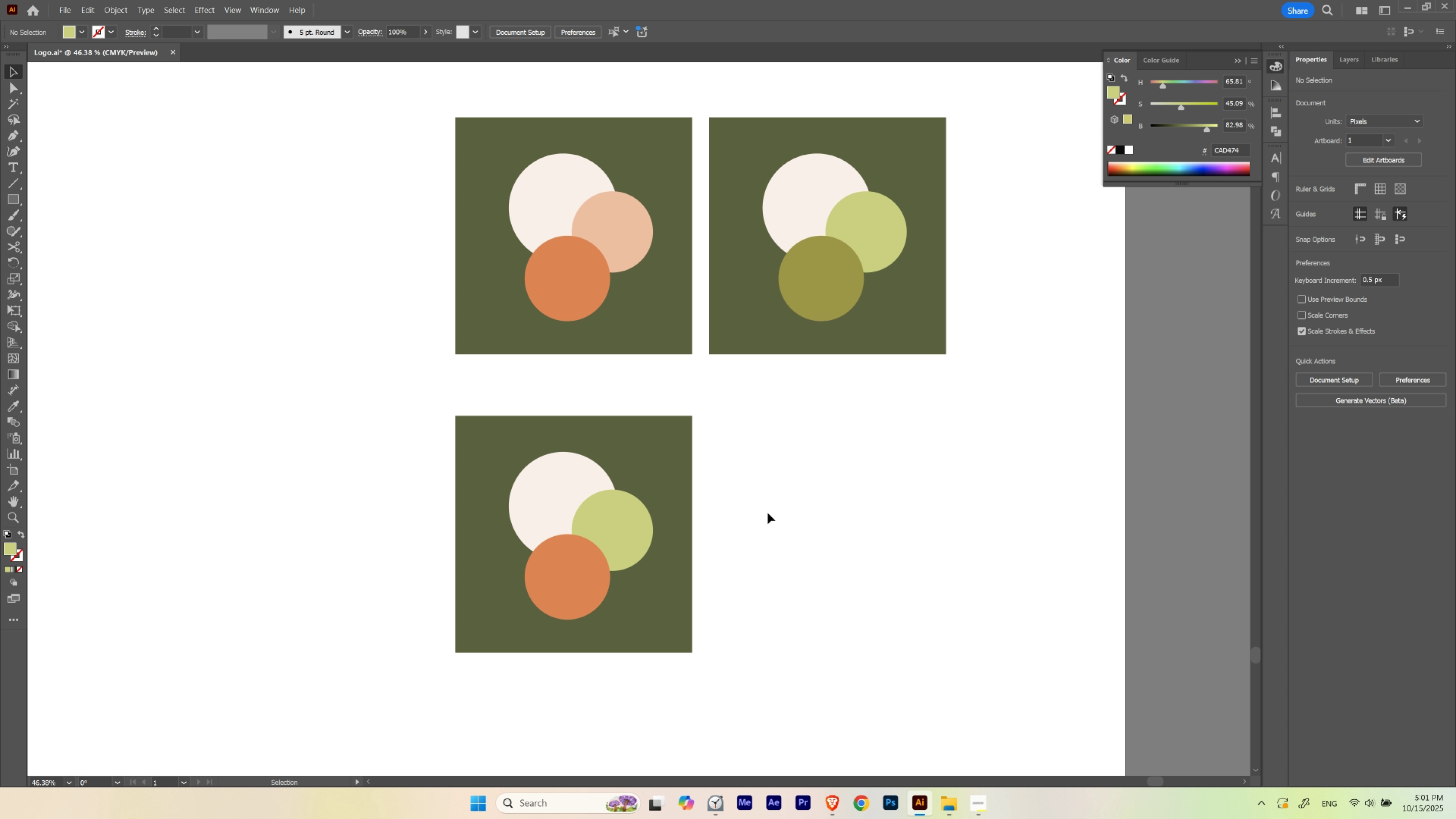 
hold_key(key=ControlLeft, duration=0.54)
left_click([641, 517])
 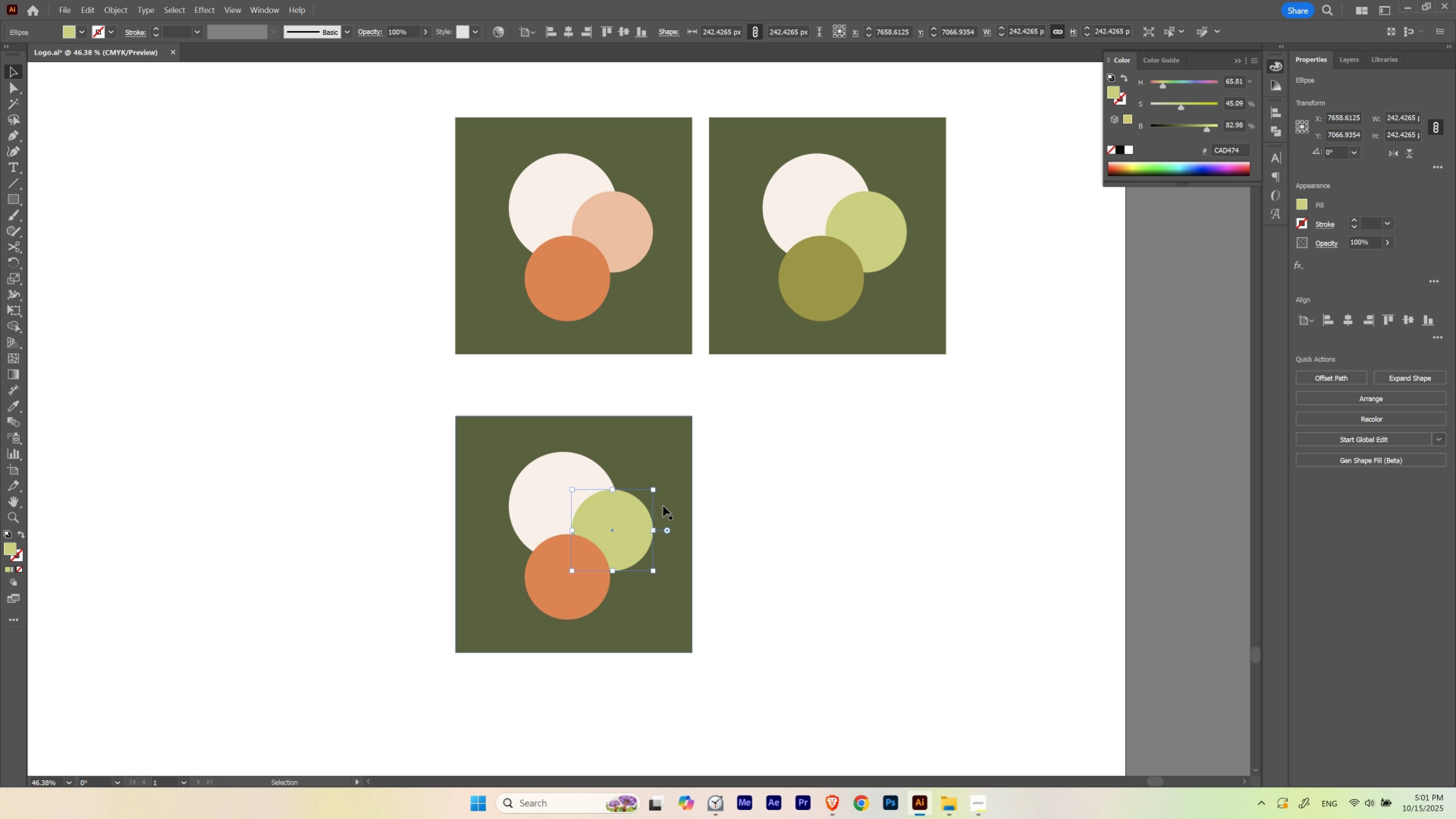 
key(I)
 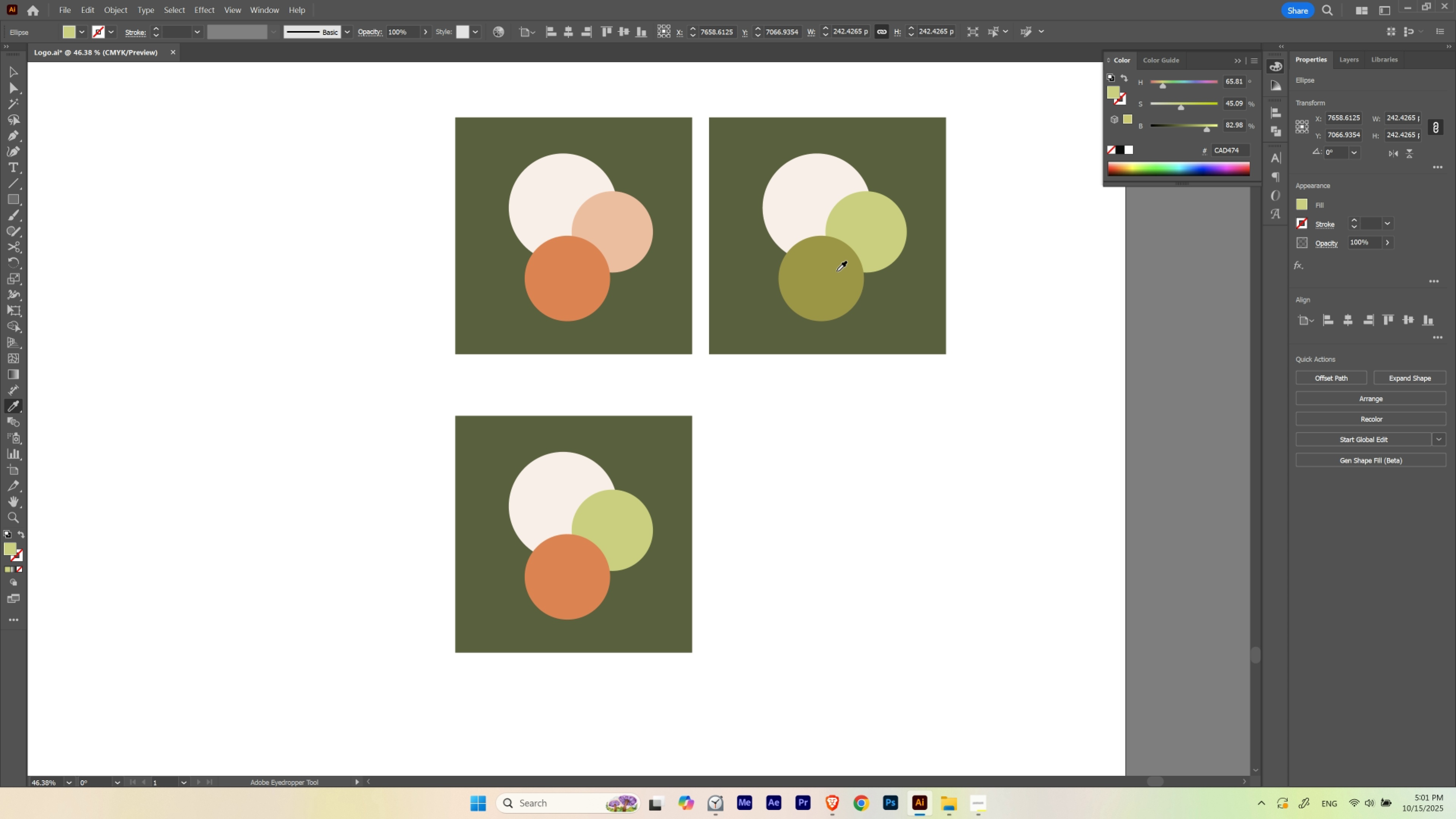 
left_click([832, 271])
 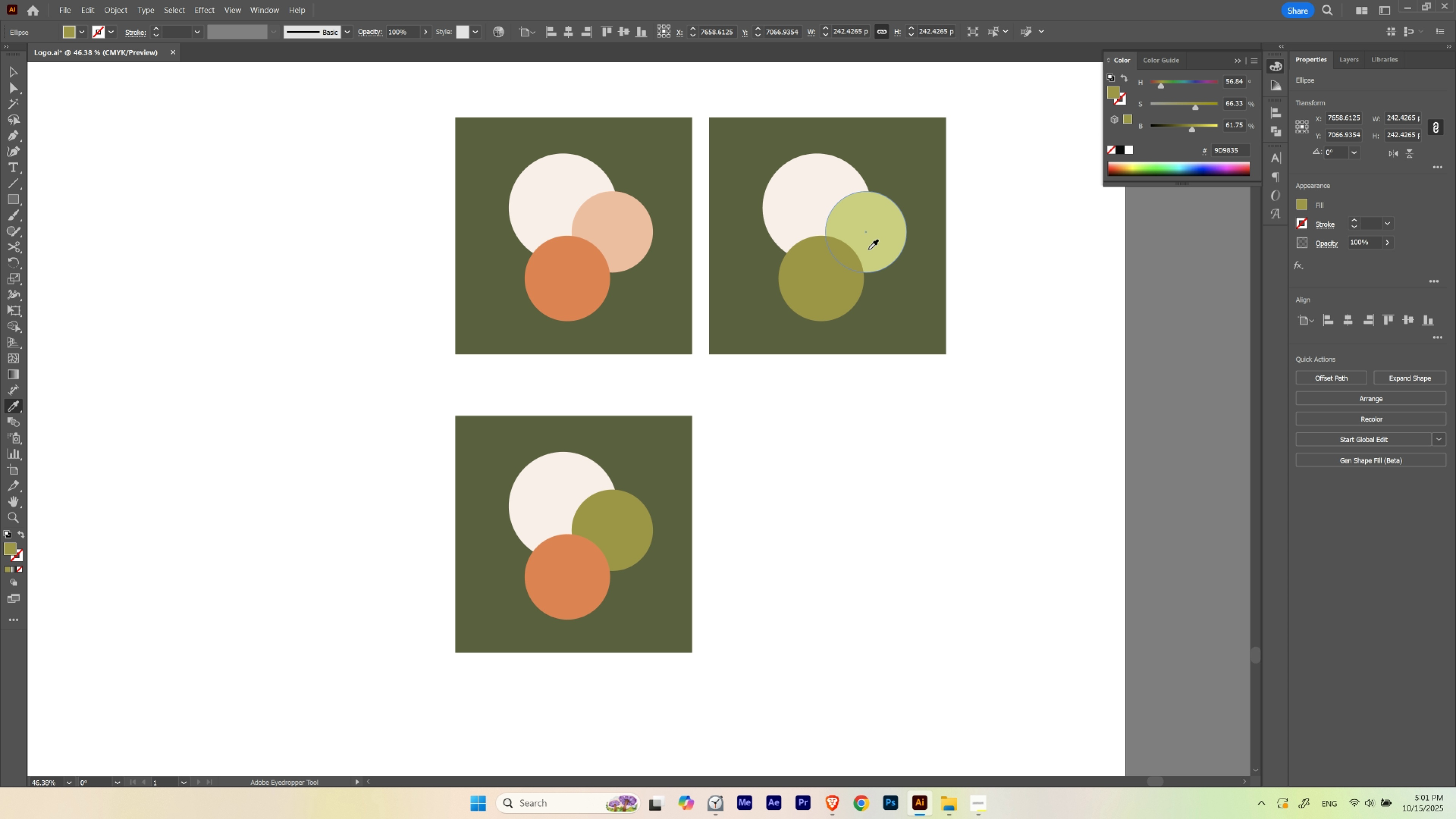 
left_click([868, 249])
 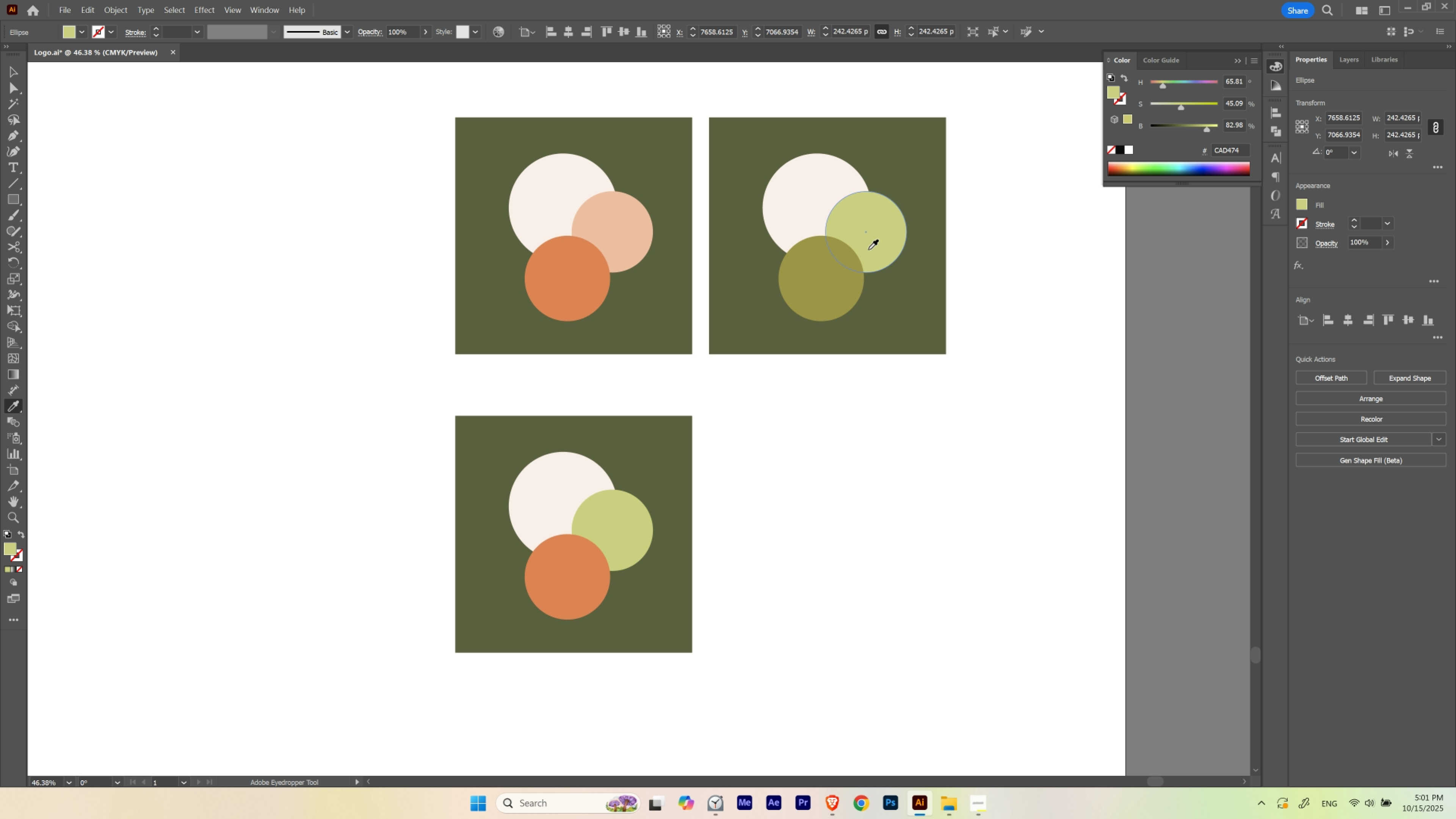 
wait(8.02)
 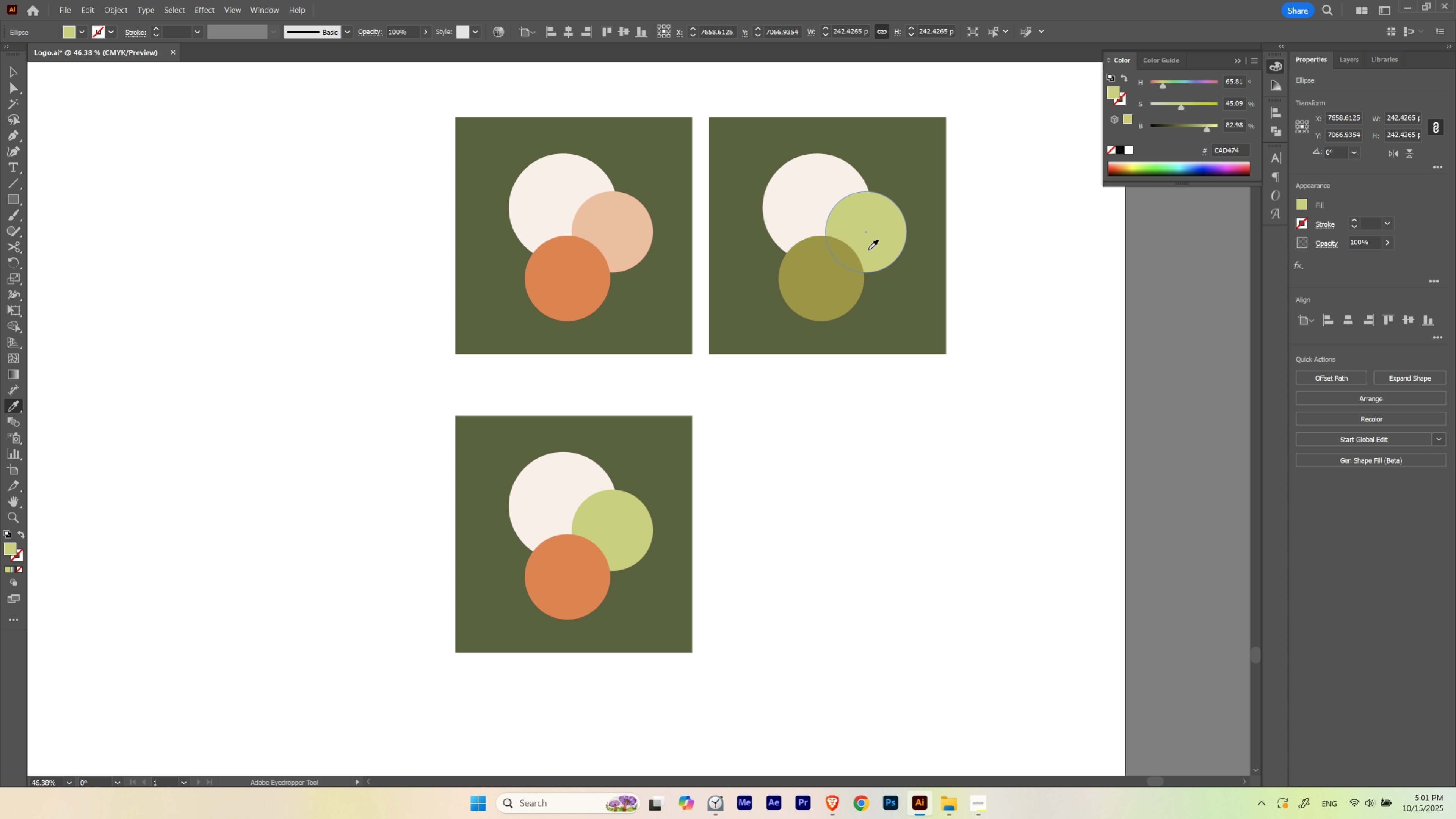 
hold_key(key=ControlLeft, duration=0.66)
 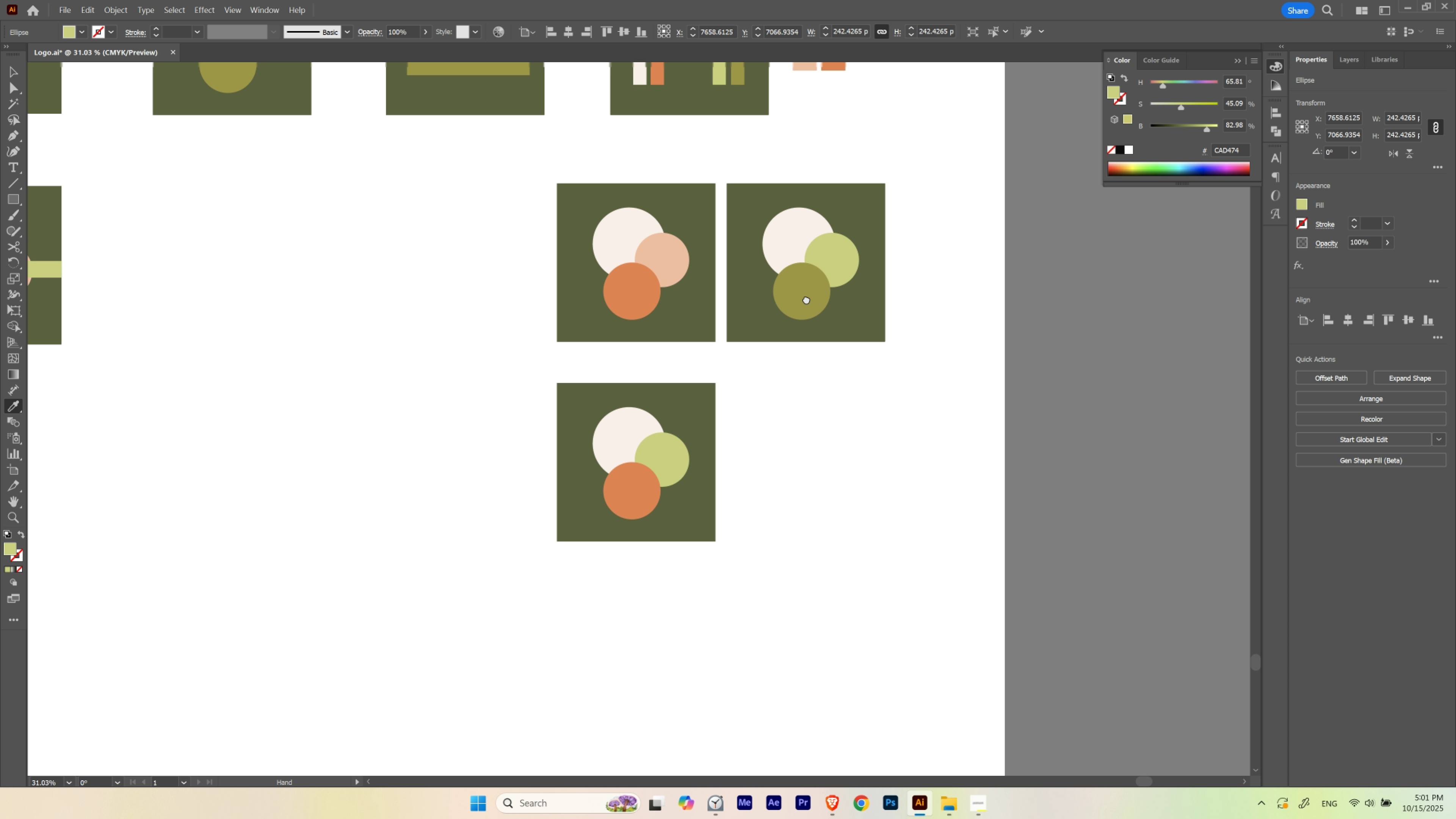 
hold_key(key=Space, duration=1.51)
 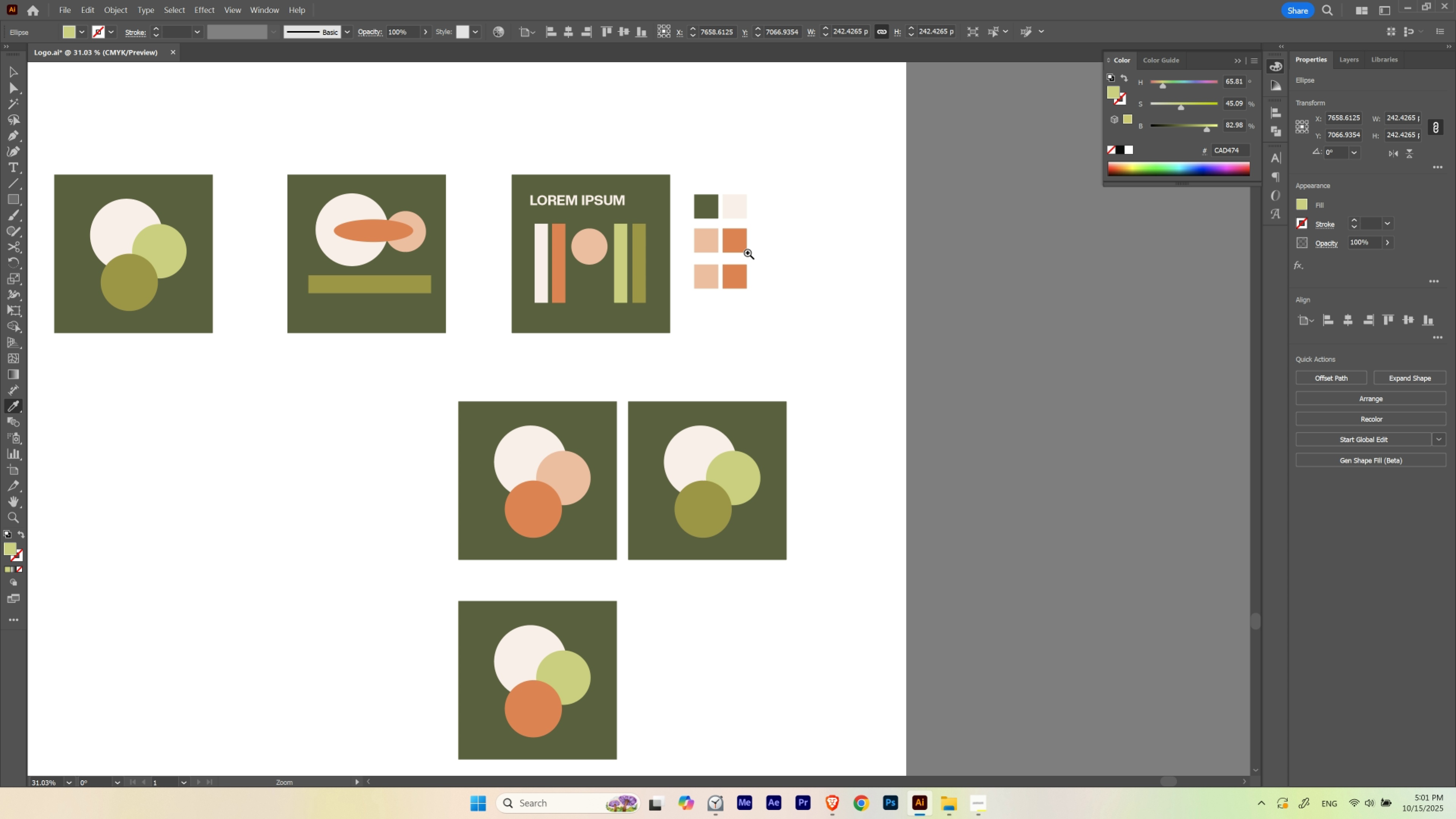 
hold_key(key=Space, duration=1.96)
 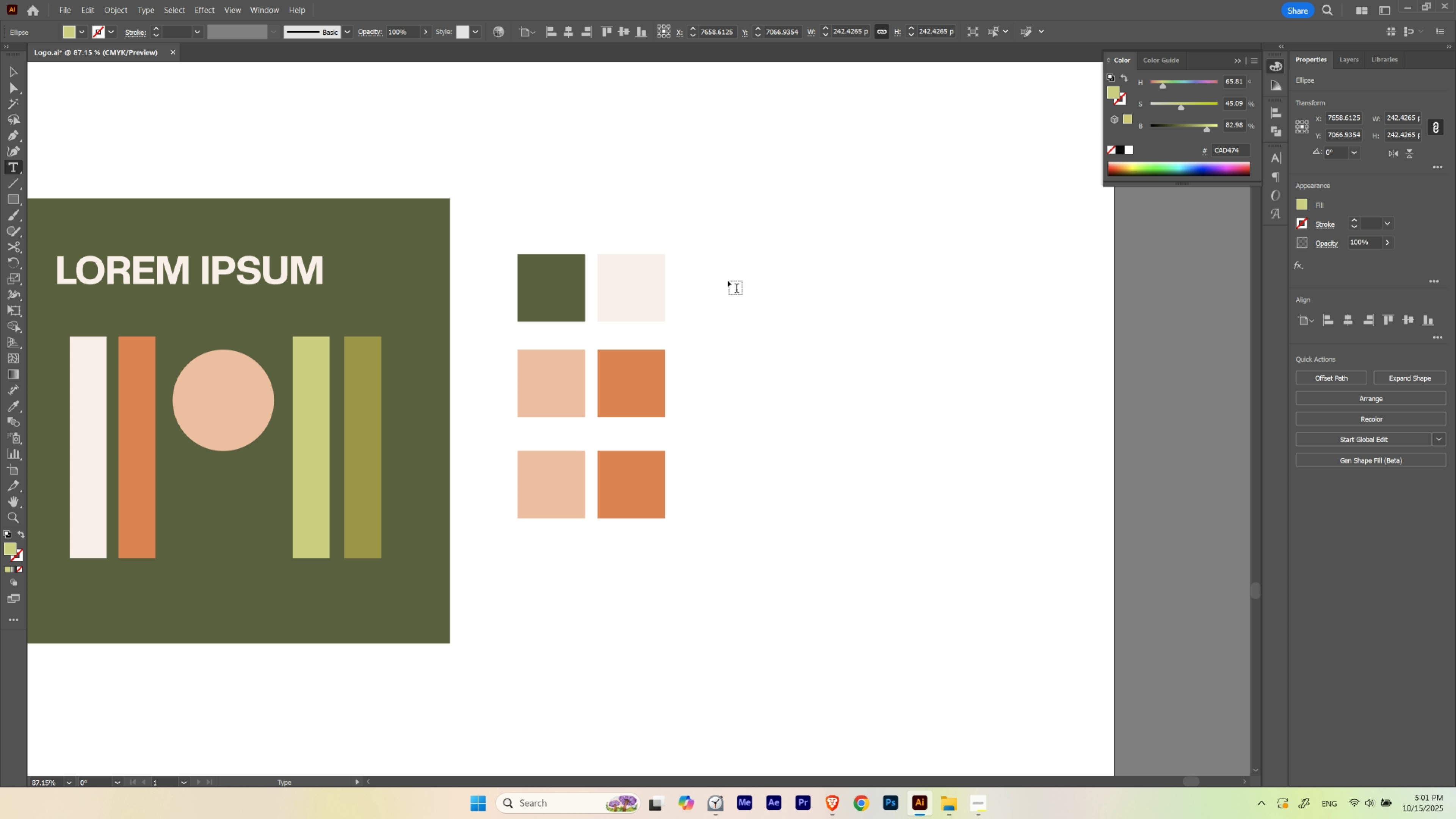 
hold_key(key=ControlLeft, duration=0.86)
 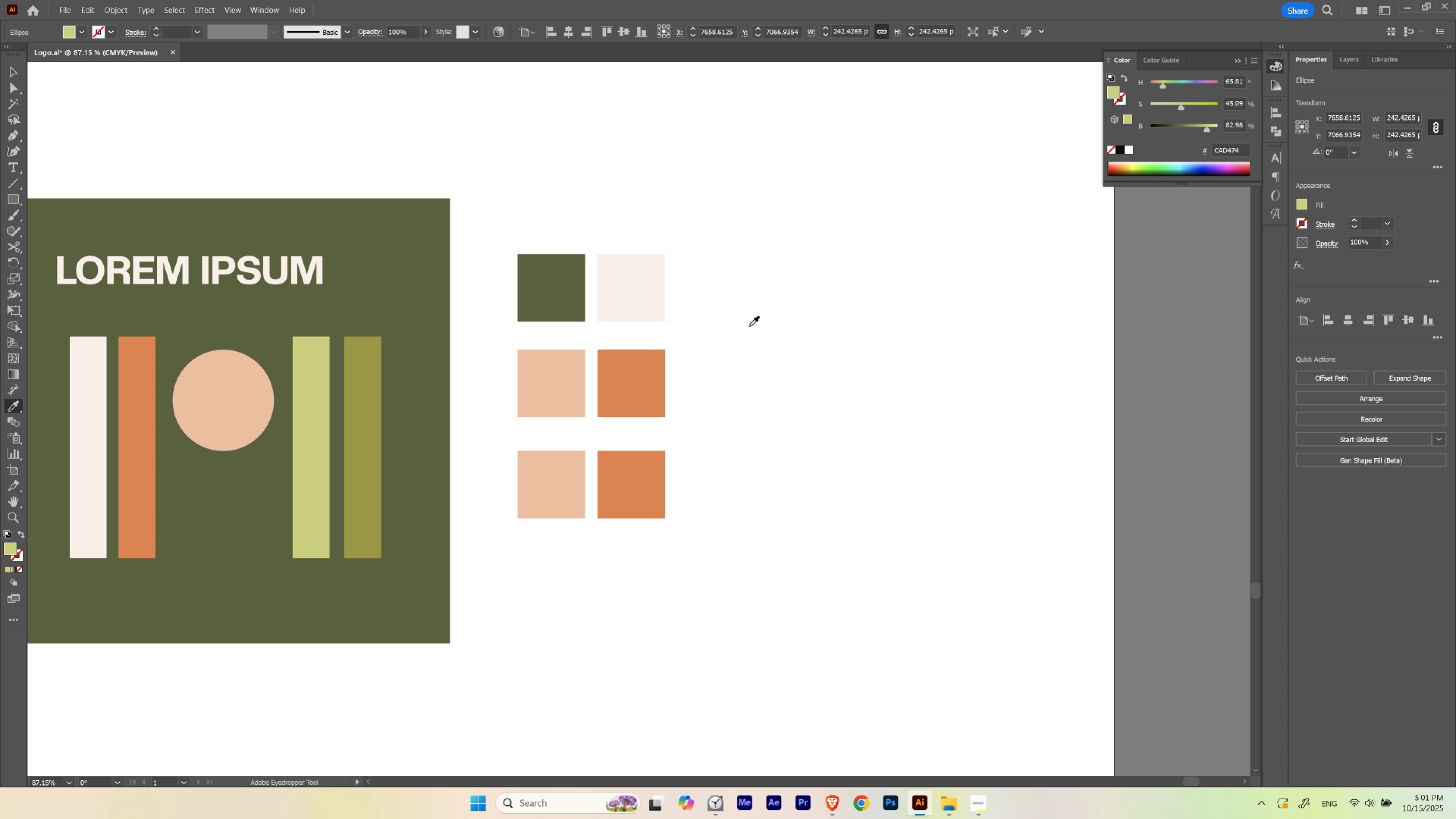 
key(T)
 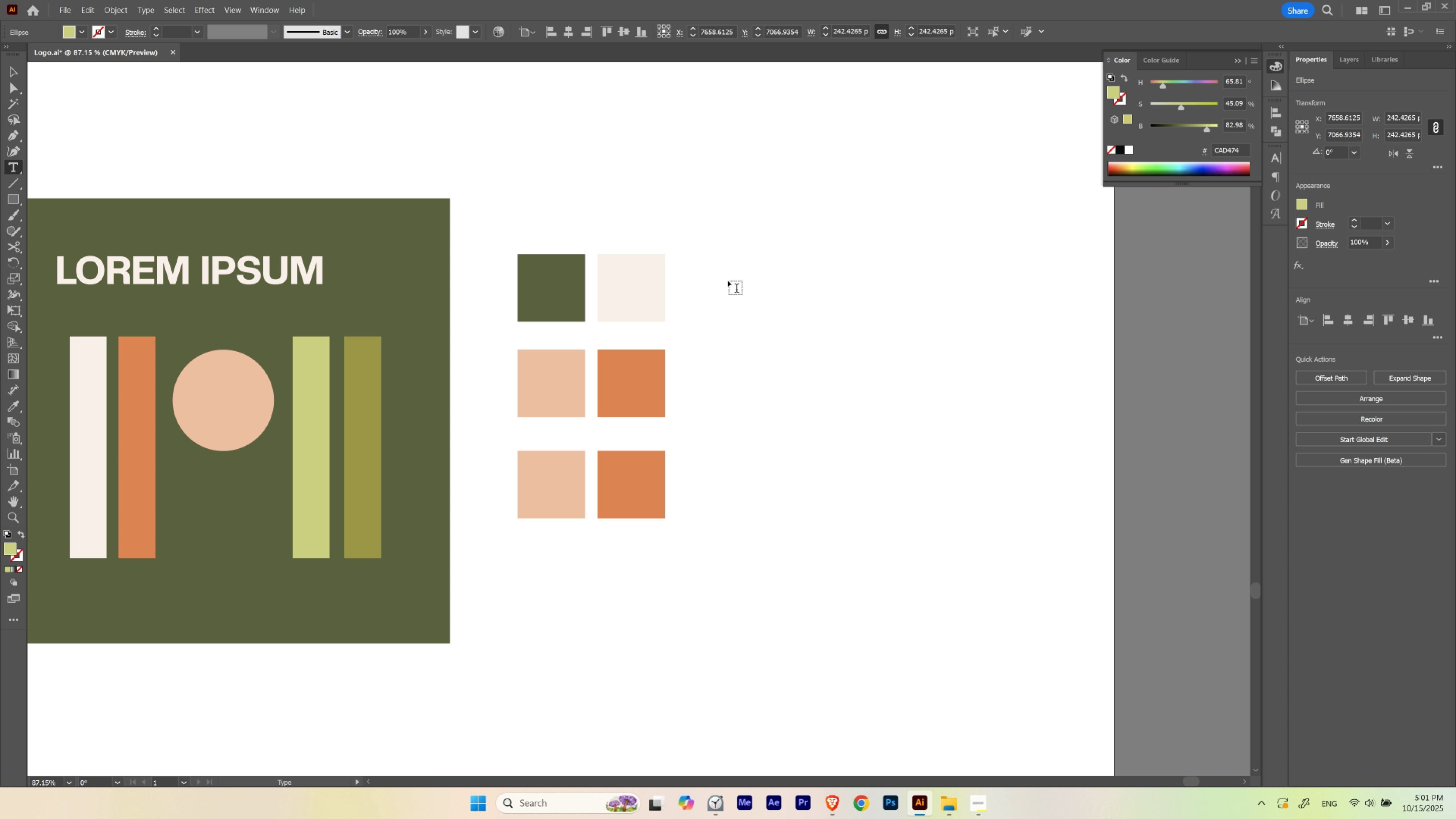 
left_click([728, 281])
 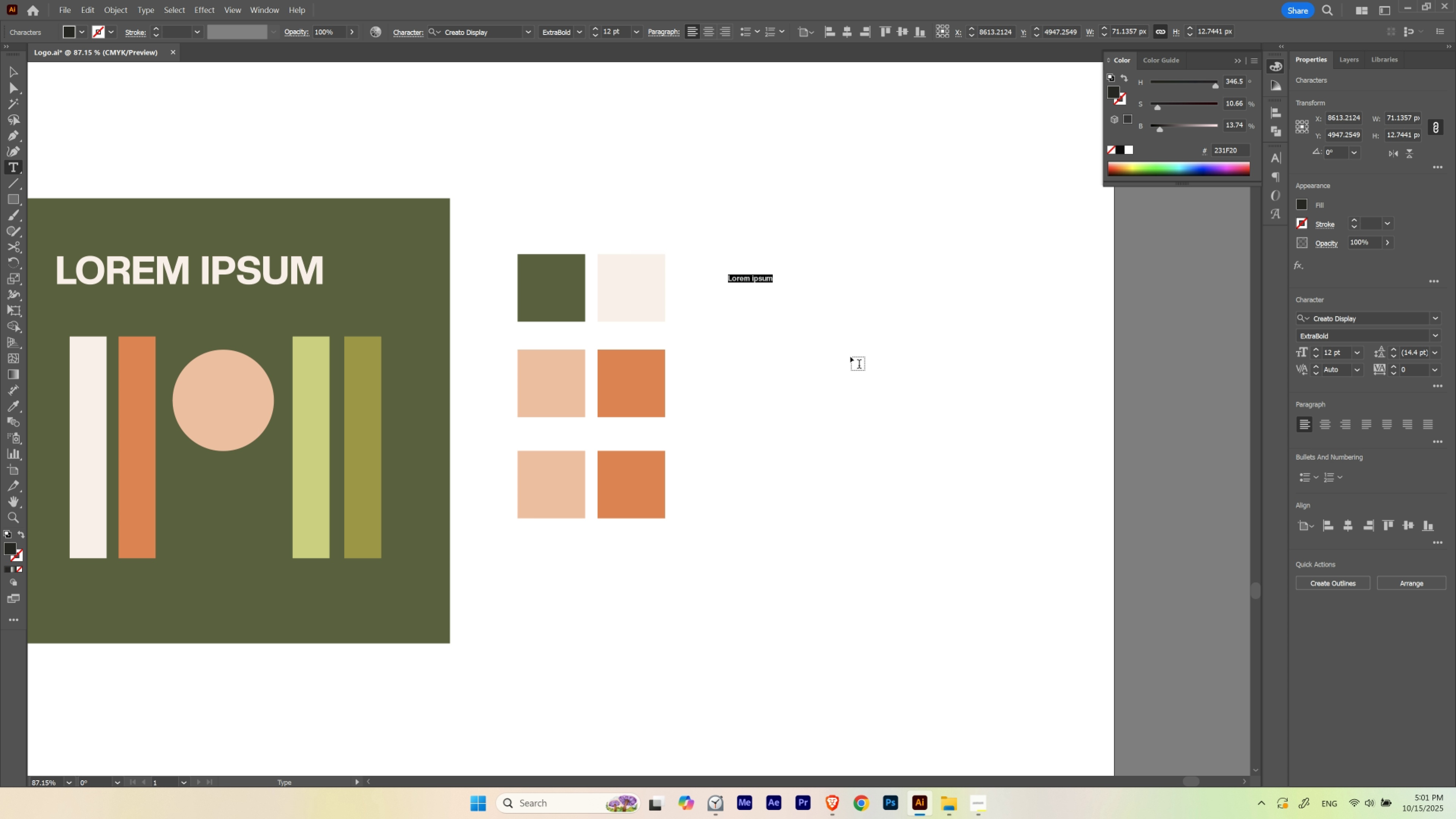 
type(Primary)
key(Escape)
 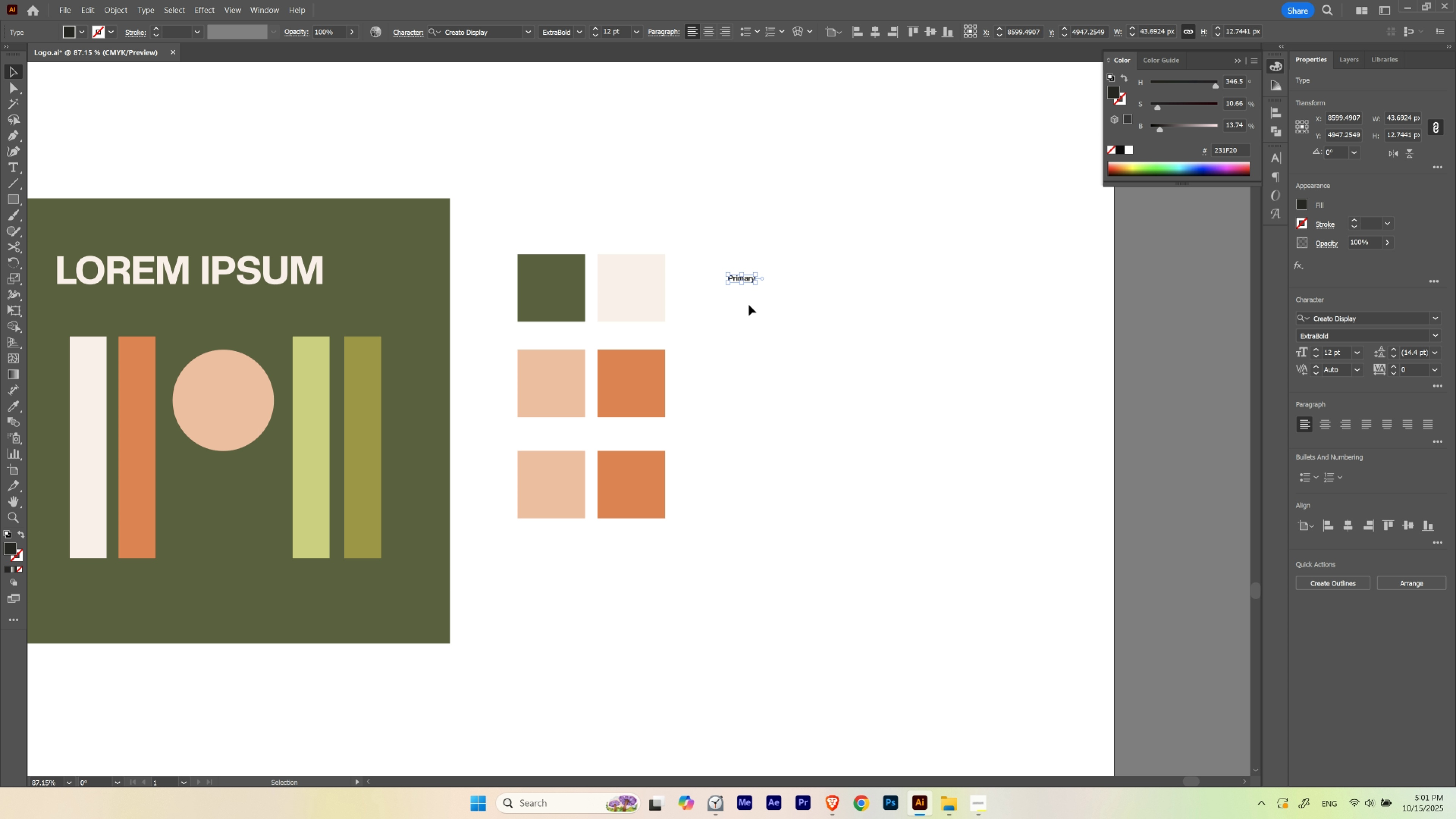 
hold_key(key=ShiftLeft, duration=1.15)
 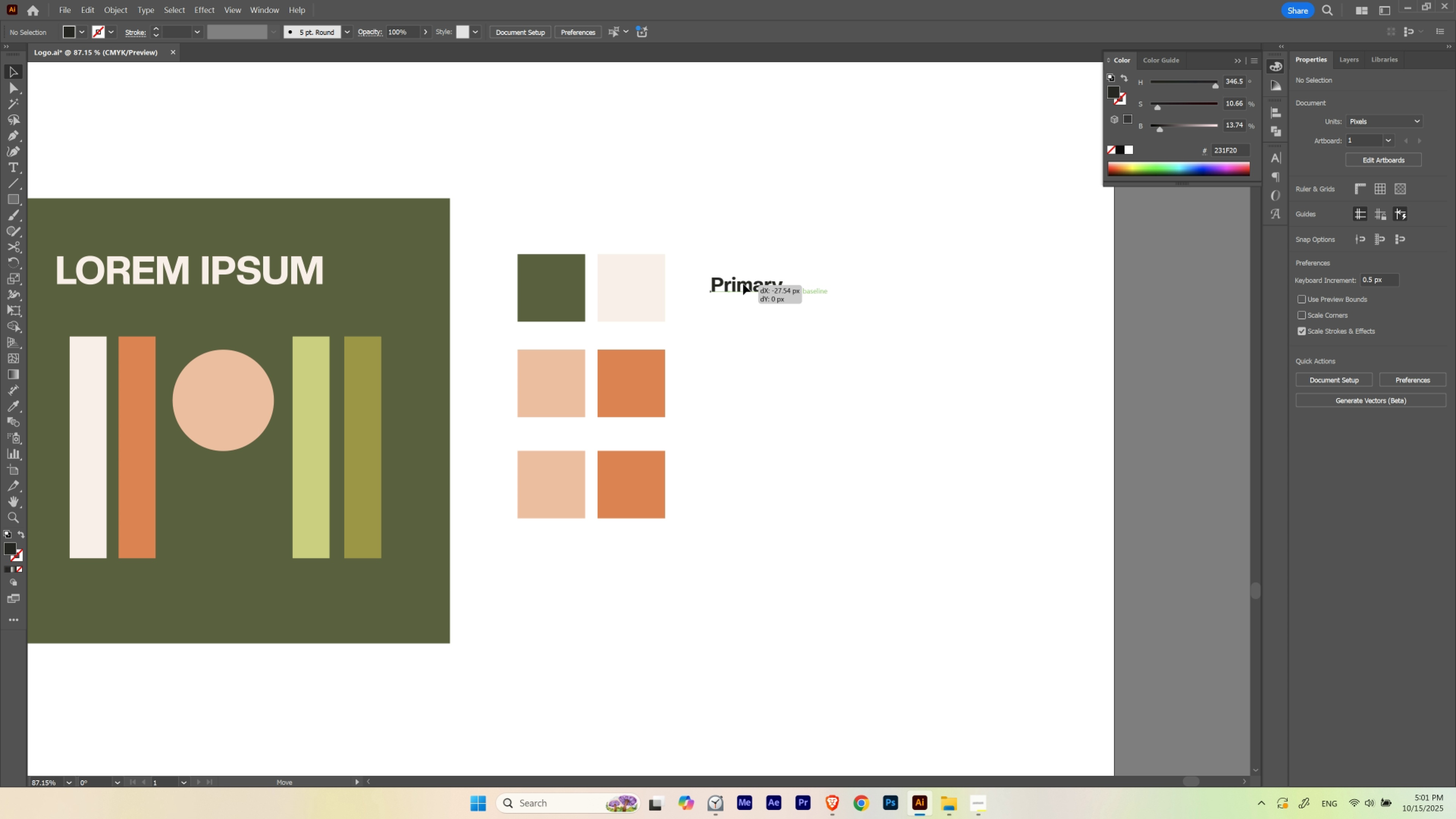 
hold_key(key=AltLeft, duration=0.84)
 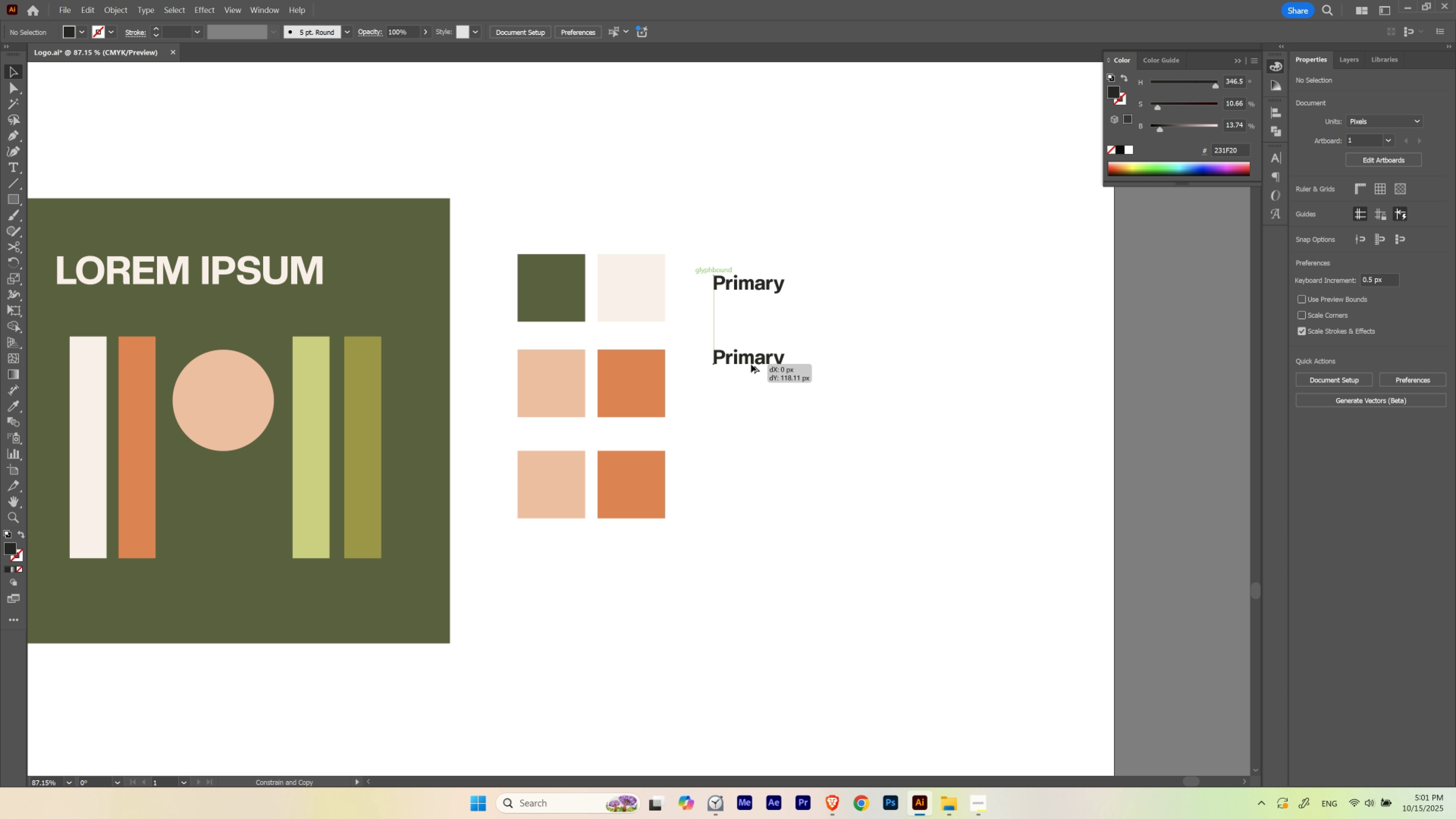 
hold_key(key=ShiftLeft, duration=0.5)
 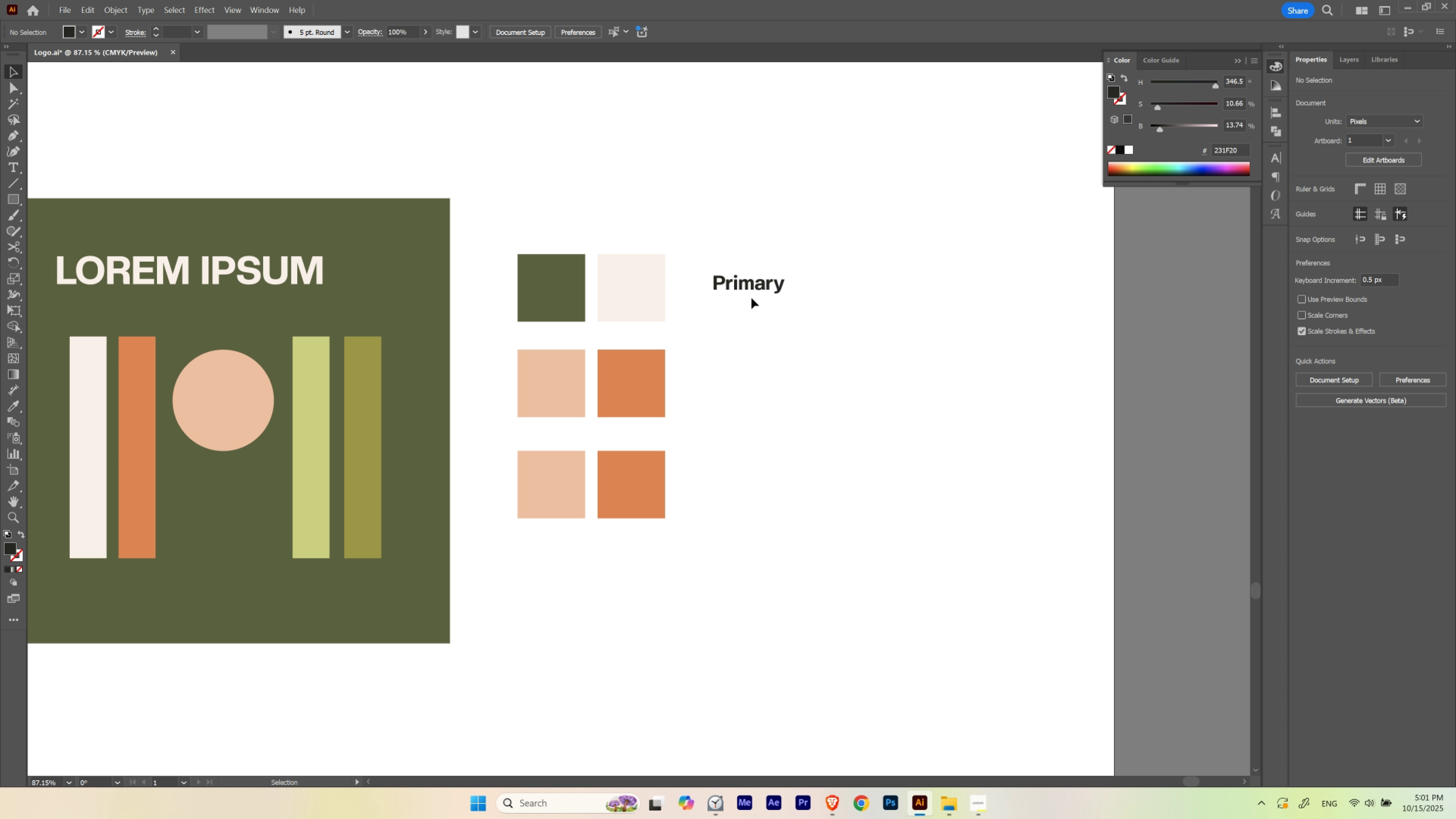 
hold_key(key=AltLeft, duration=1.05)
 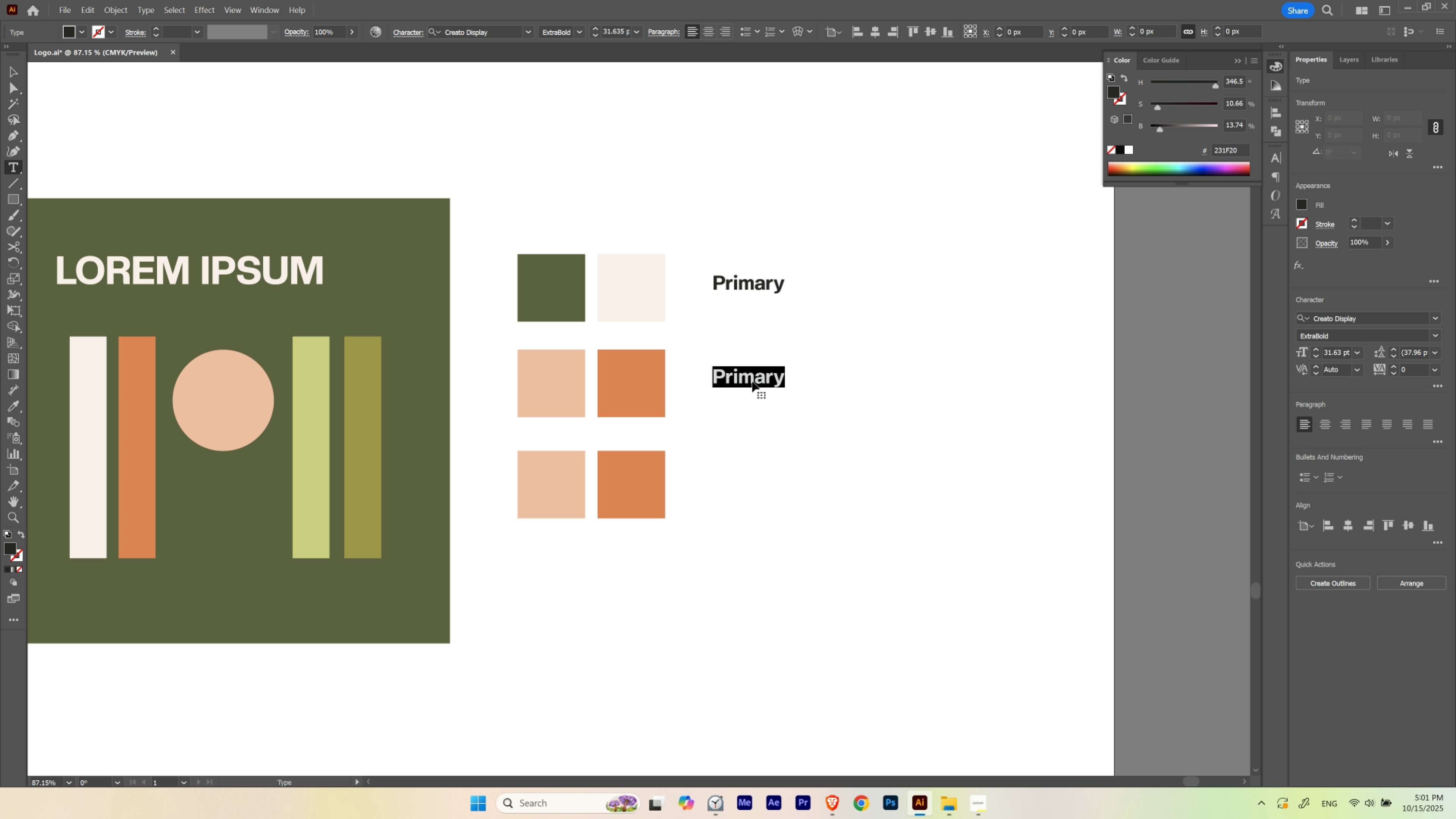 
hold_key(key=ShiftLeft, duration=0.8)
 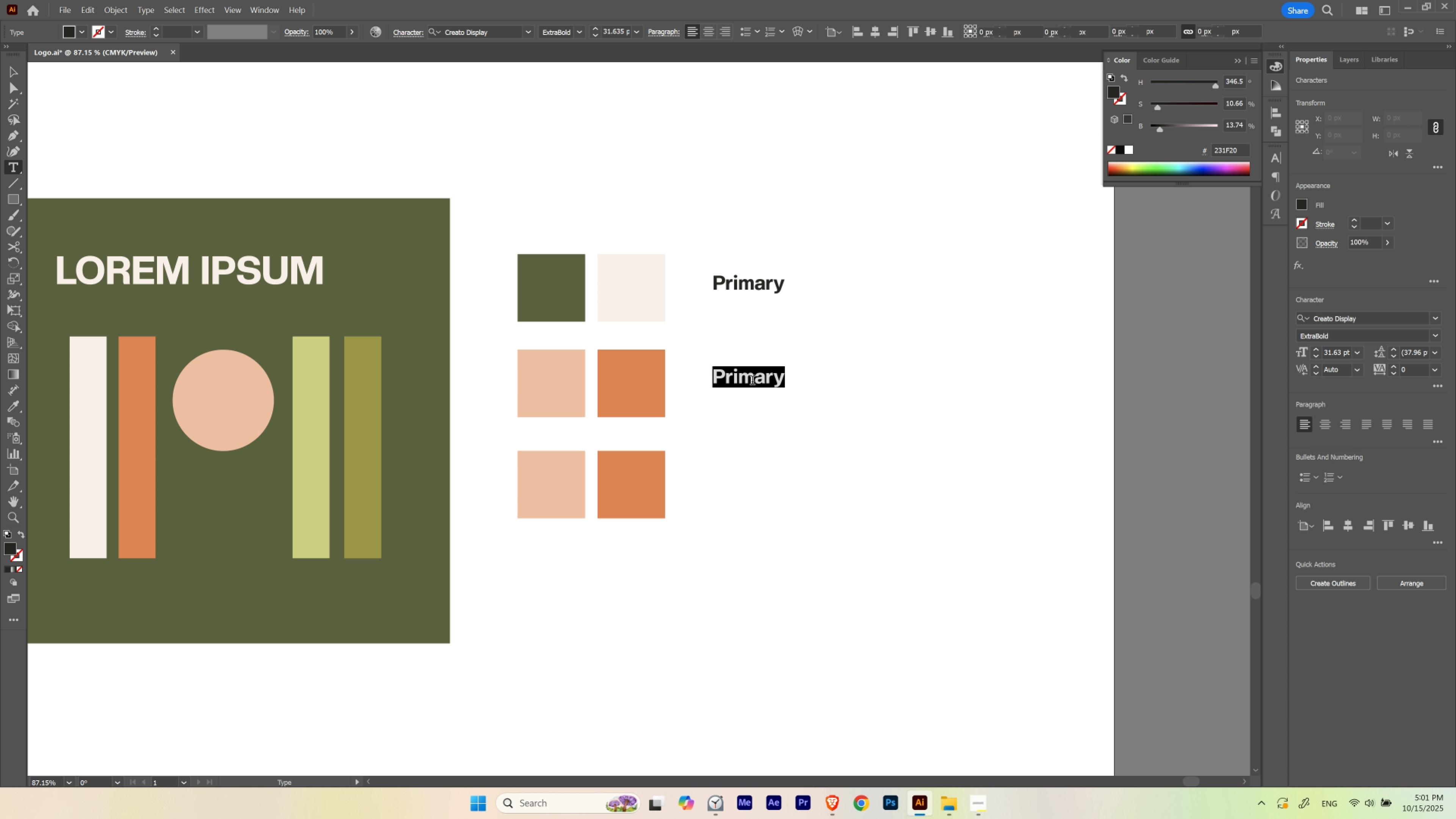 
triple_click([752, 381])
 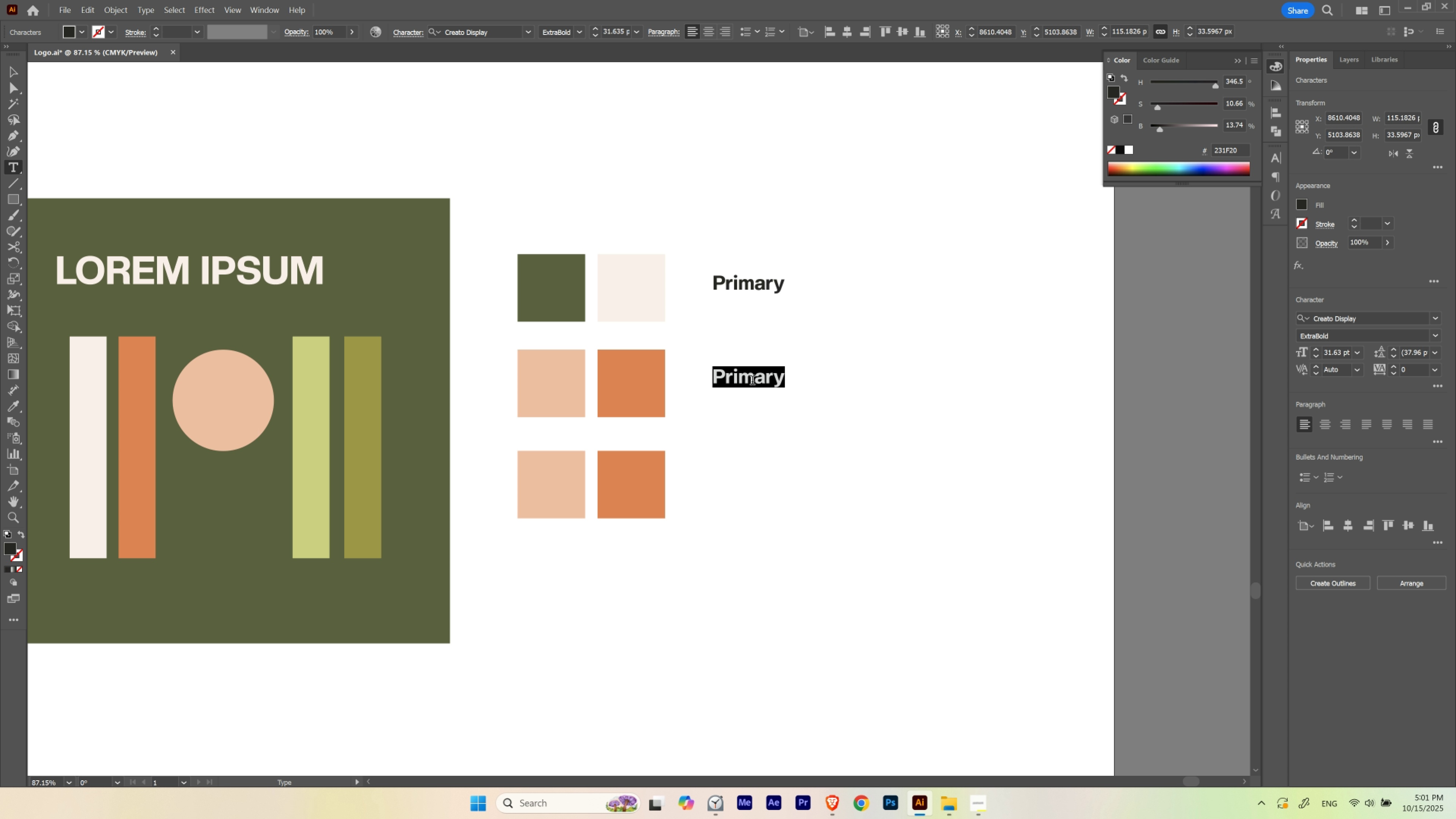 
type(Secondary)
key(Escape)
 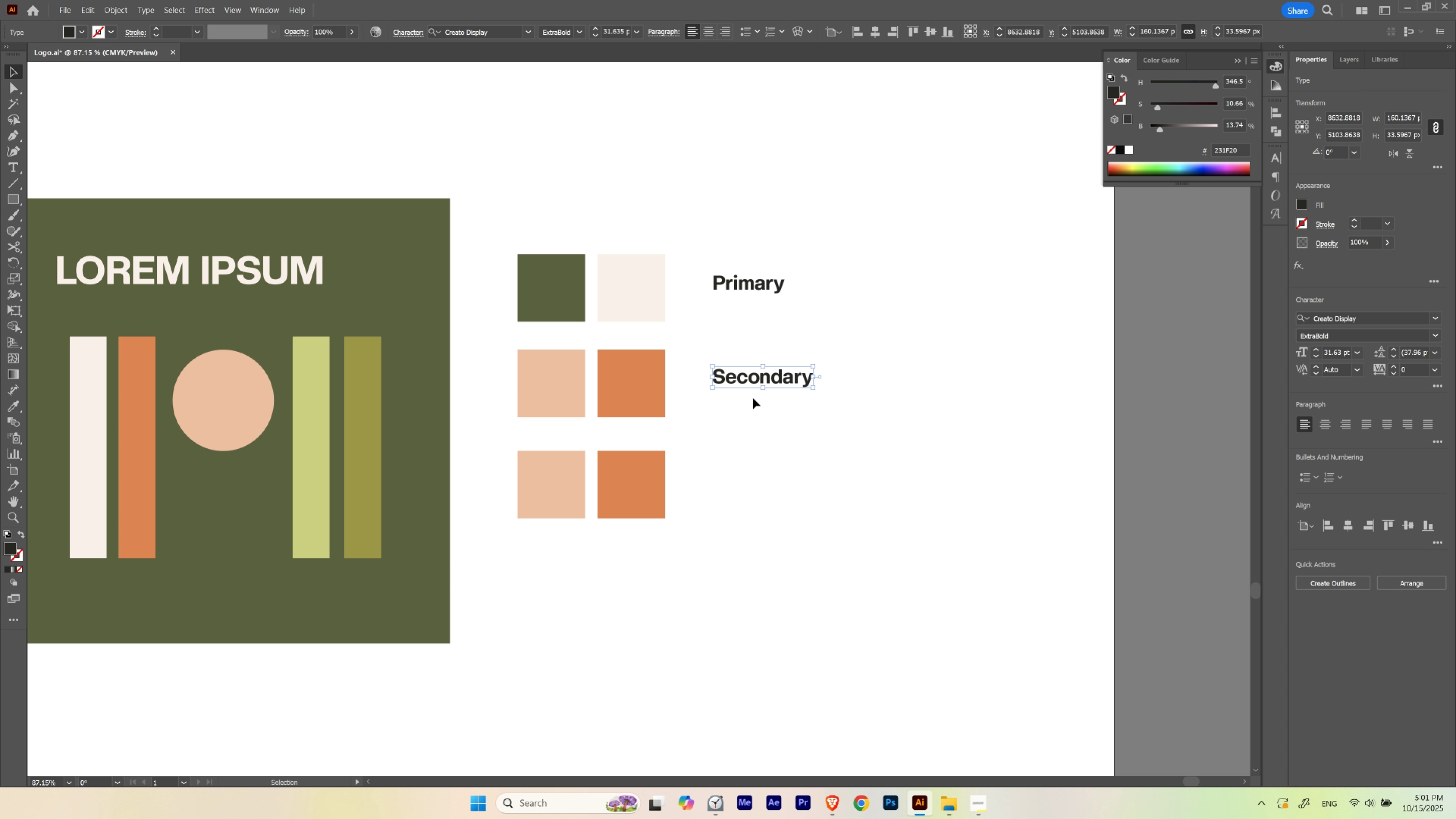 
left_click([753, 398])
 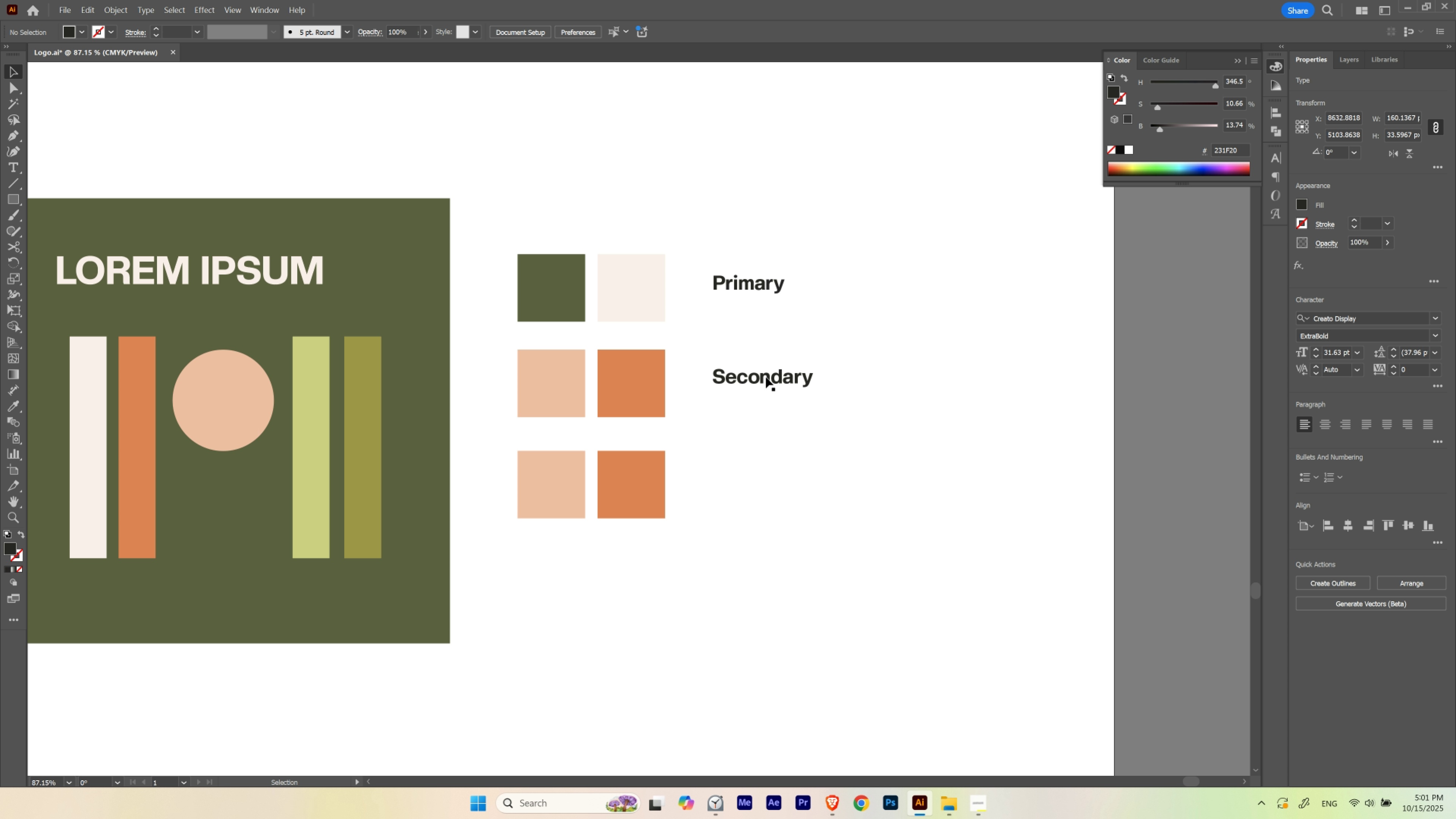 
hold_key(key=AltLeft, duration=1.05)
left_click_drag(start_coordinate=[766, 377], to_coordinate=[754, 482])
 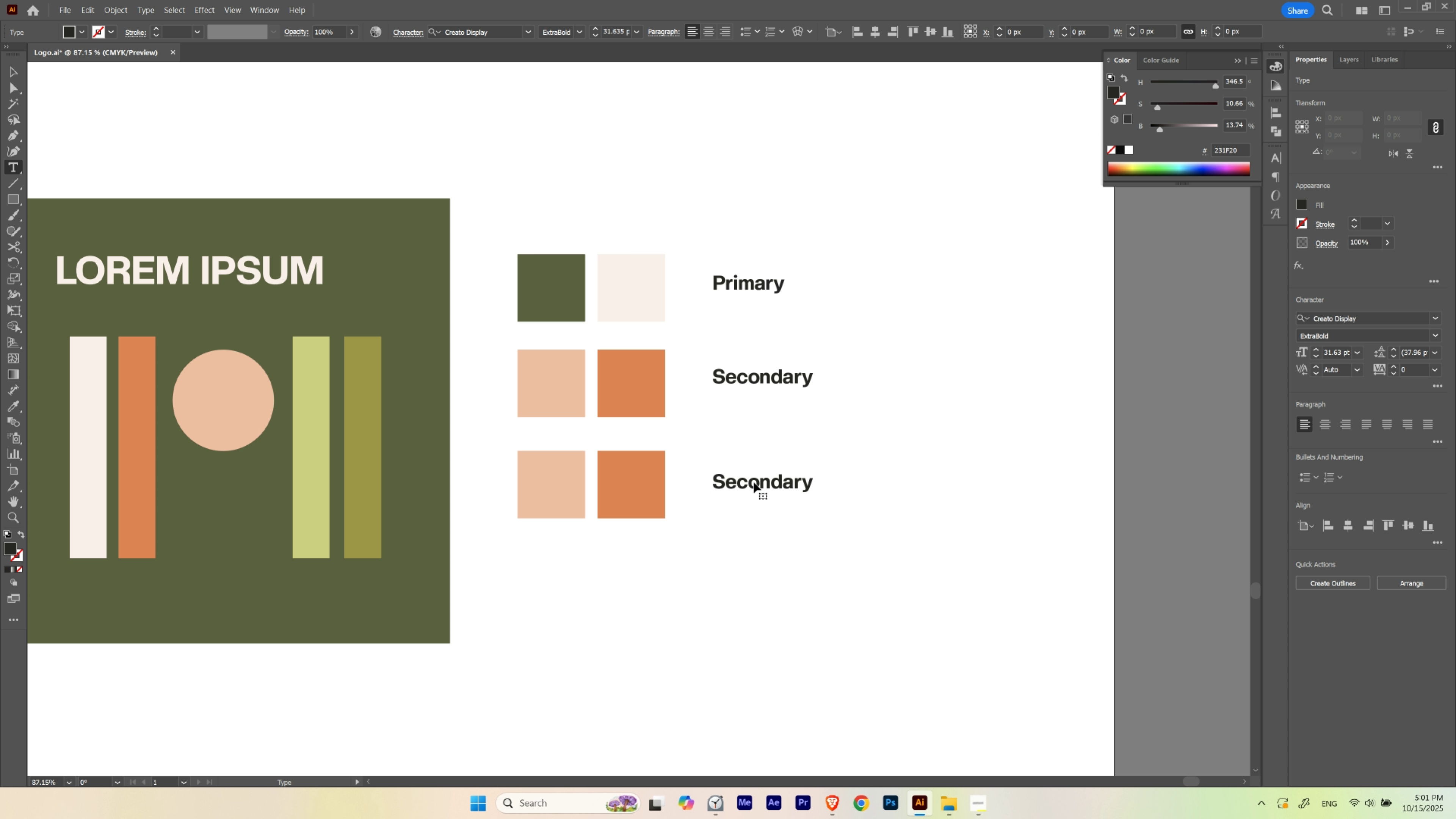 
hold_key(key=ShiftLeft, duration=0.87)
 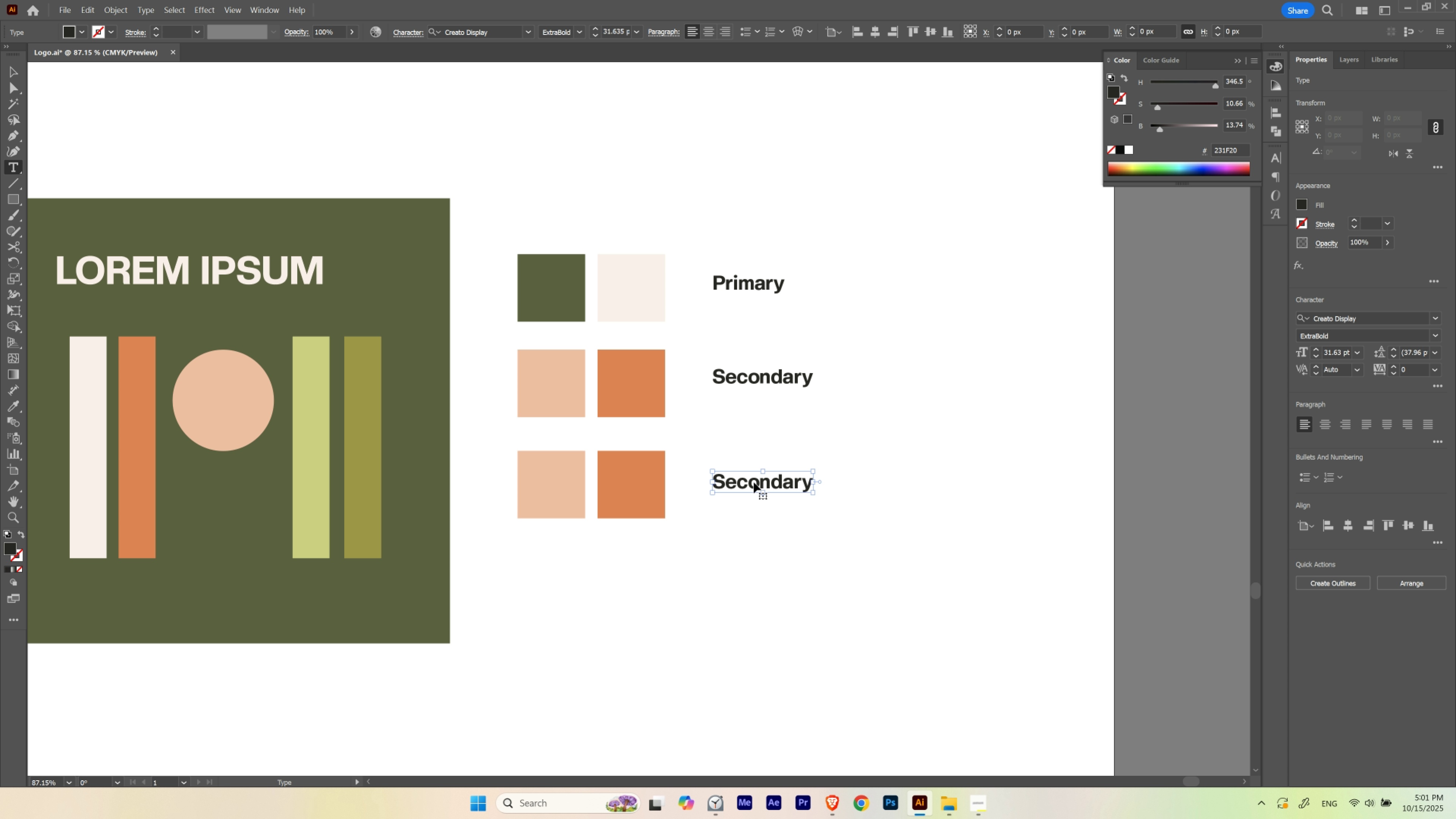 
double_click([754, 482])
 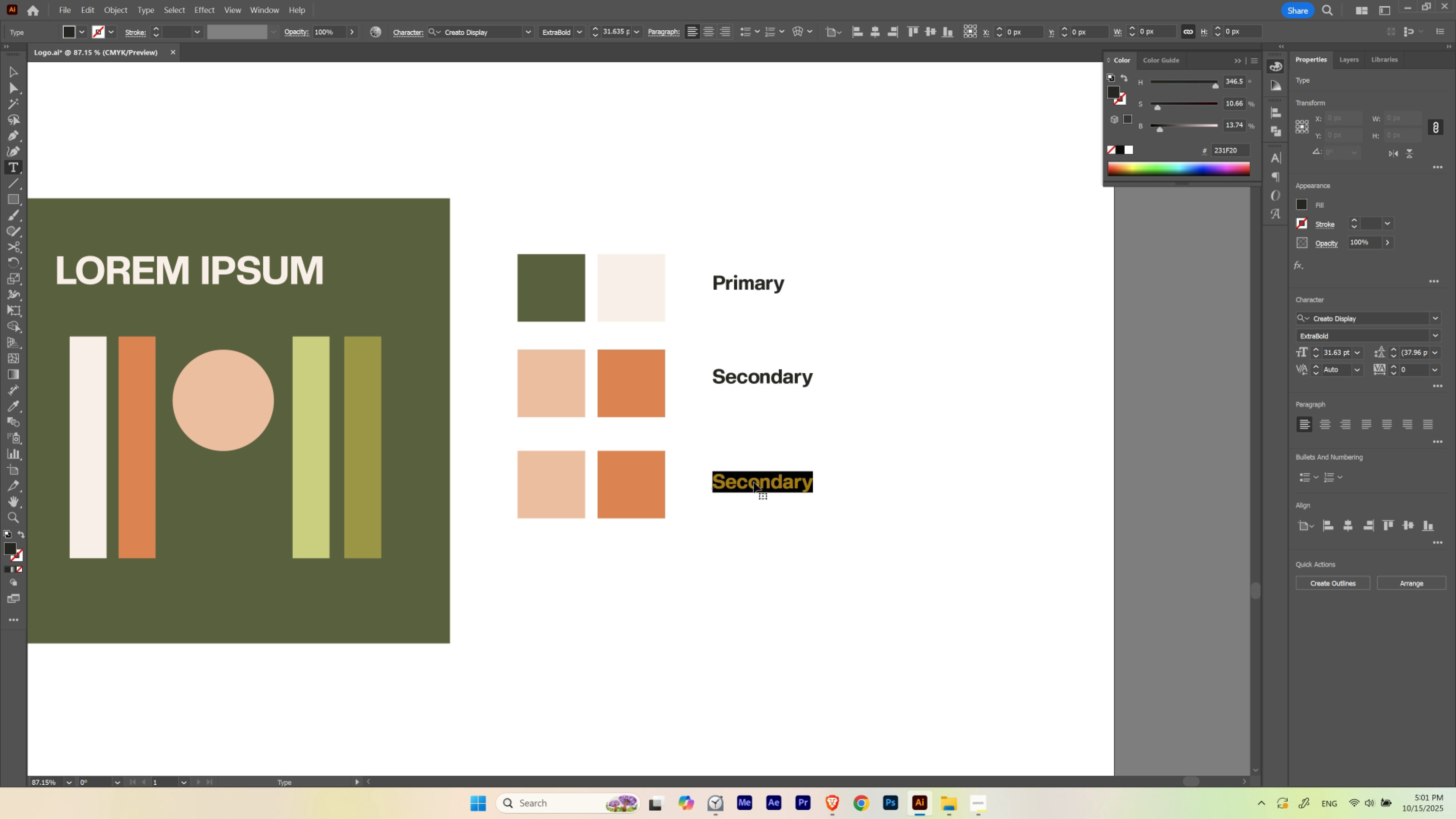 
triple_click([754, 482])
 